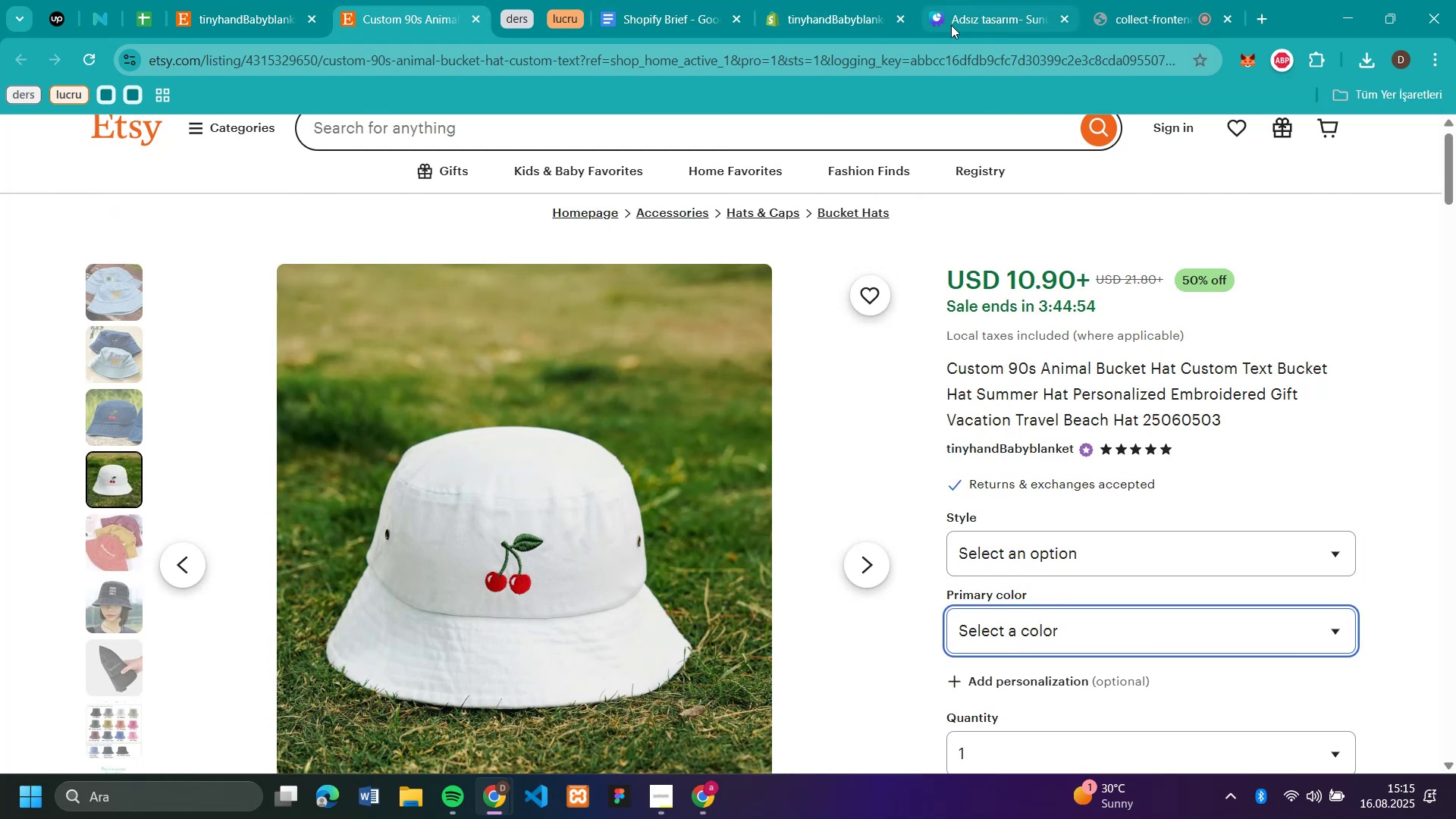 
left_click([820, 20])
 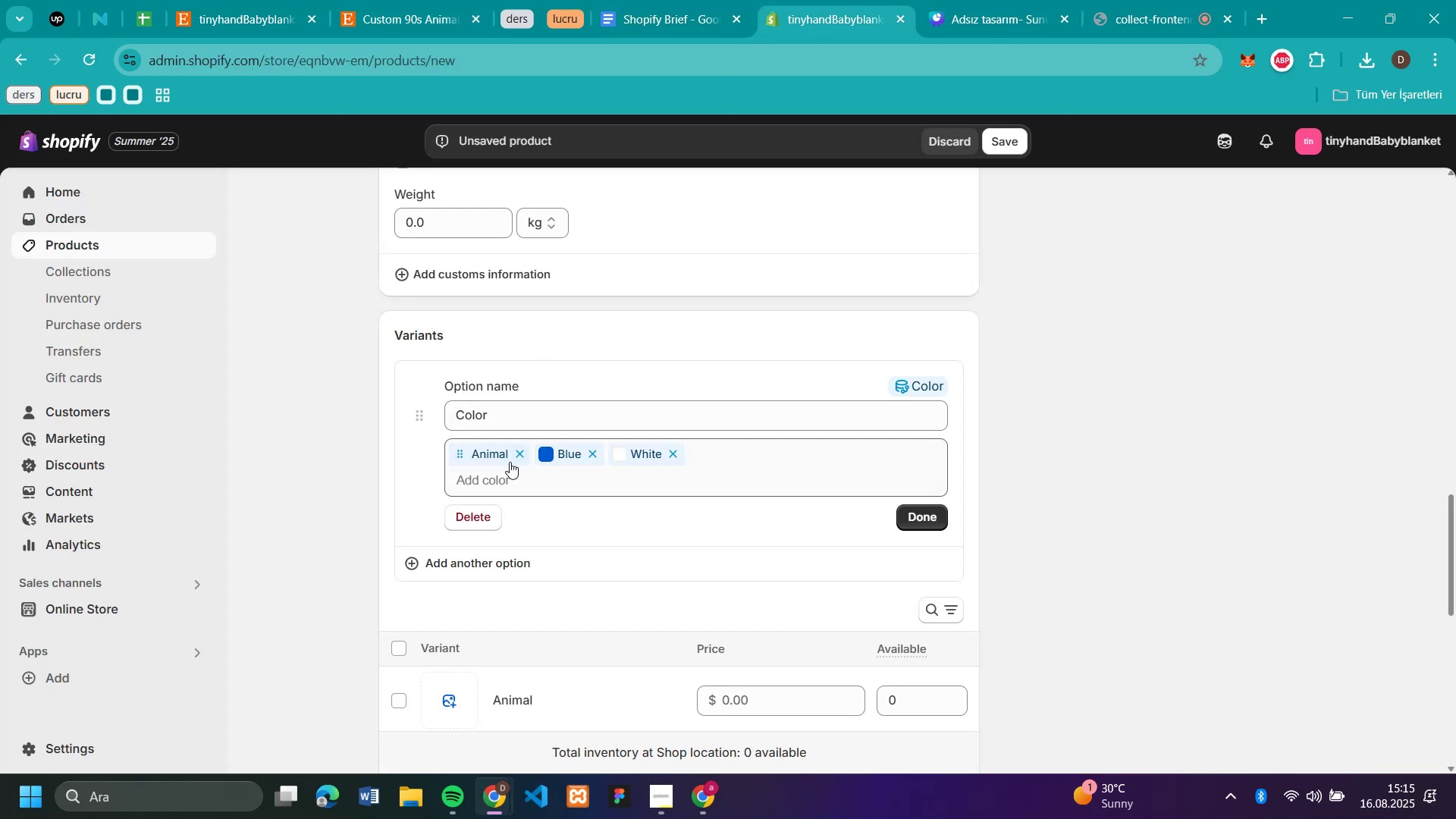 
left_click([522, 449])
 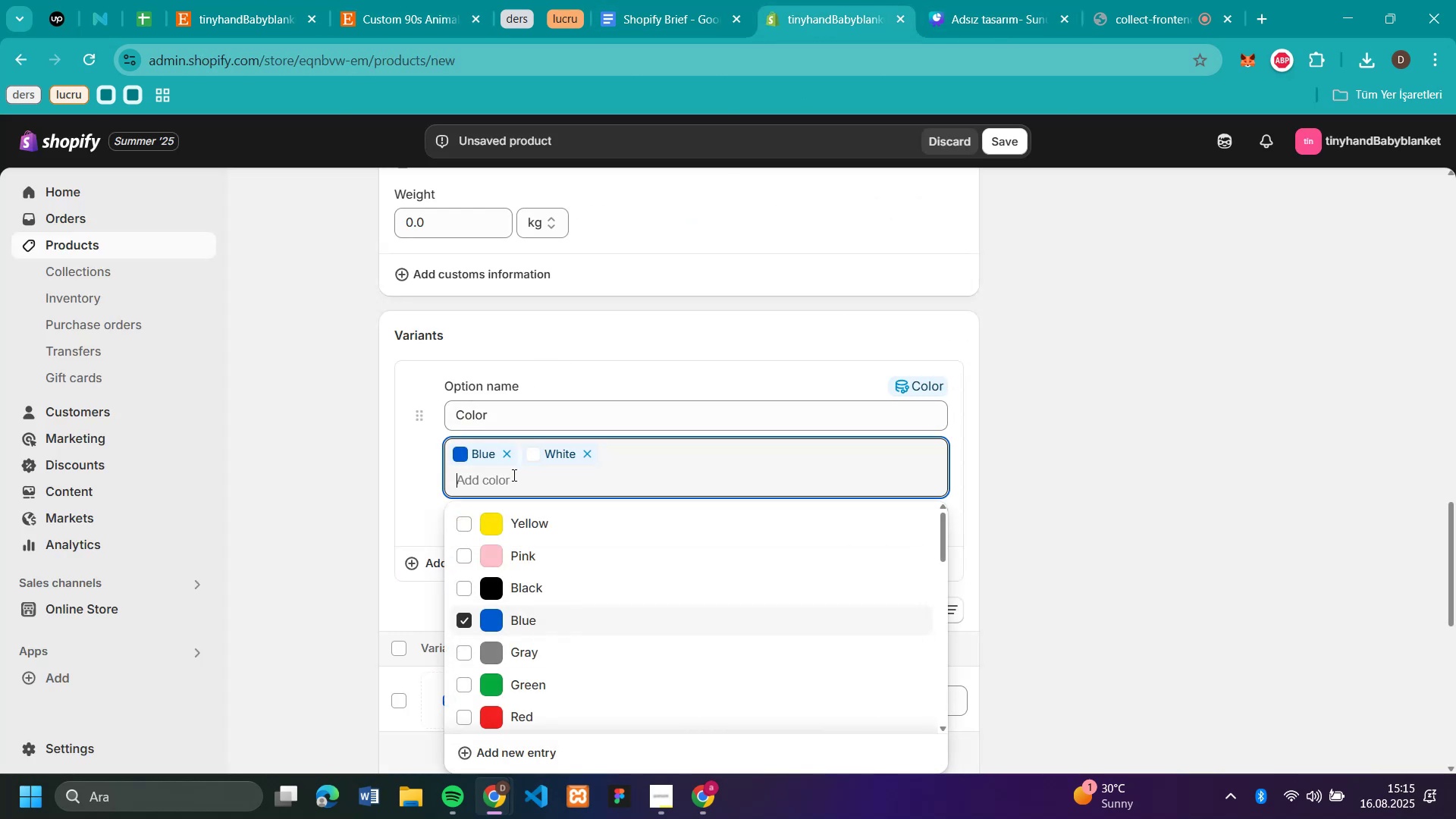 
scroll: coordinate [541, 541], scroll_direction: down, amount: 4.0
 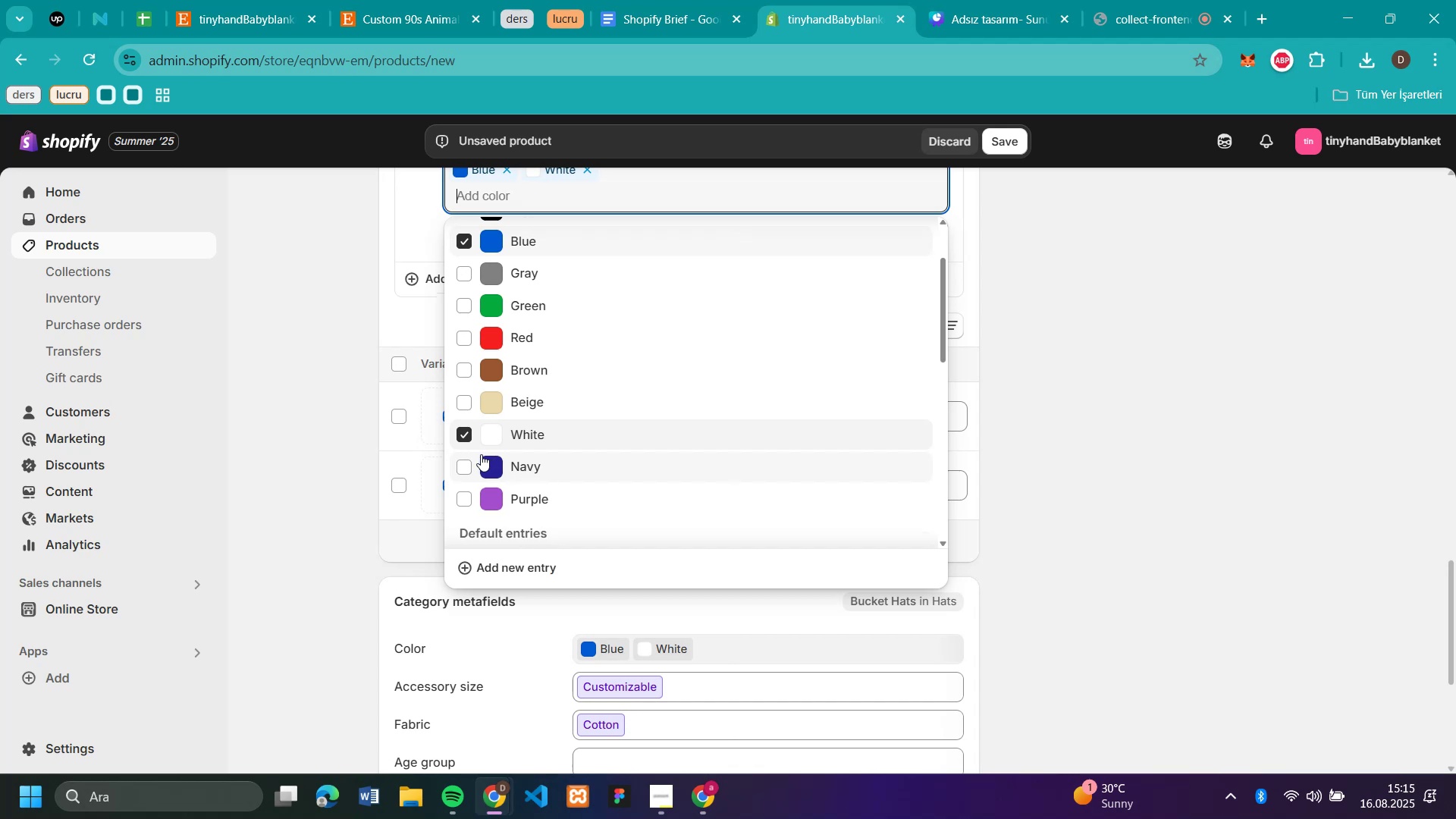 
left_click([465, 463])
 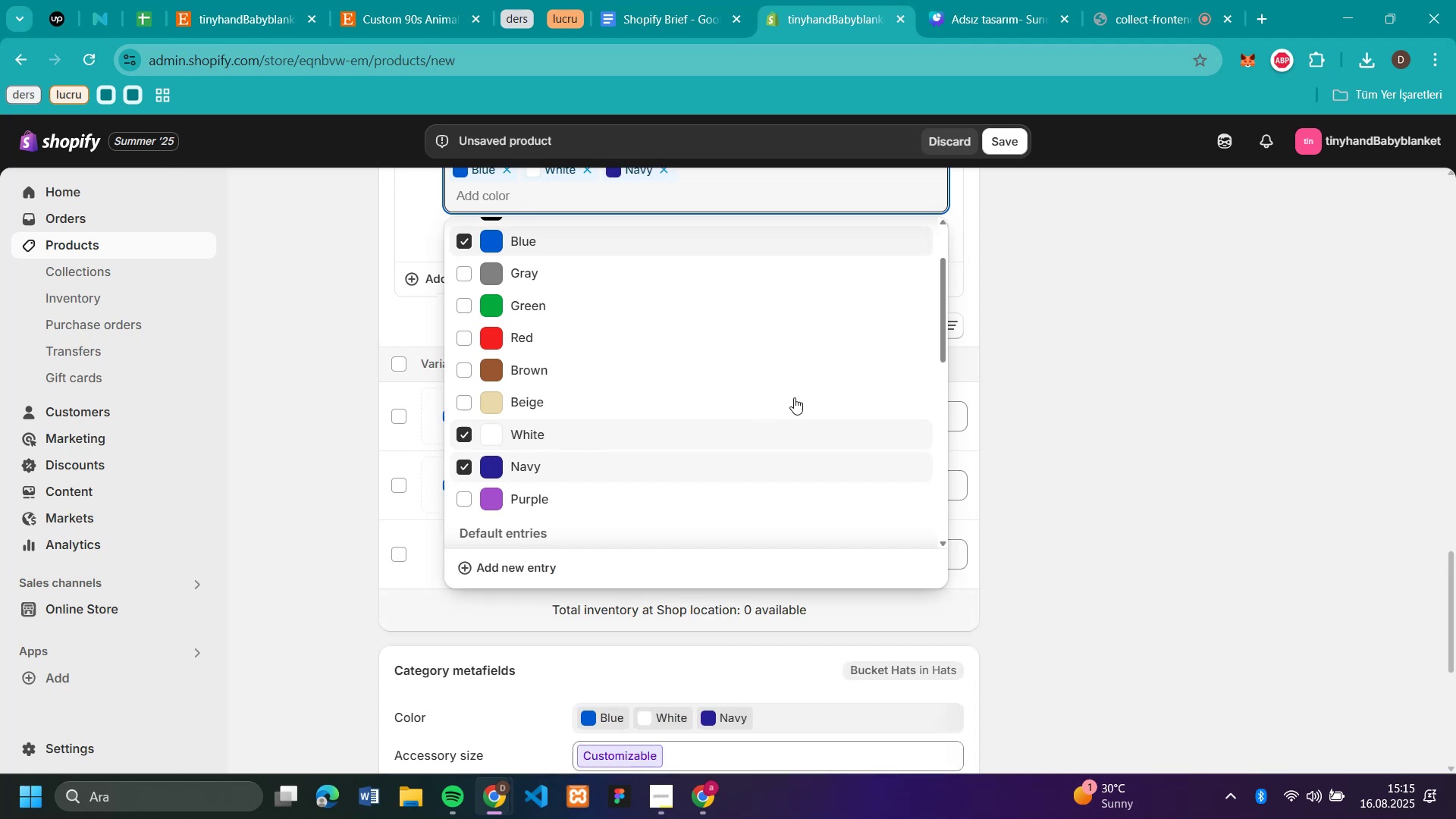 
scroll: coordinate [780, 389], scroll_direction: up, amount: 1.0
 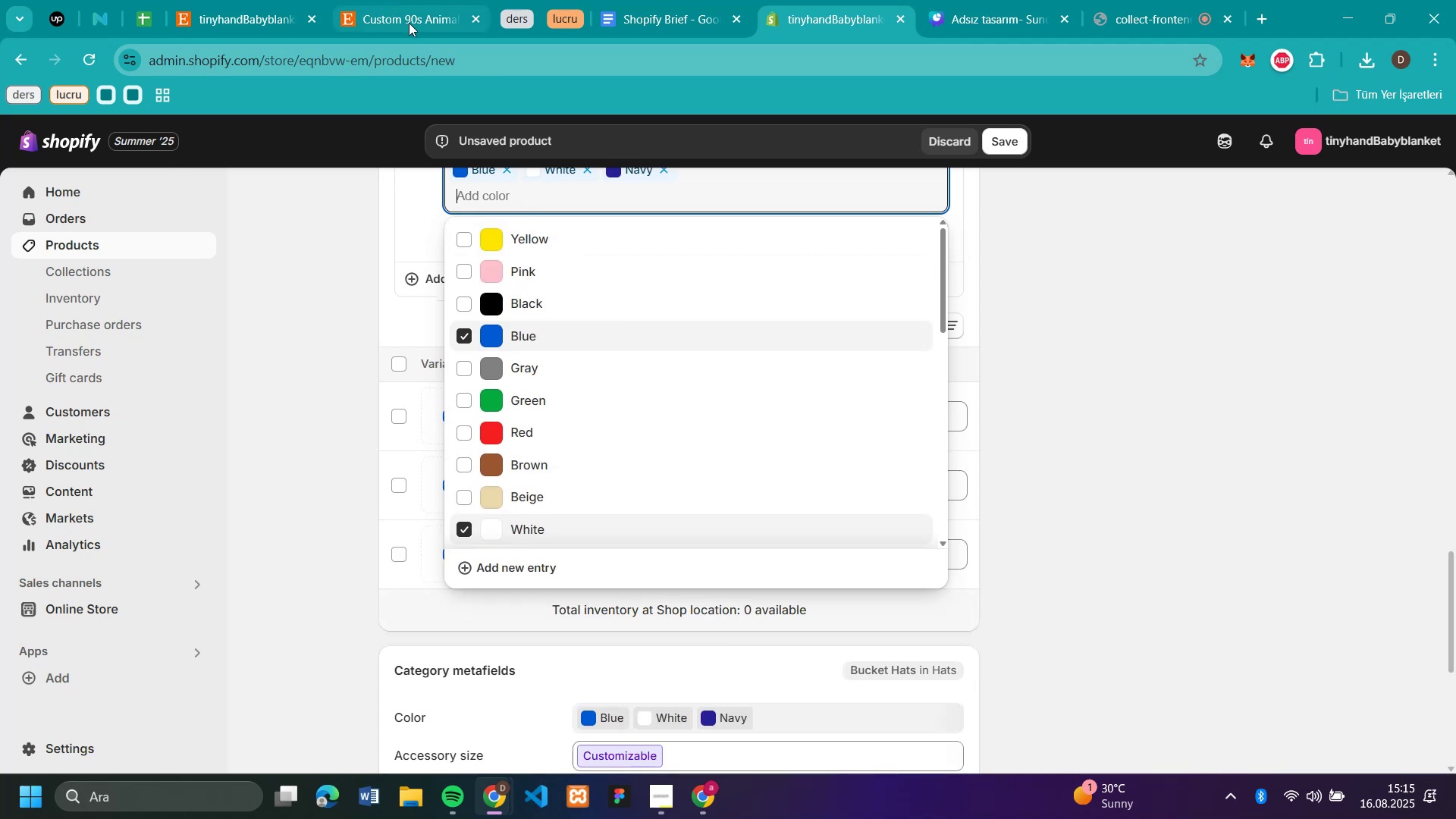 
left_click([401, 26])
 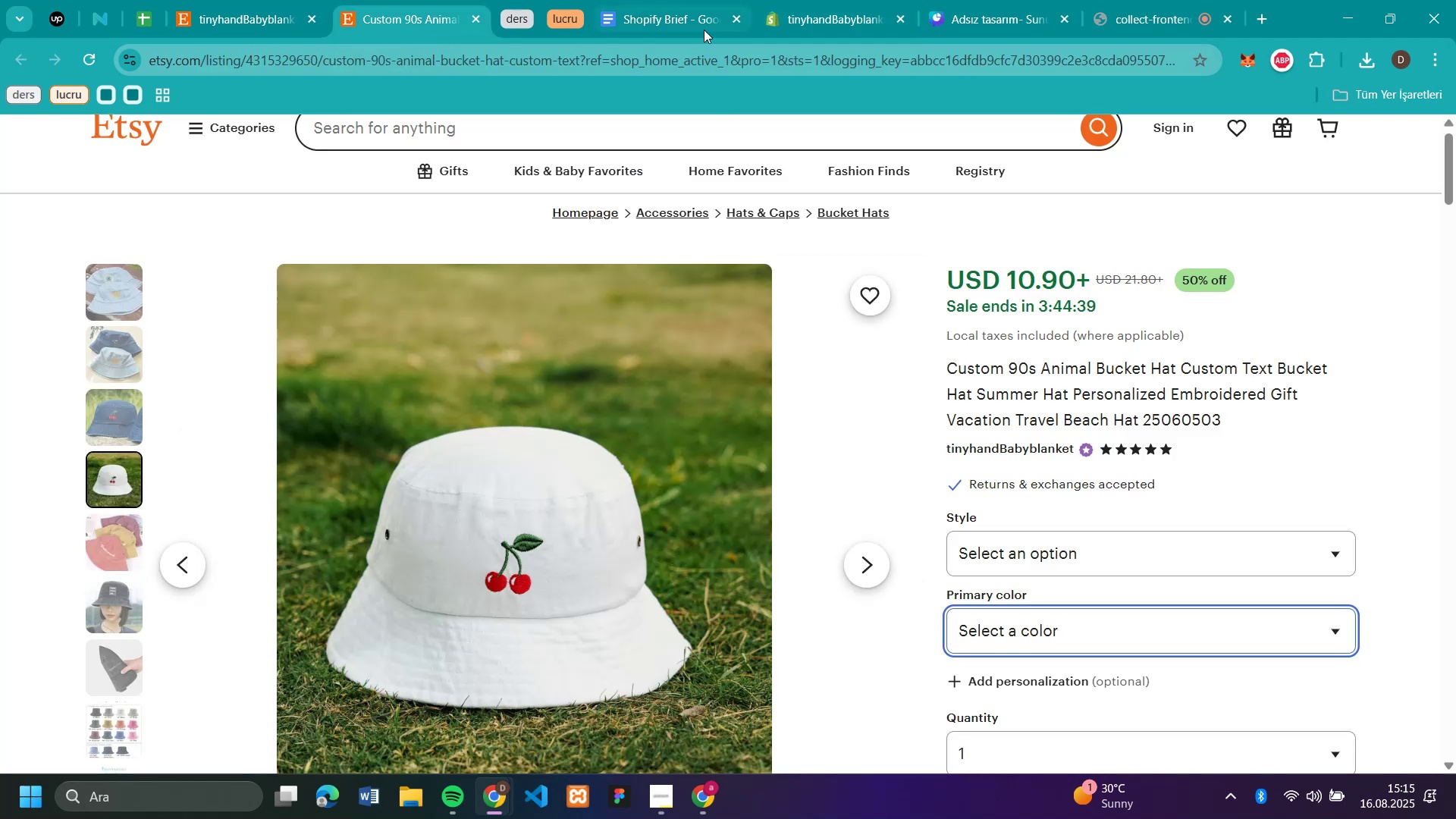 
wait(5.59)
 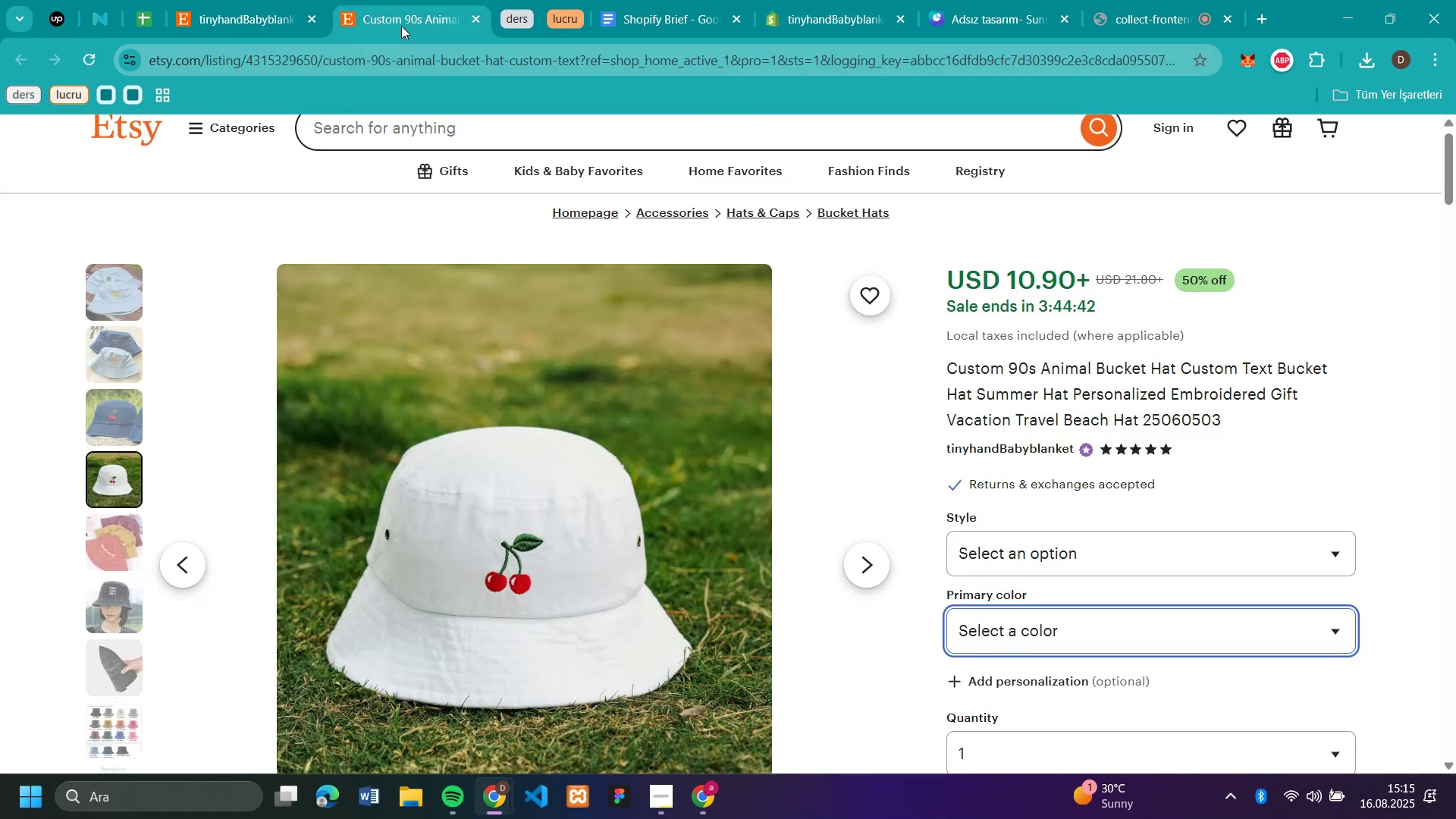 
left_click([974, 18])
 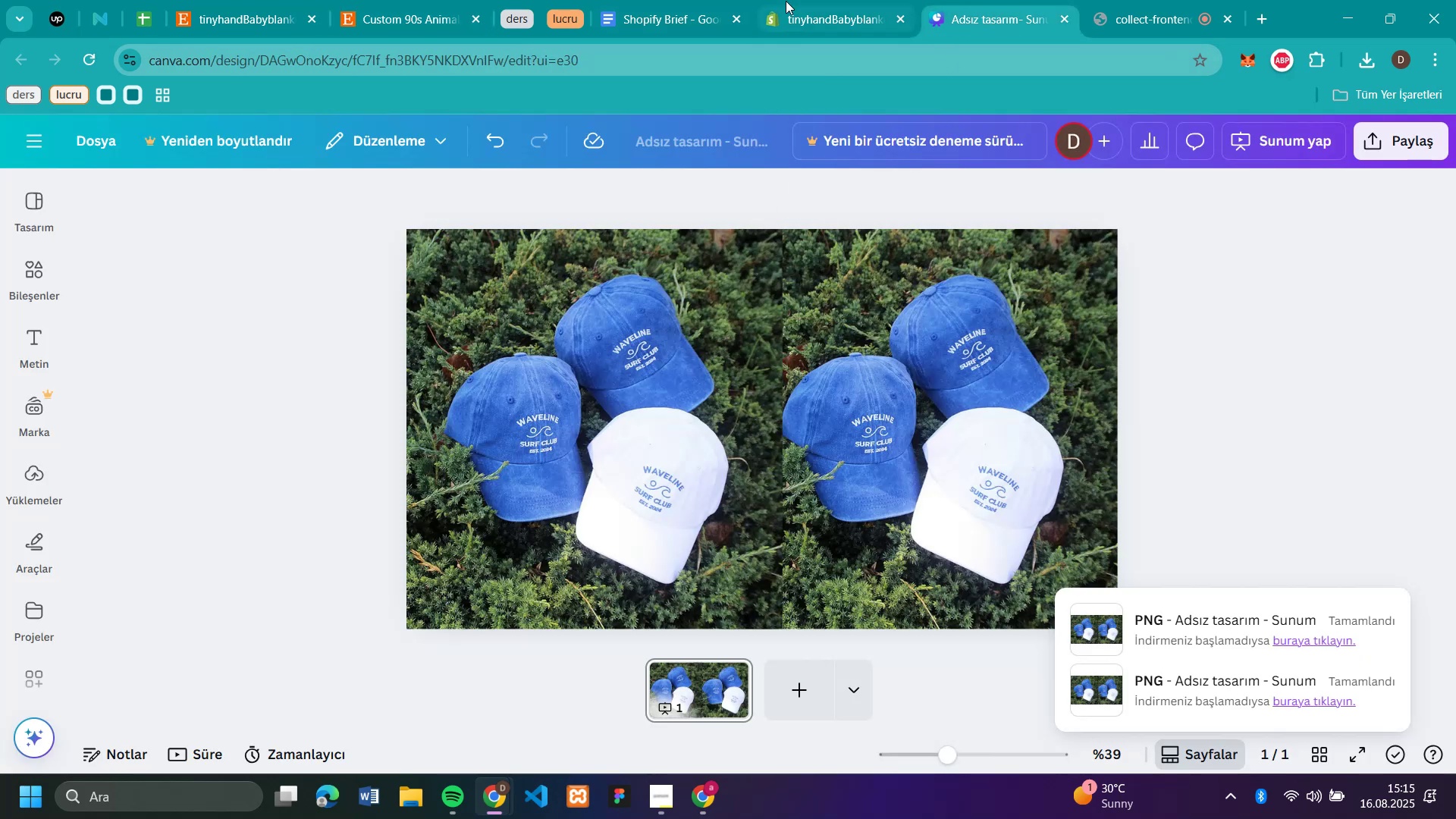 
left_click([833, 19])
 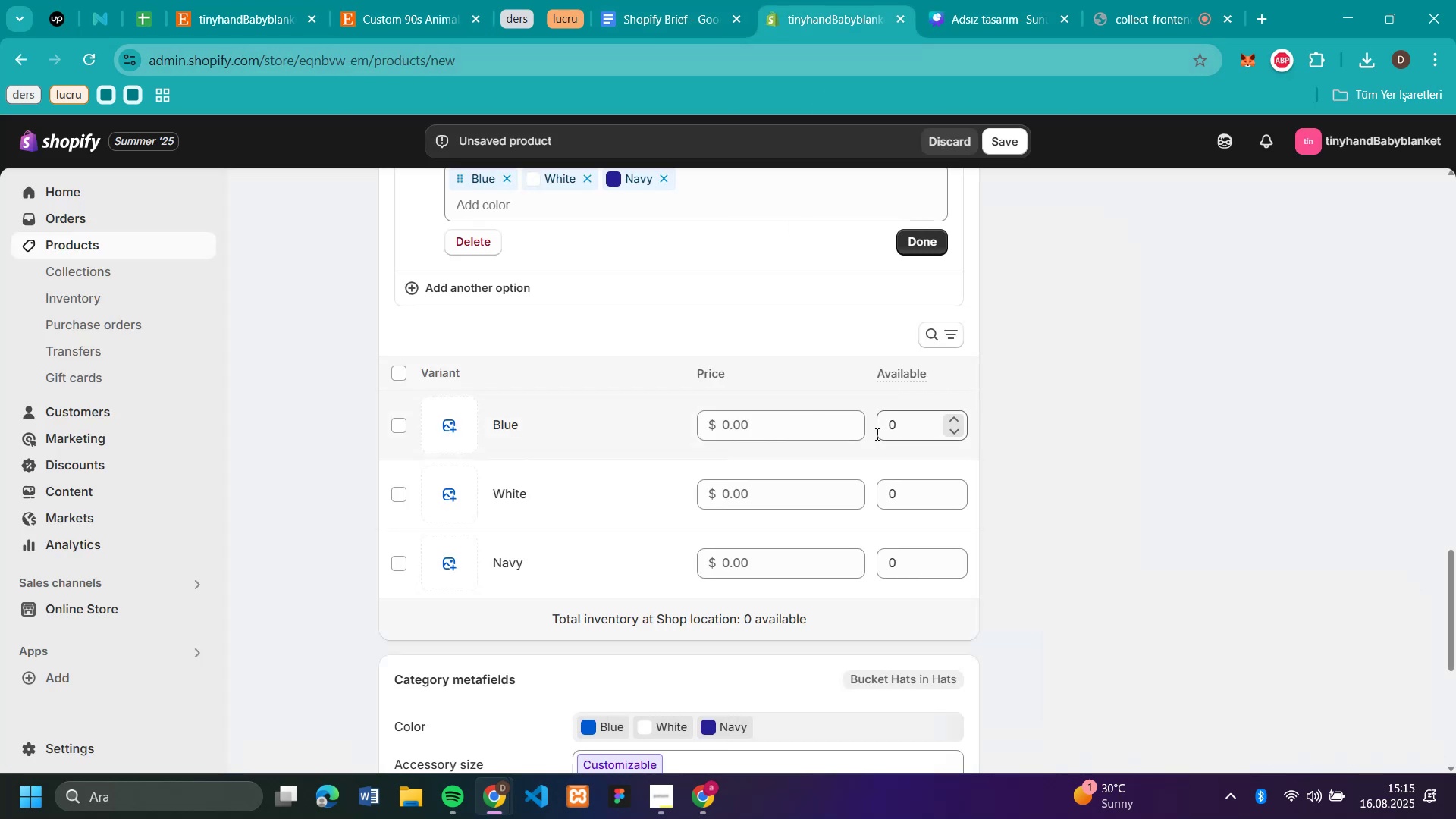 
scroll: coordinate [1138, 384], scroll_direction: up, amount: 1.0
 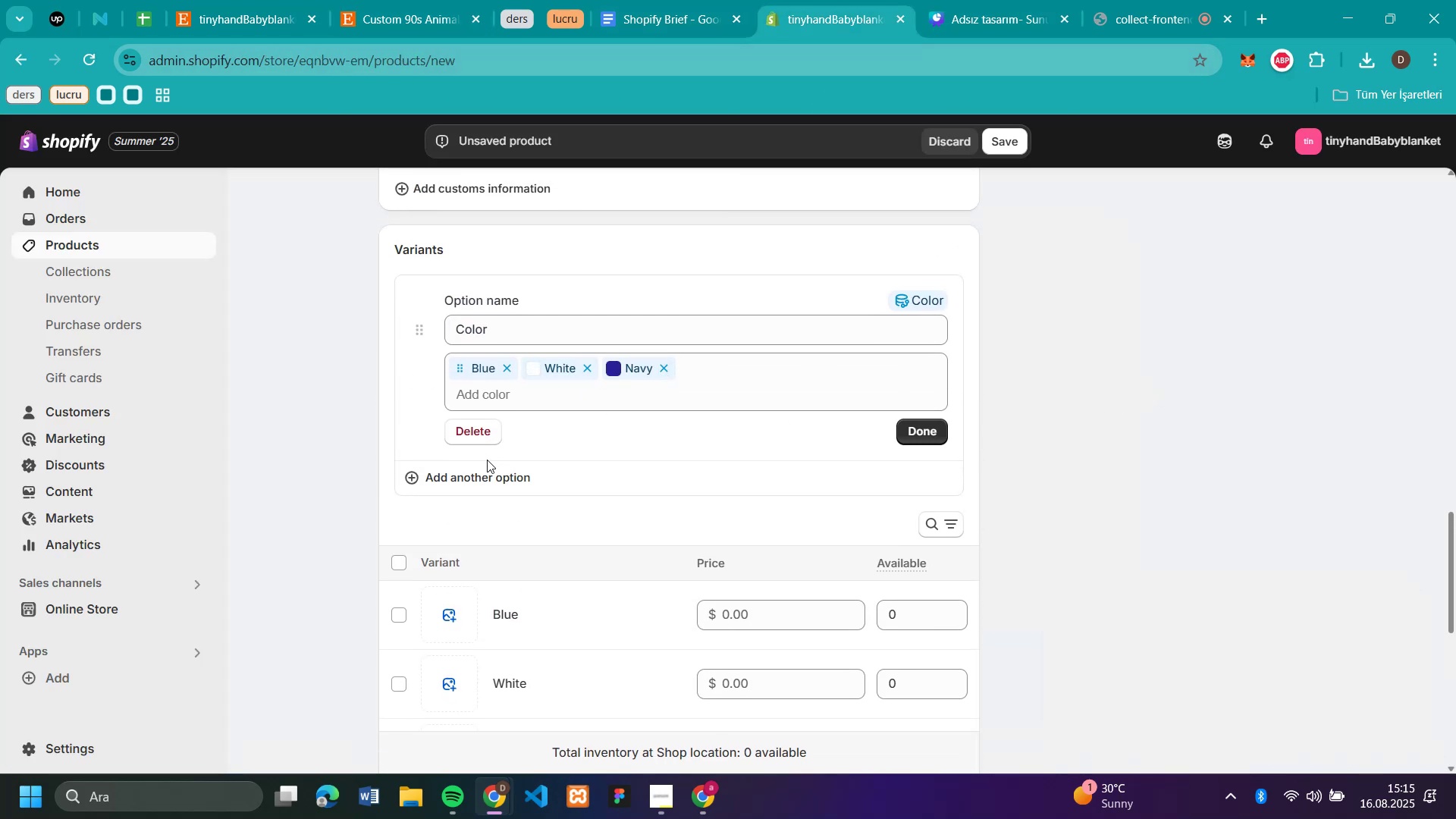 
wait(5.26)
 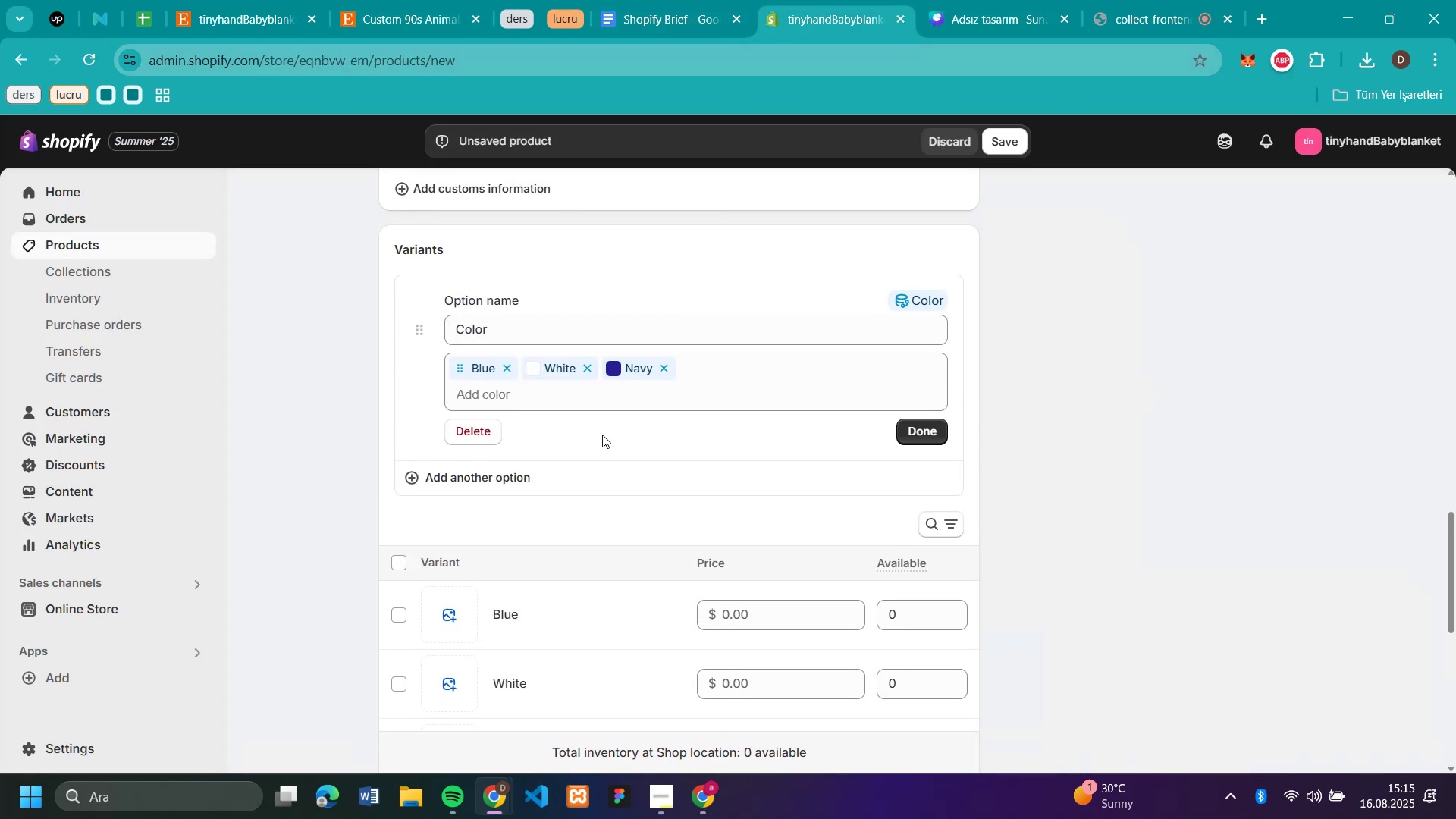 
left_click([921, 440])
 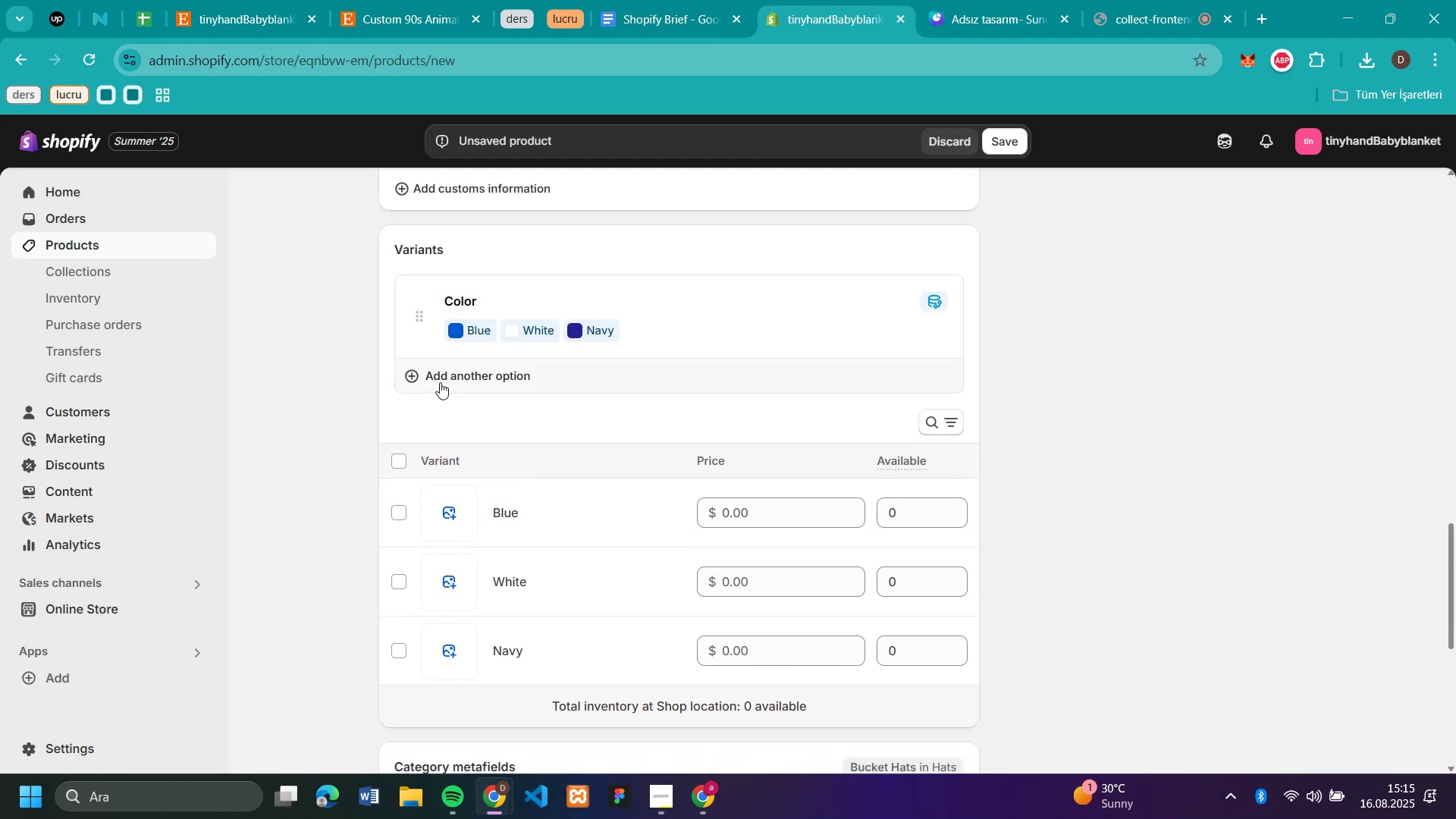 
left_click([468, 376])
 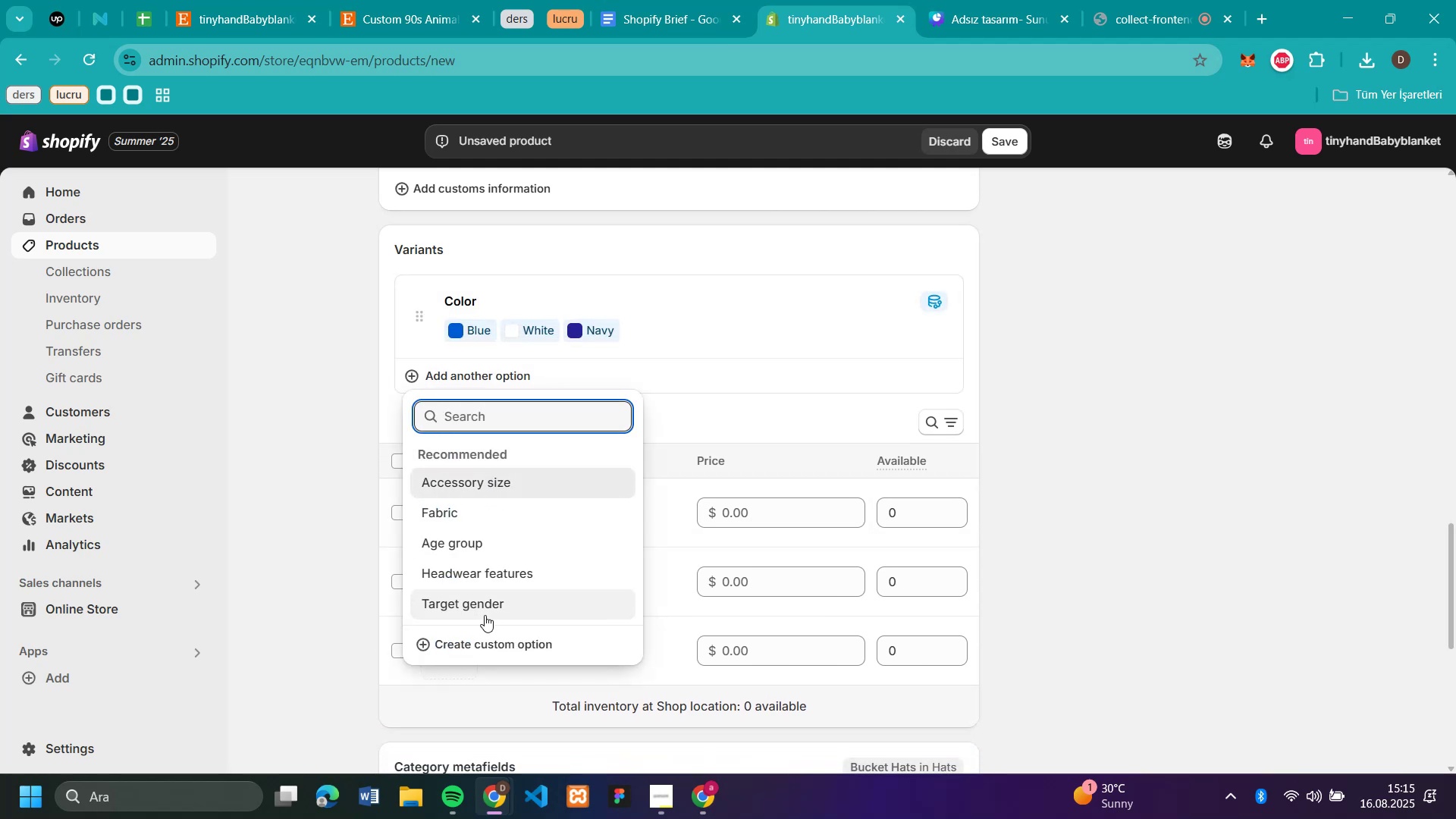 
left_click([485, 640])
 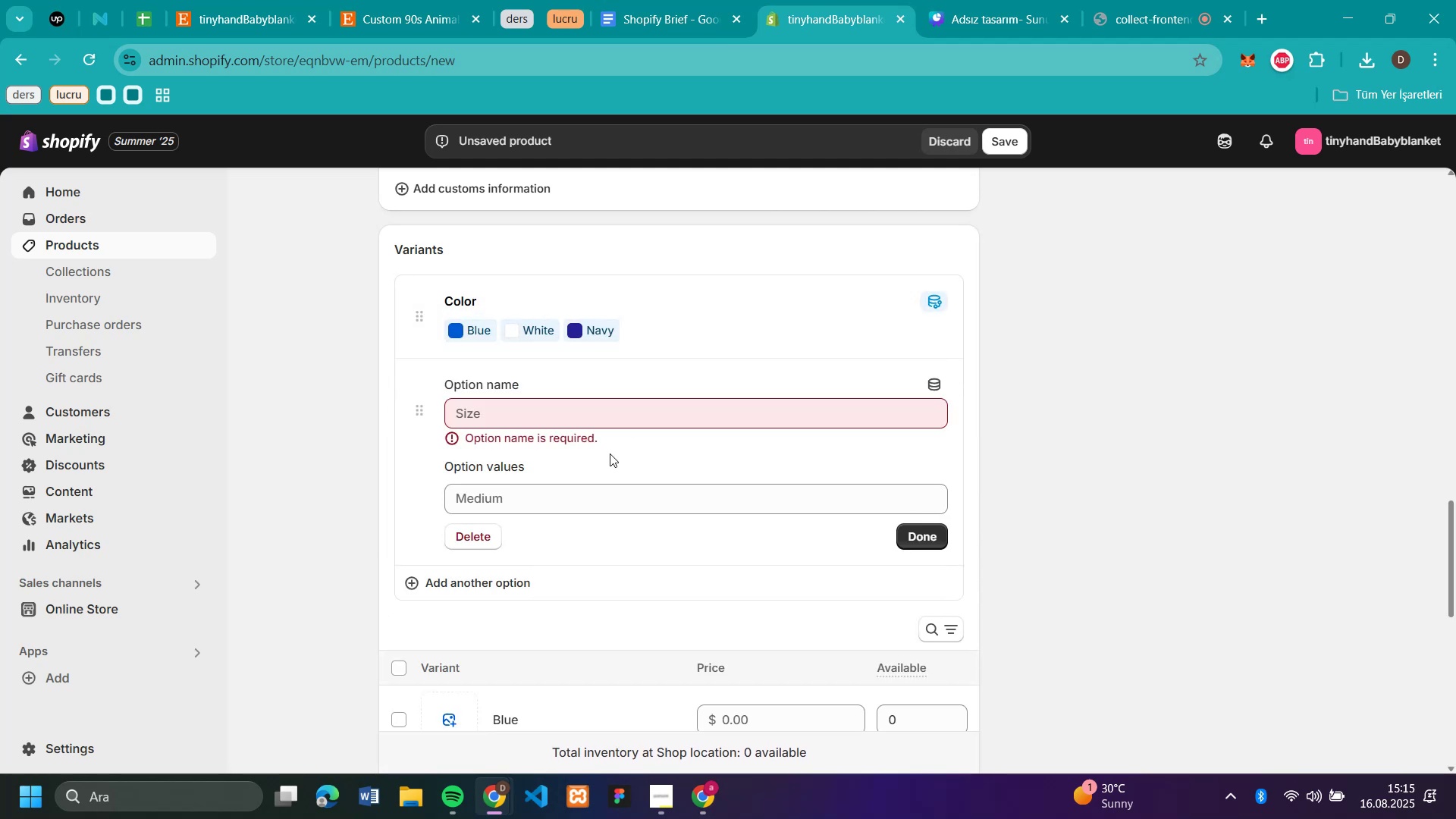 
type(stylesyt)
key(Backspace)
key(Backspace)
type(tyle)
 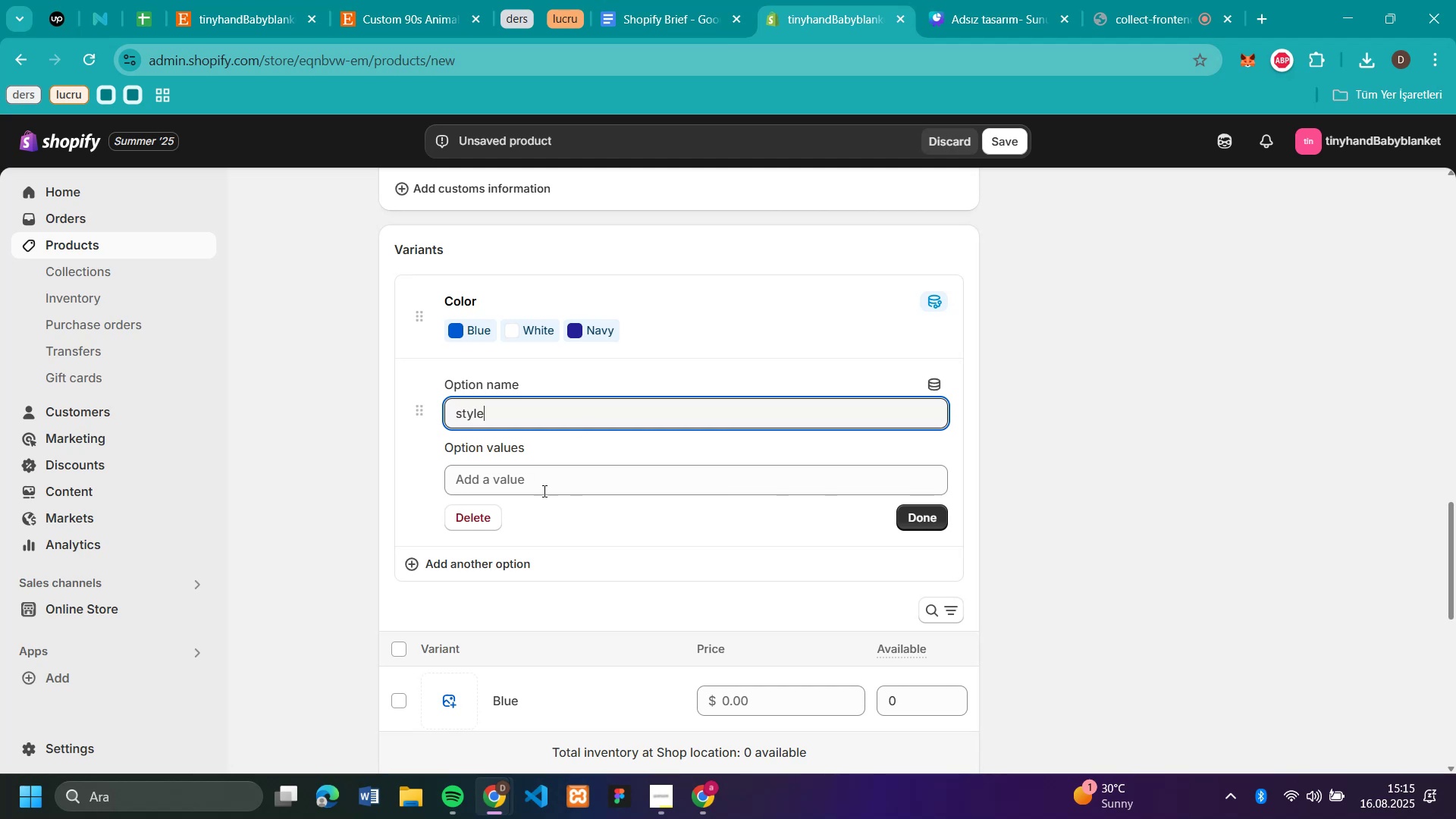 
left_click([543, 489])
 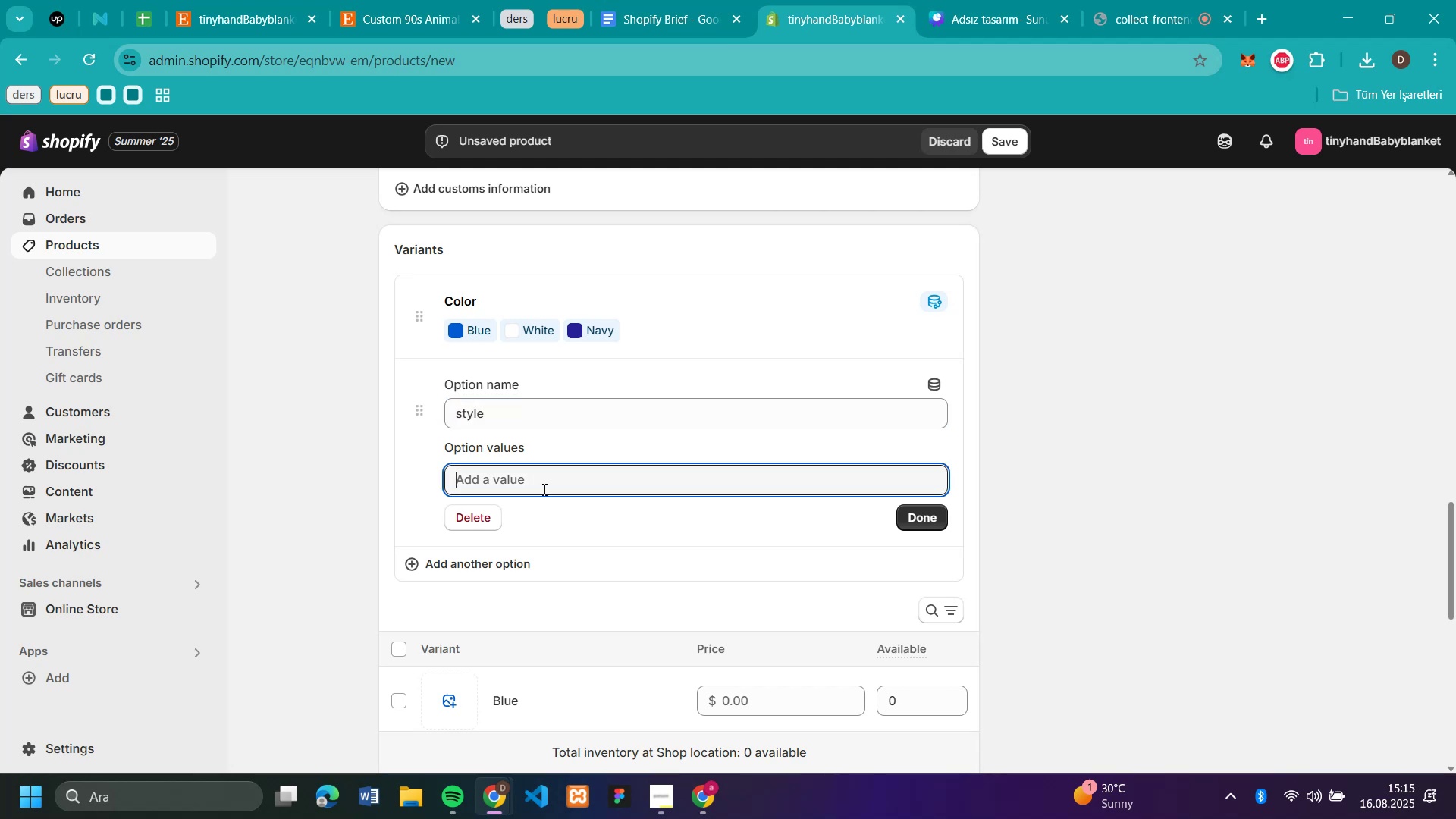 
type(blank)
 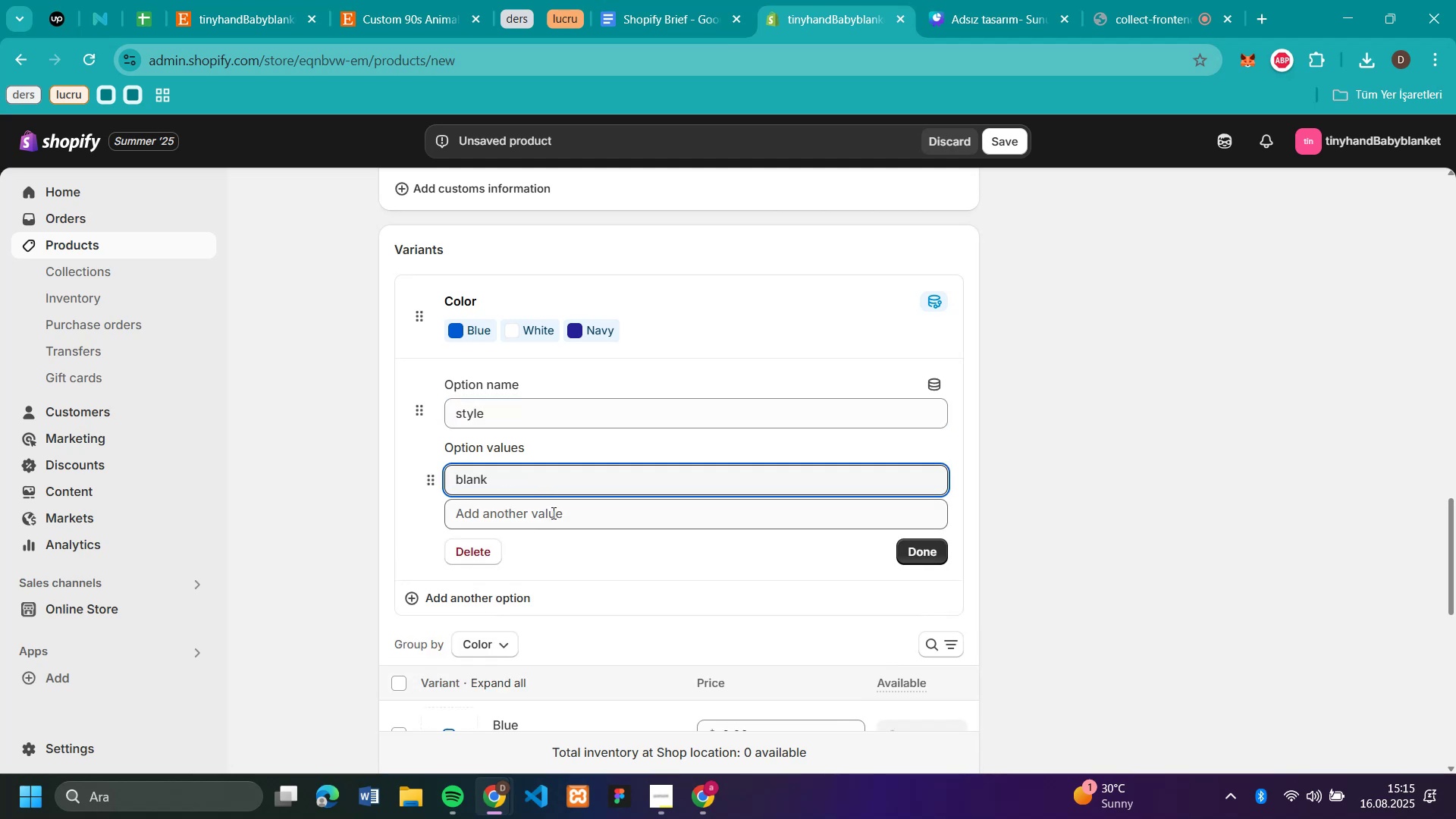 
left_click([552, 513])
 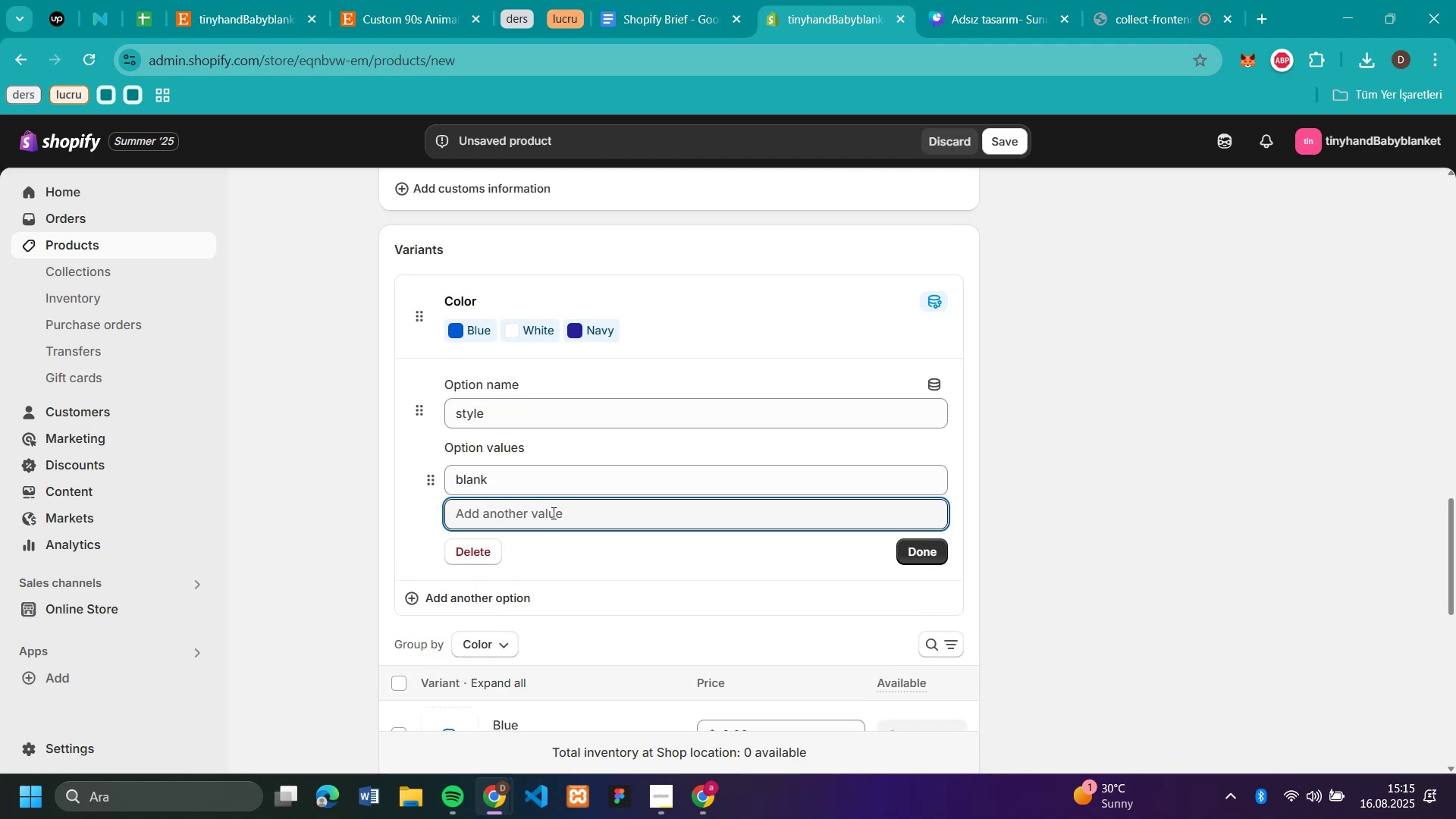 
type(text)
 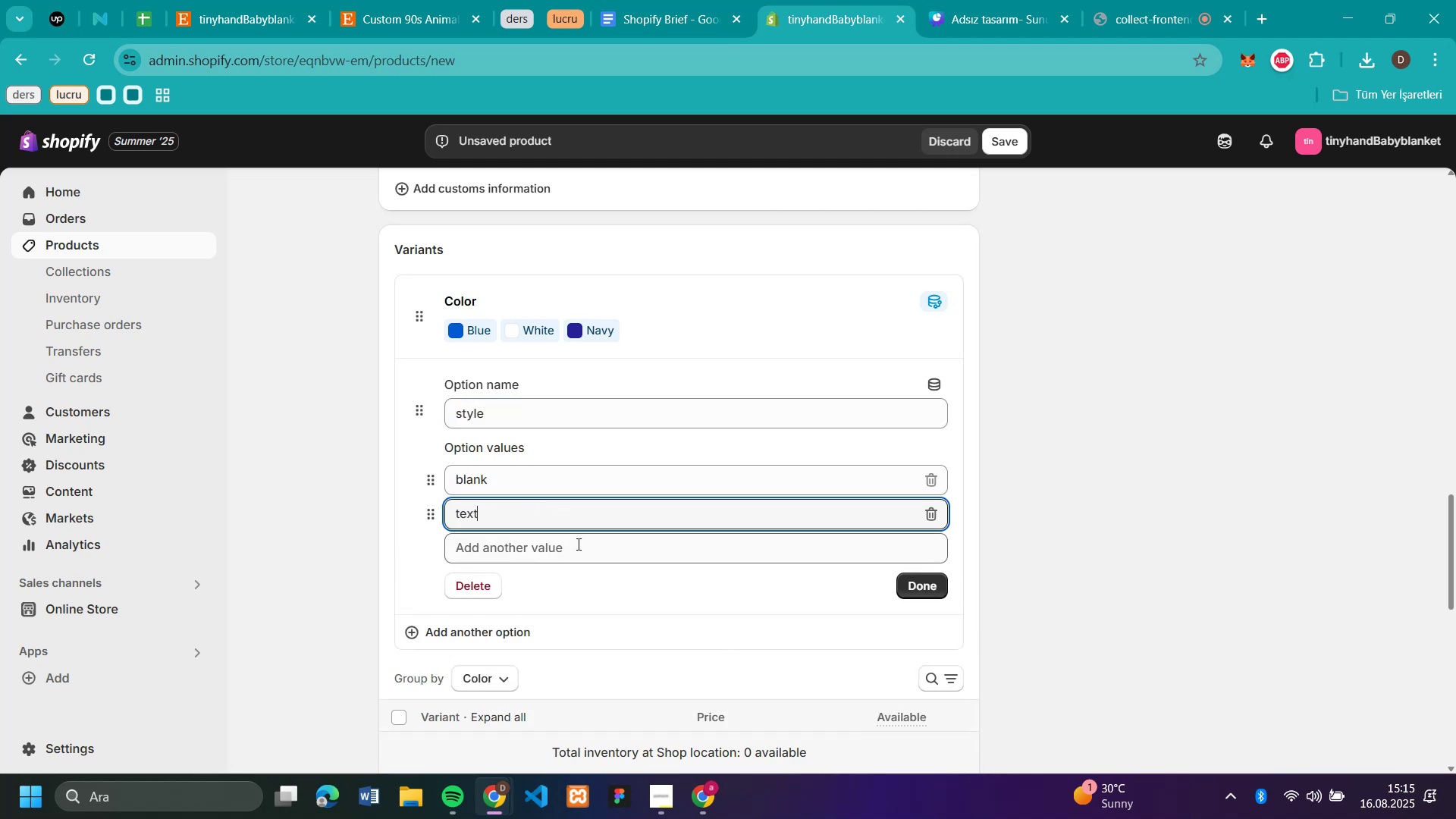 
left_click([577, 544])
 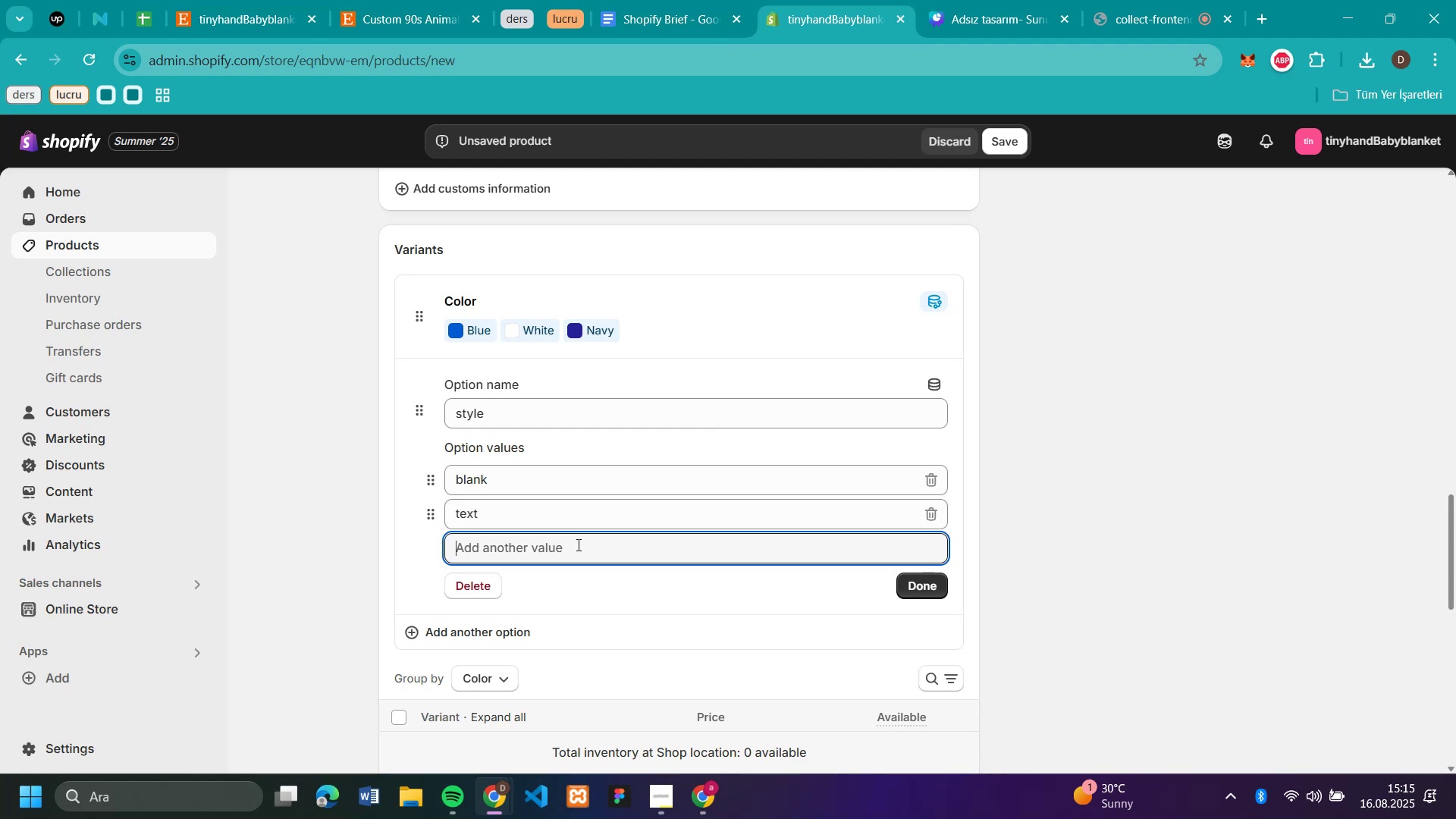 
type(logo)
 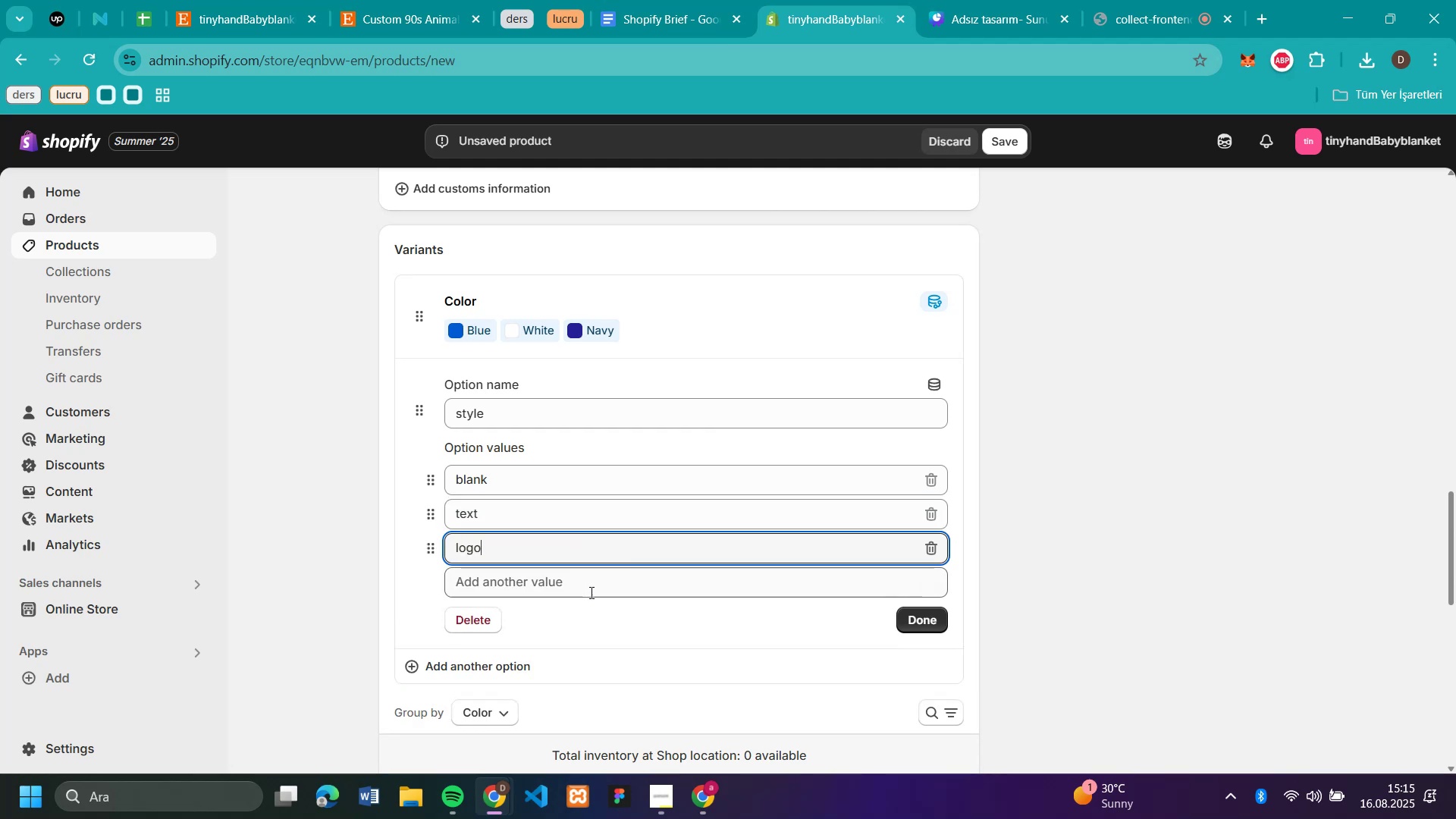 
left_click([592, 596])
 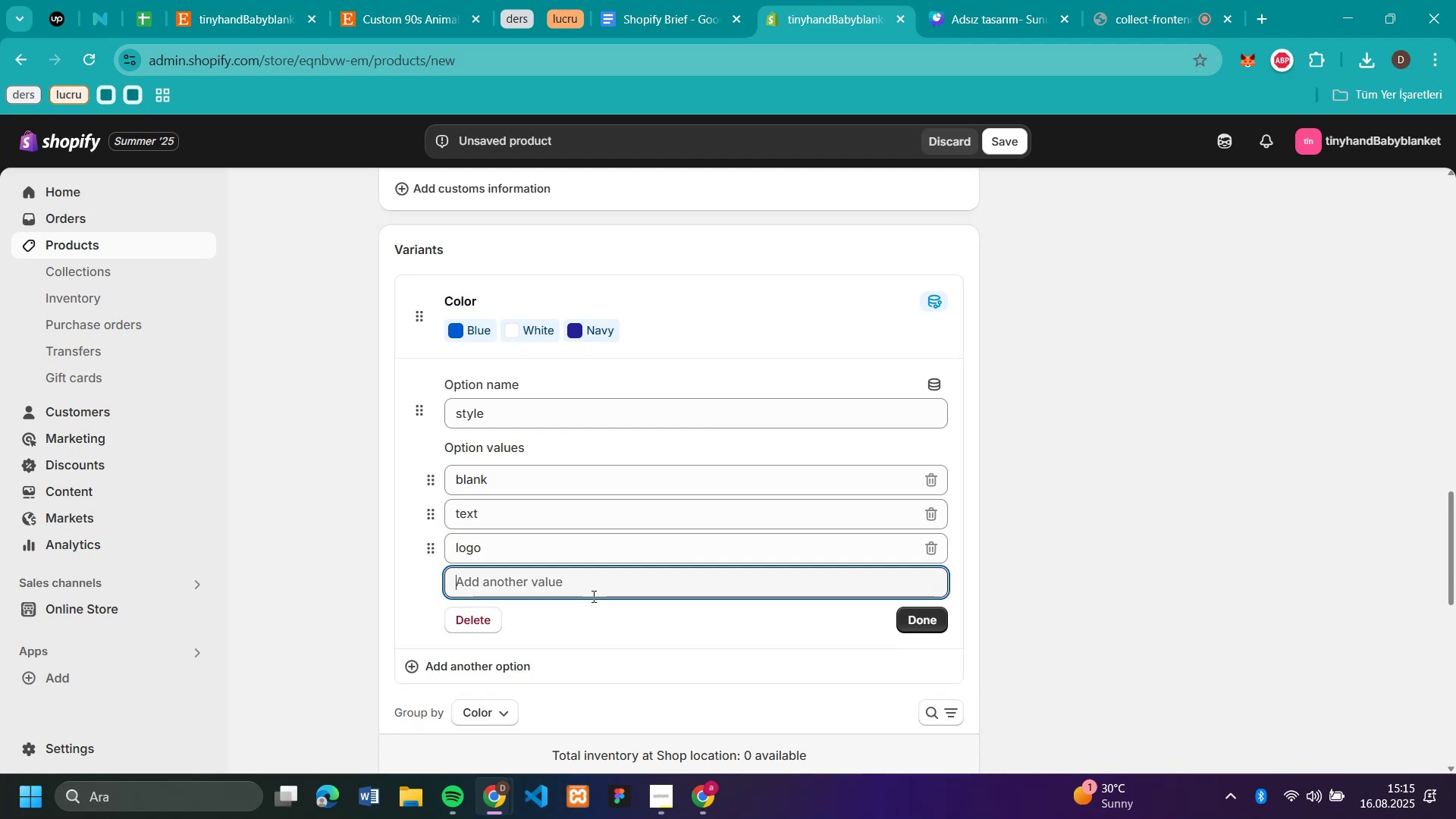 
type(text and logo)
 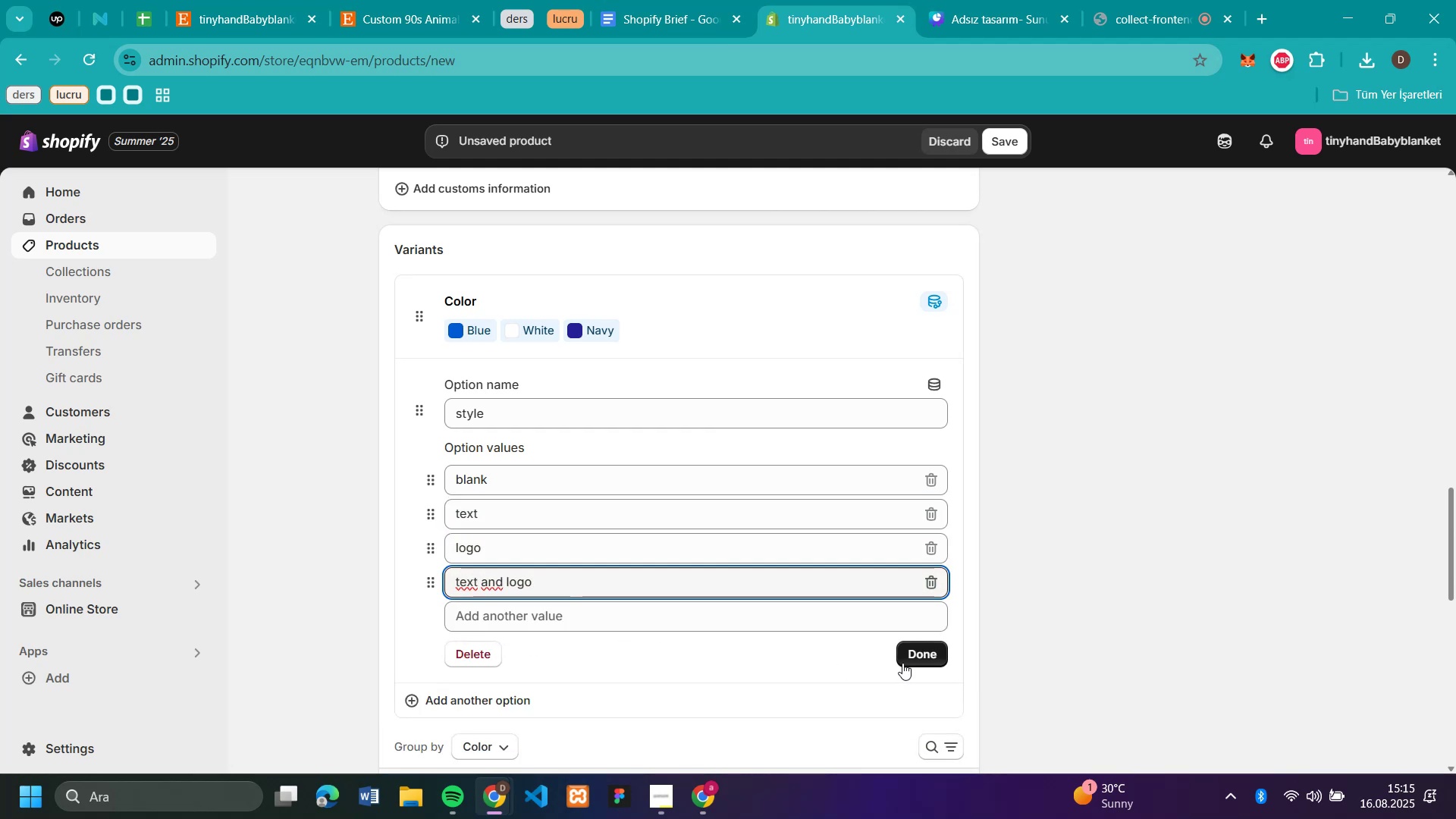 
left_click([902, 661])
 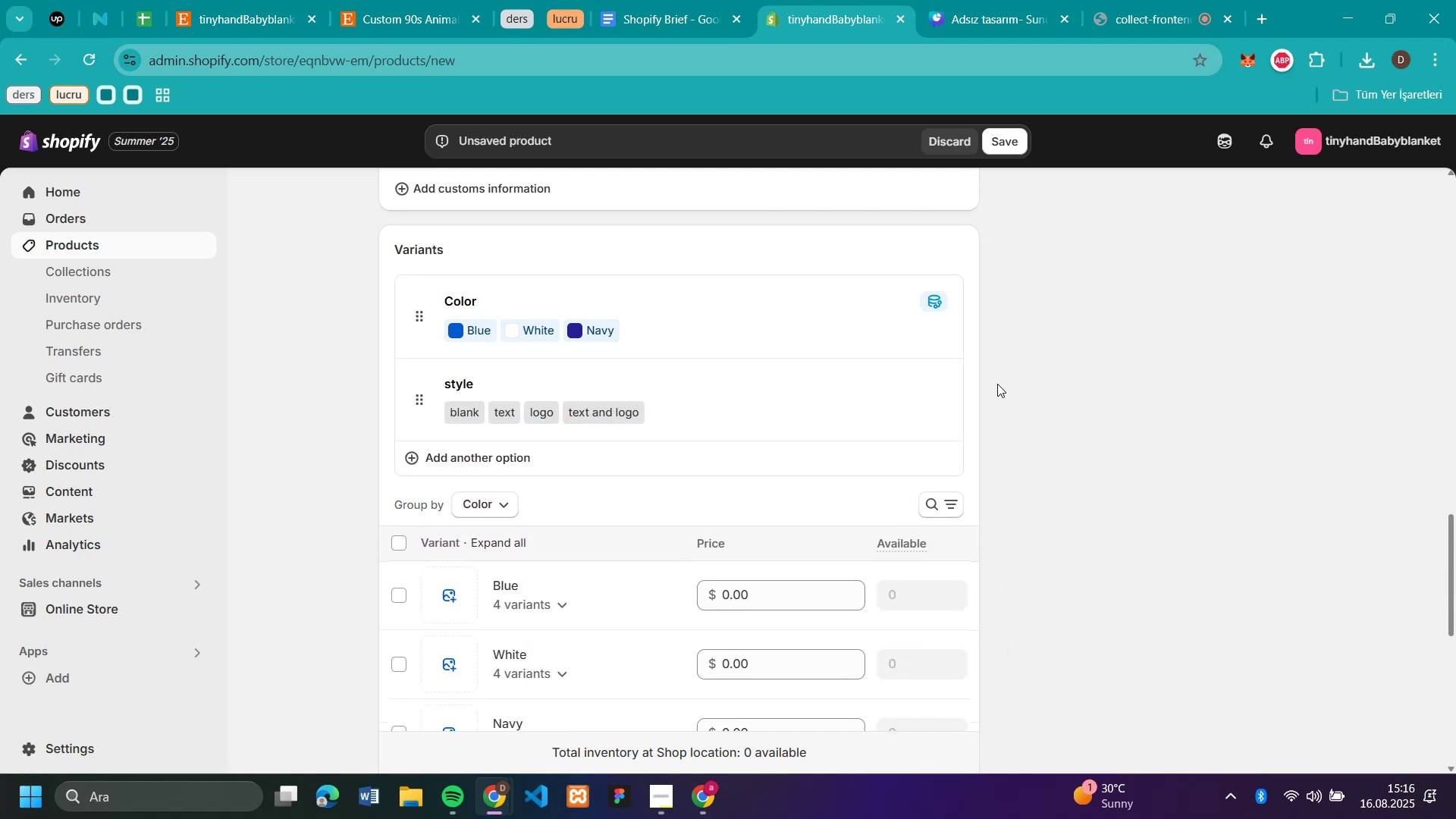 
scroll: coordinate [795, 421], scroll_direction: down, amount: 2.0
 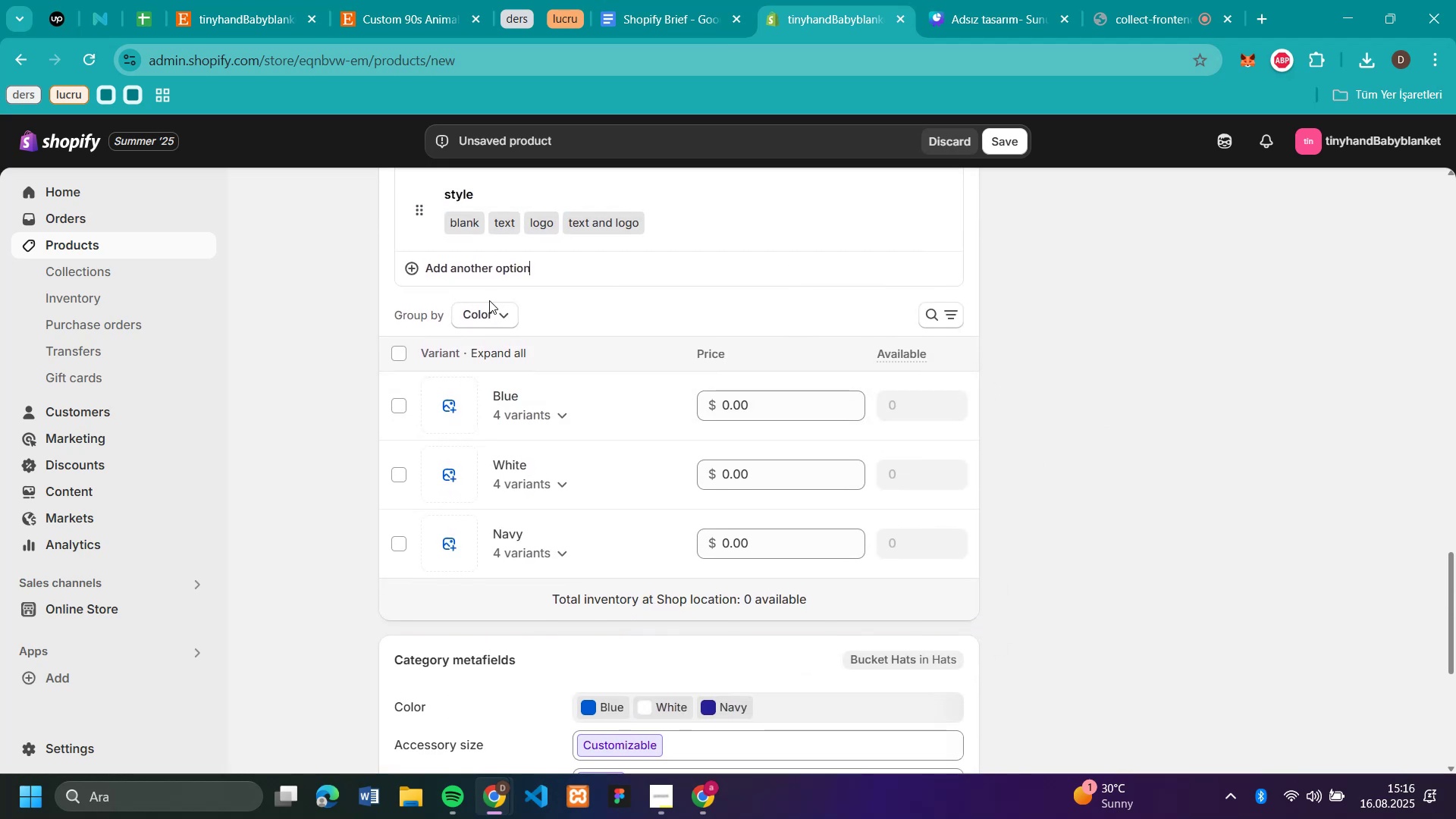 
double_click([494, 314])
 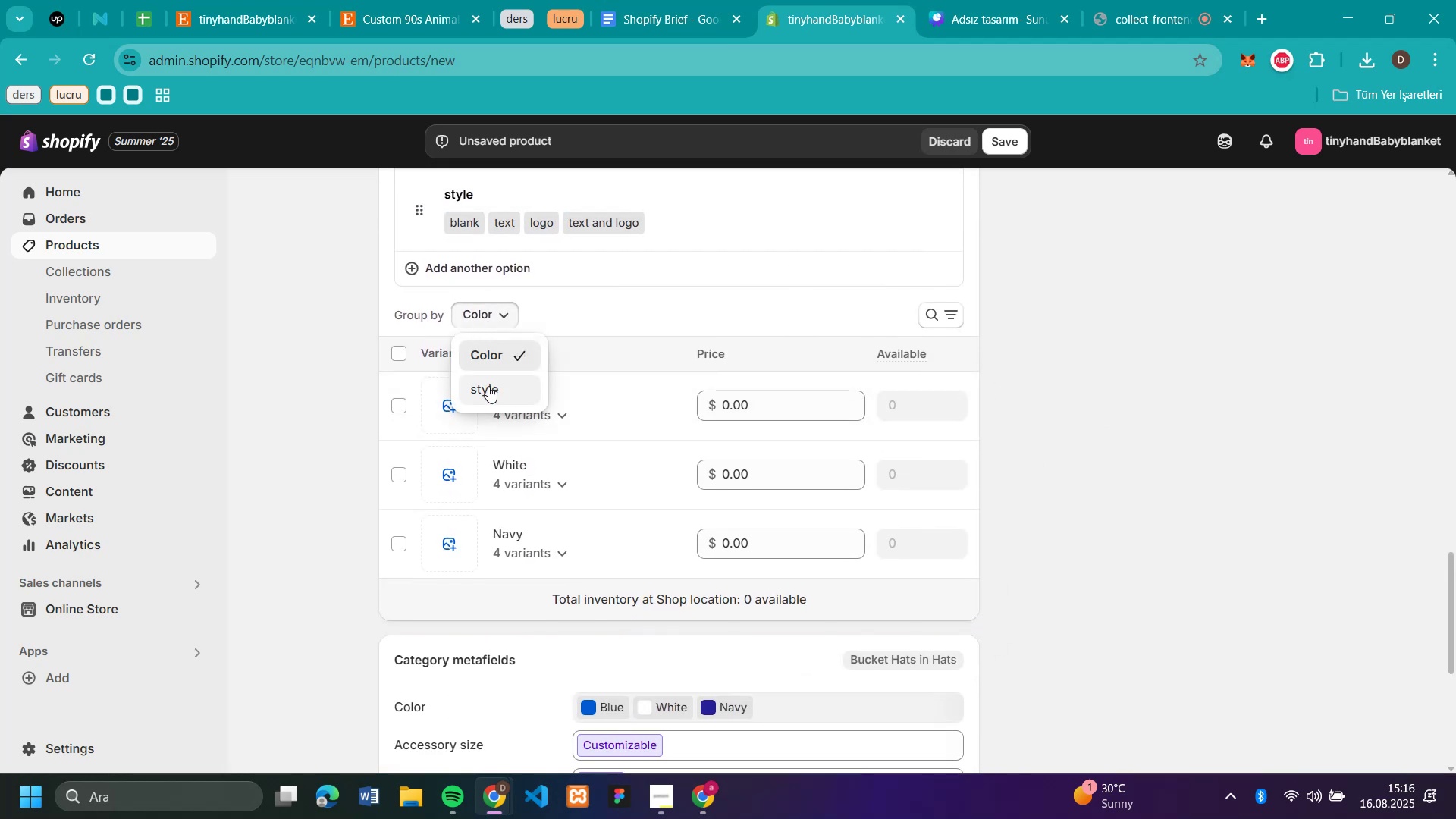 
left_click([487, 395])
 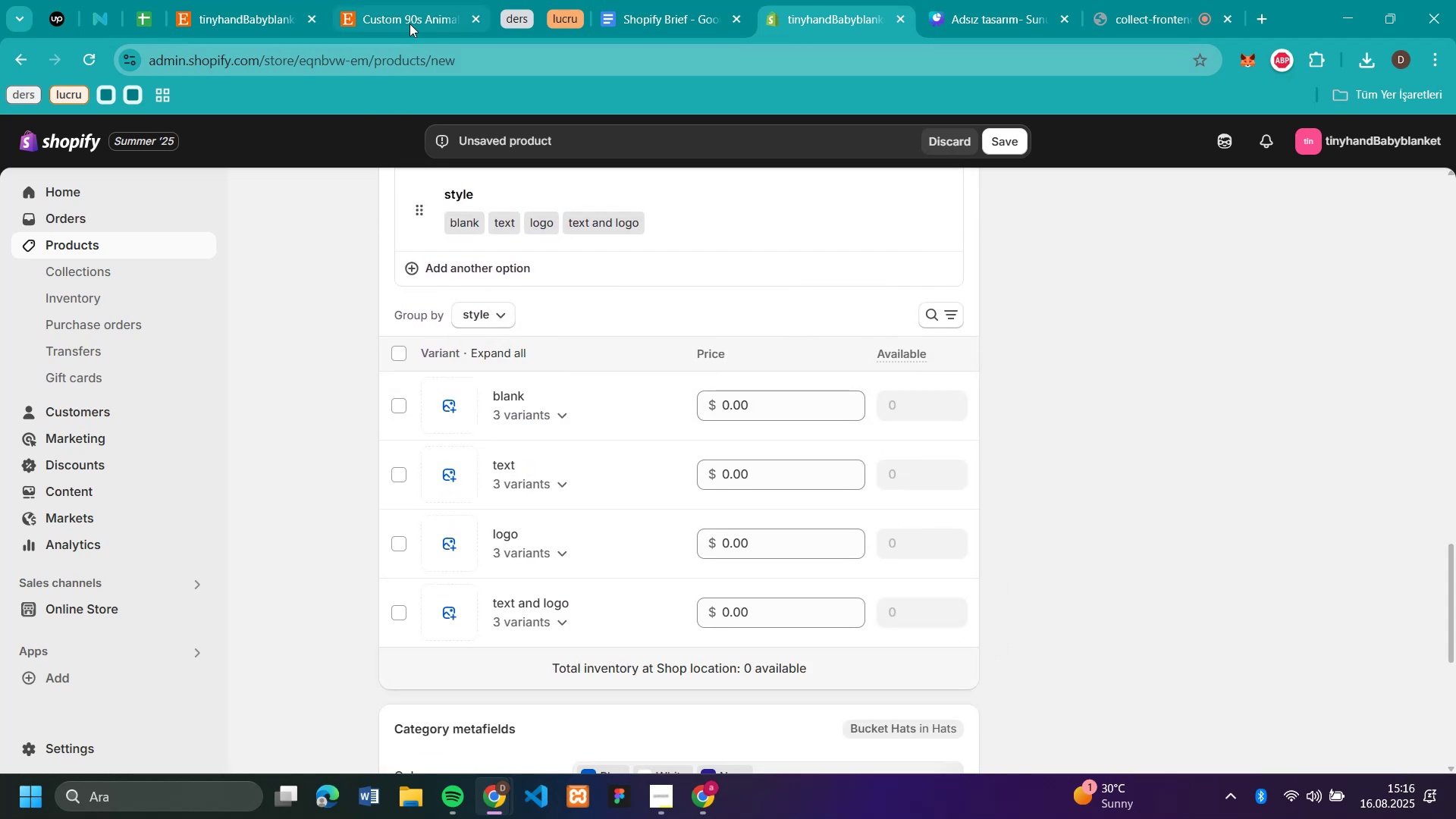 
left_click([406, 14])
 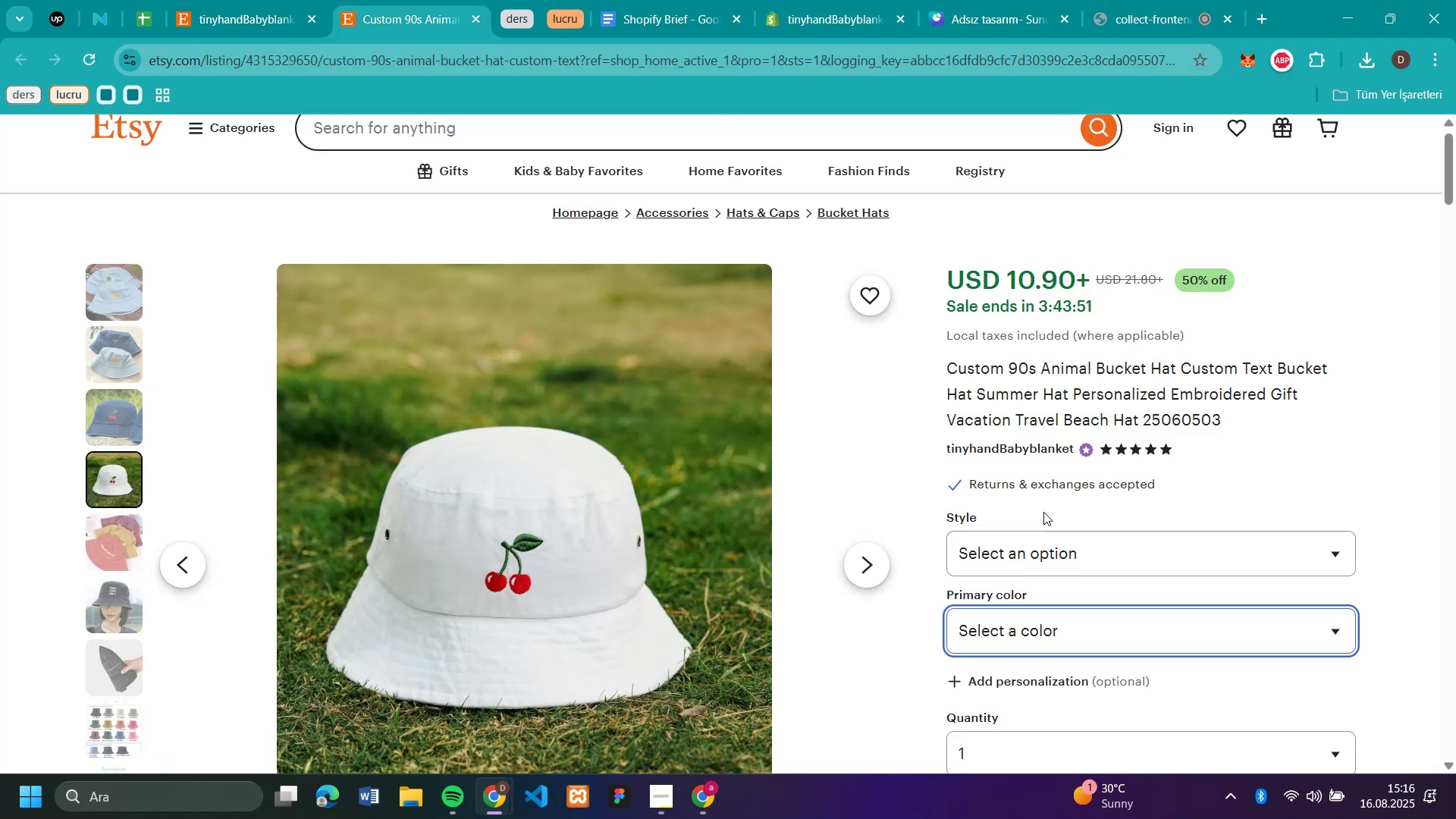 
left_click([1036, 546])
 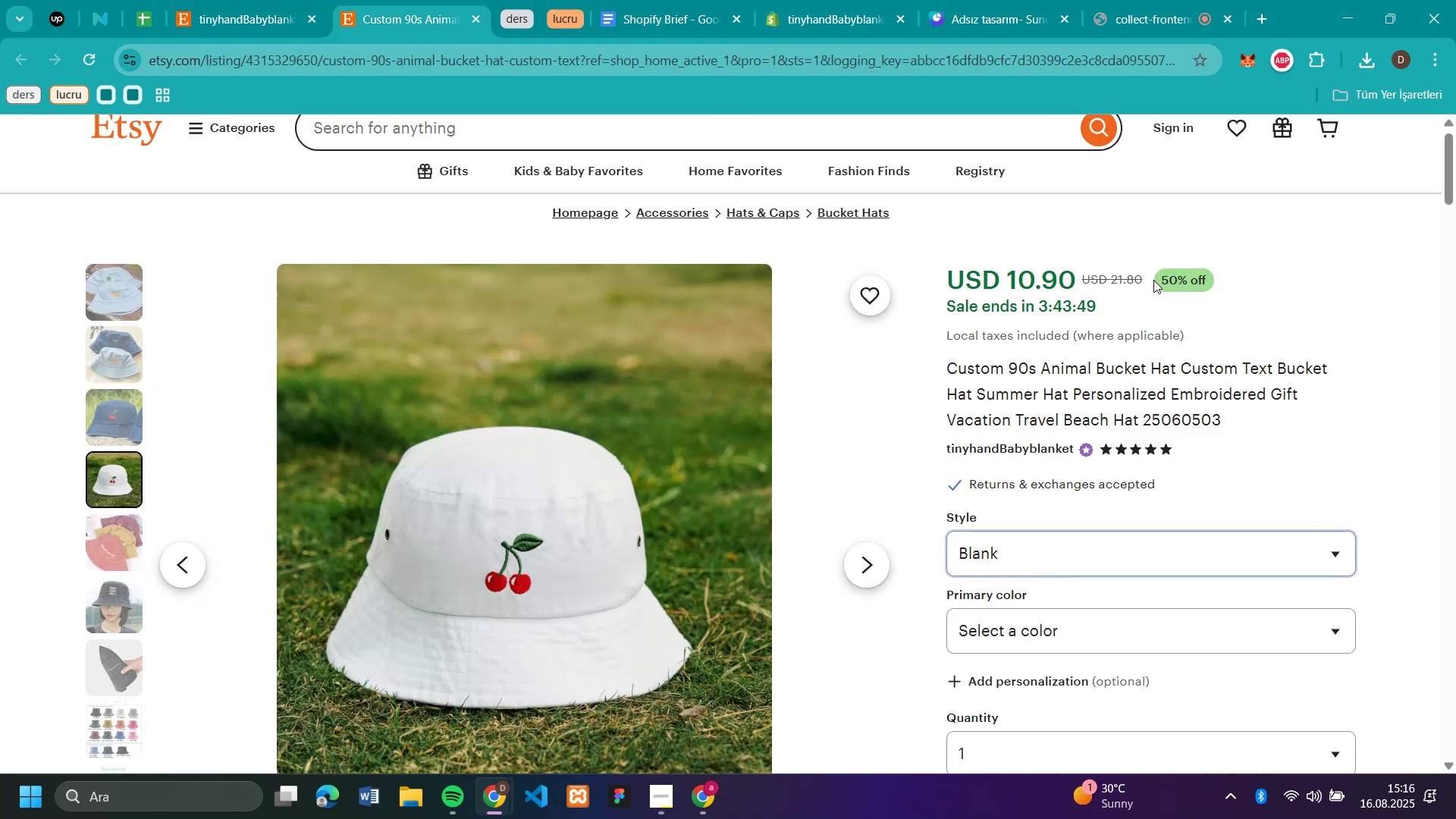 
left_click_drag(start_coordinate=[1145, 276], to_coordinate=[1112, 287])
 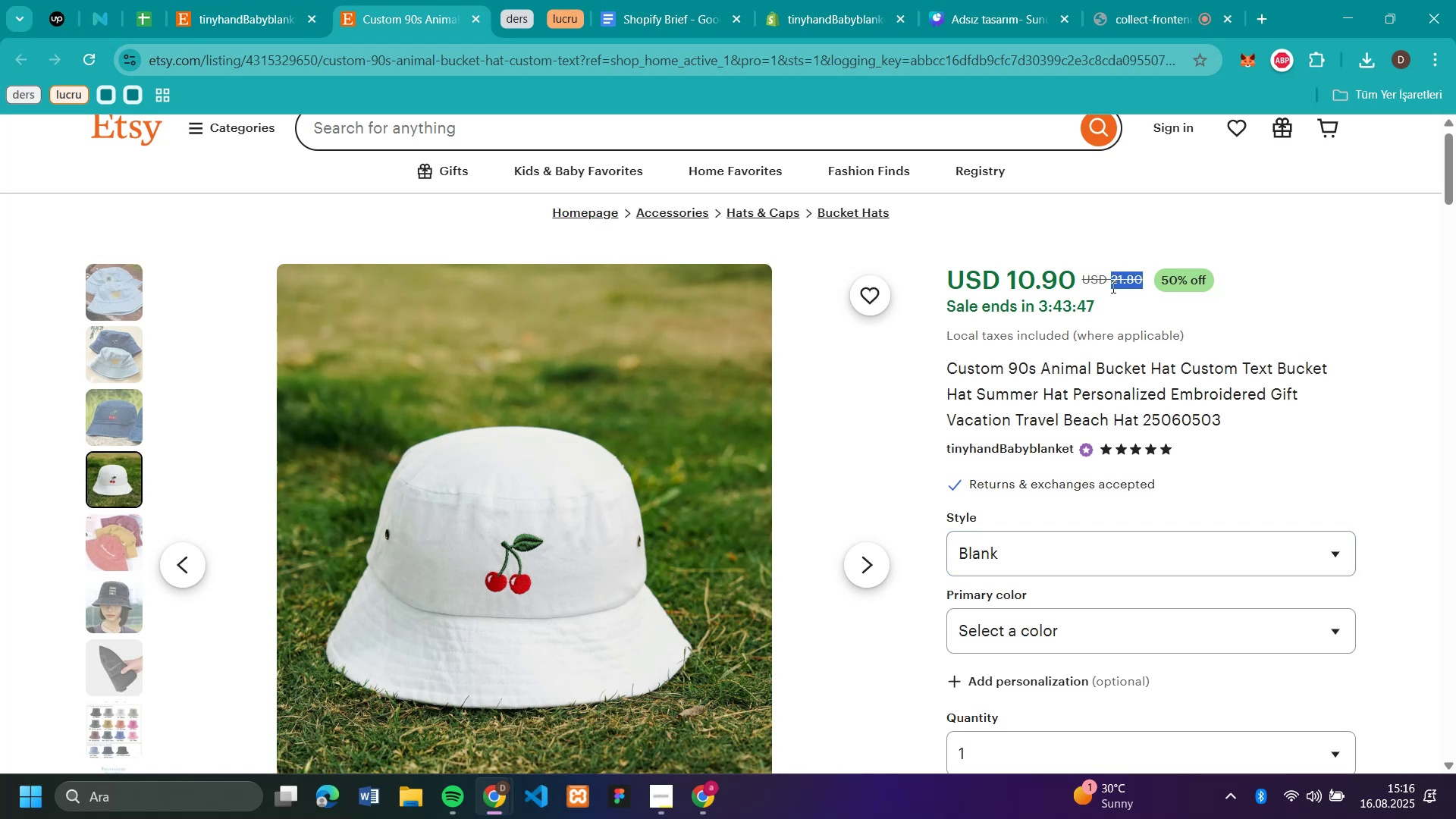 
key(Control+C)
 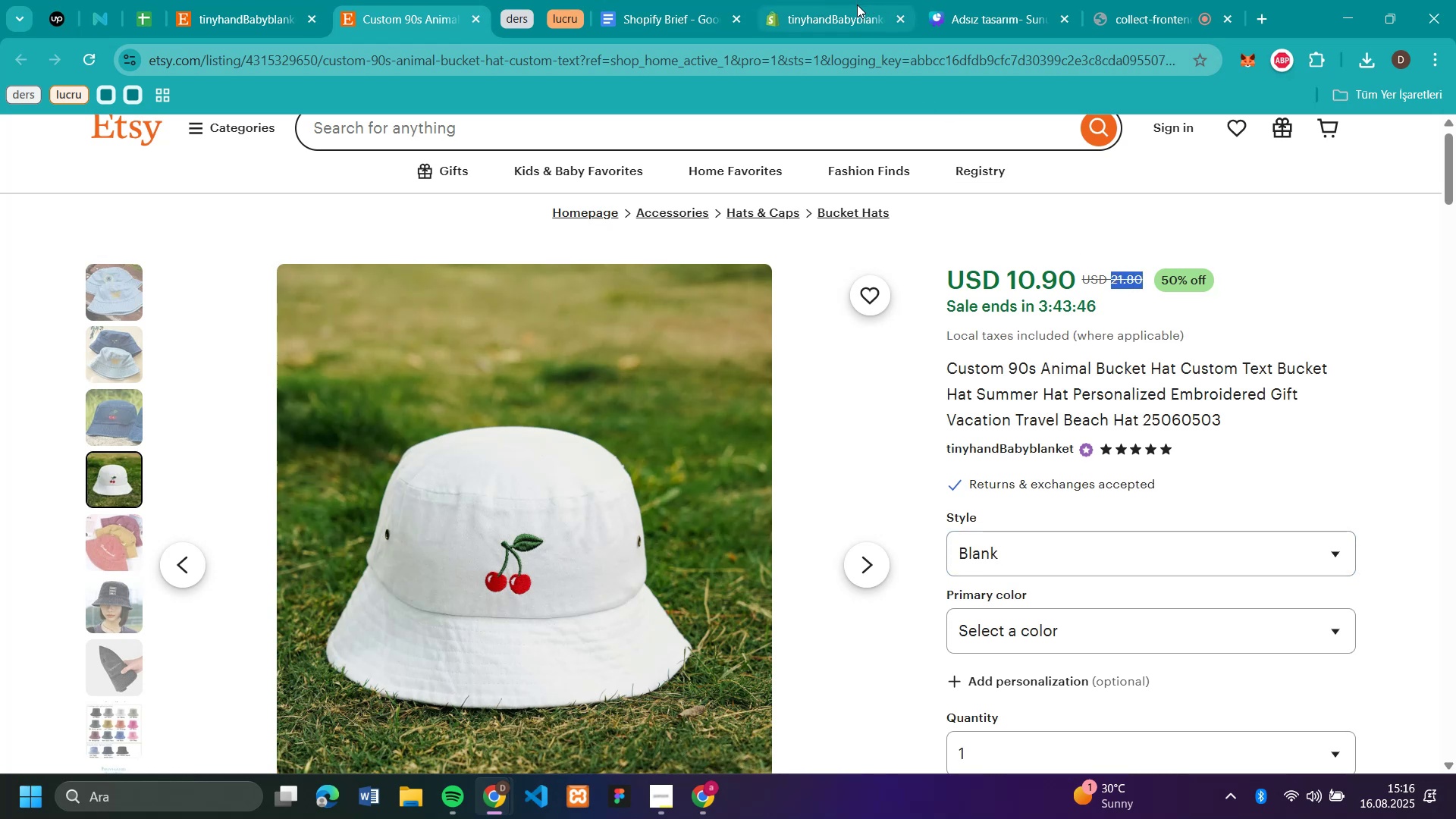 
left_click([847, 14])
 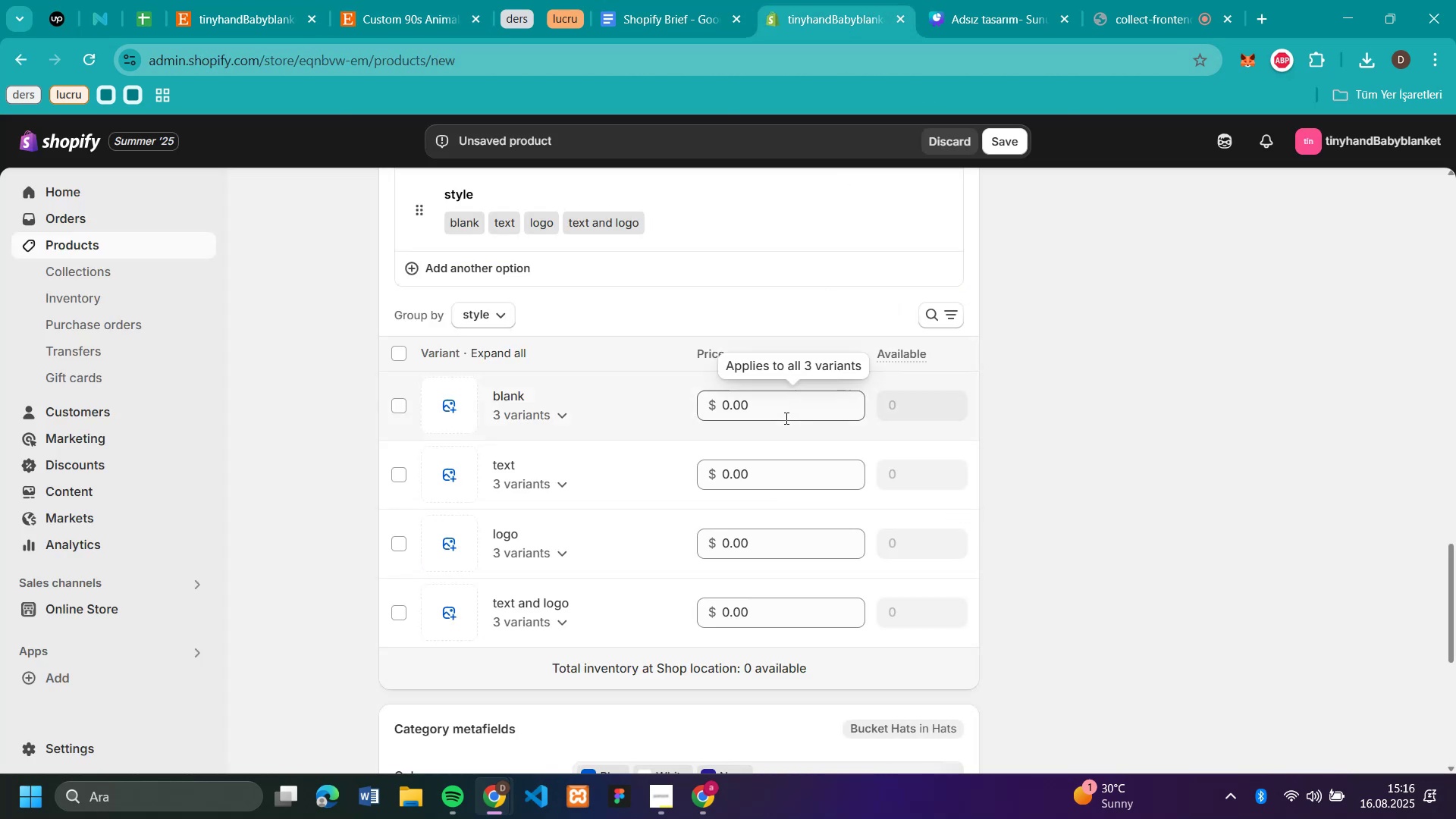 
left_click([783, 416])
 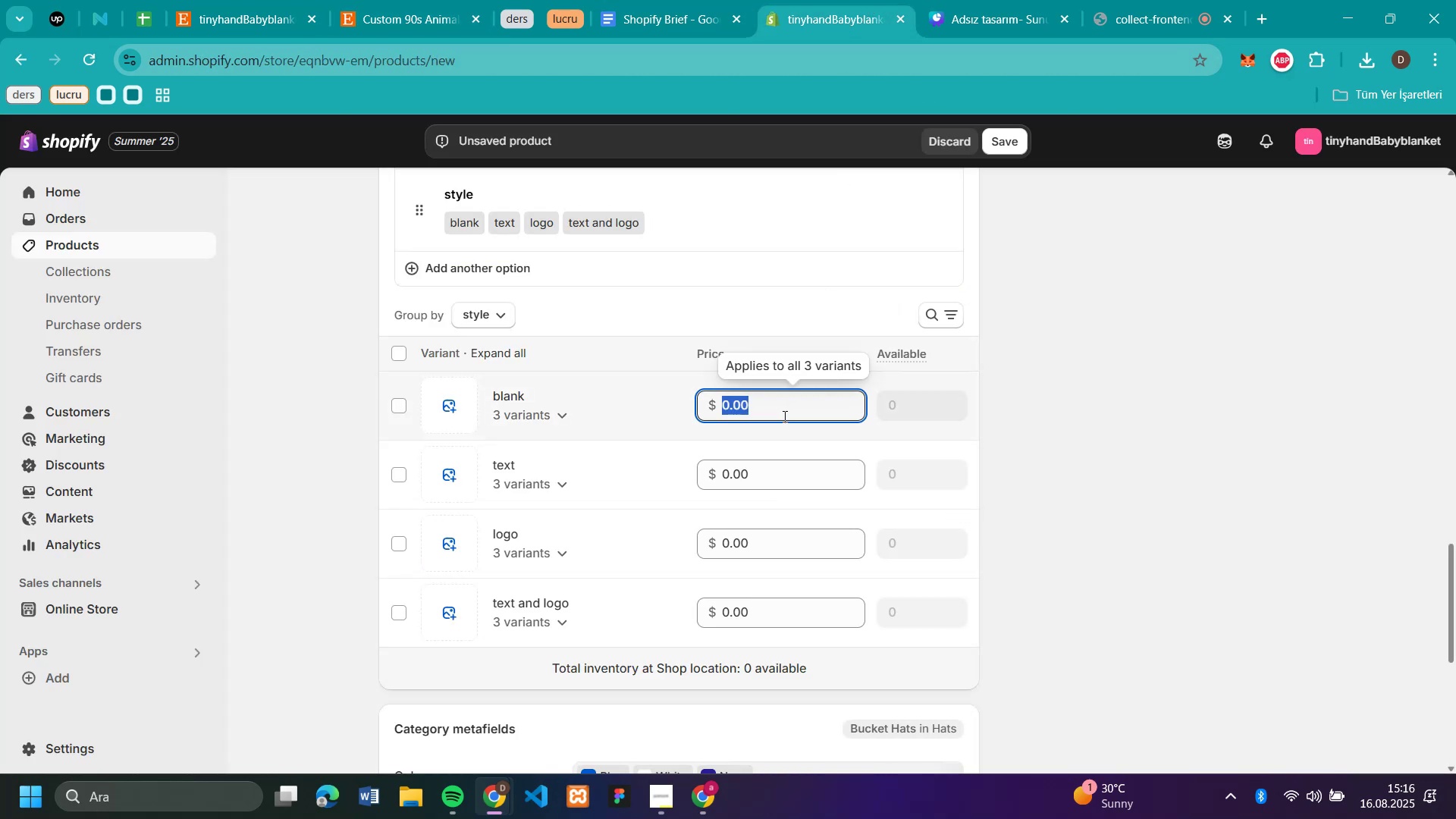 
key(Control+V)
 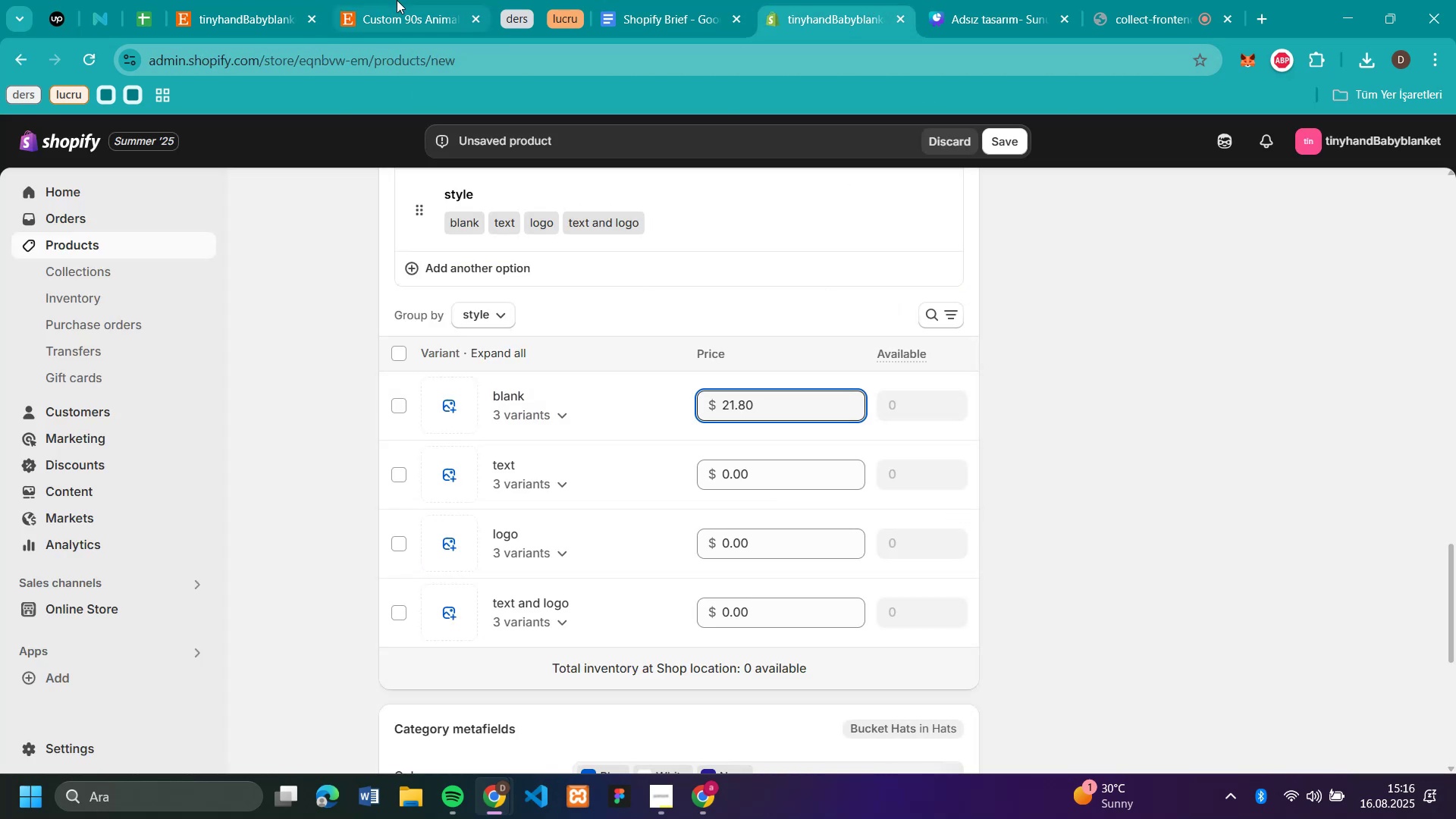 
left_click([397, 11])
 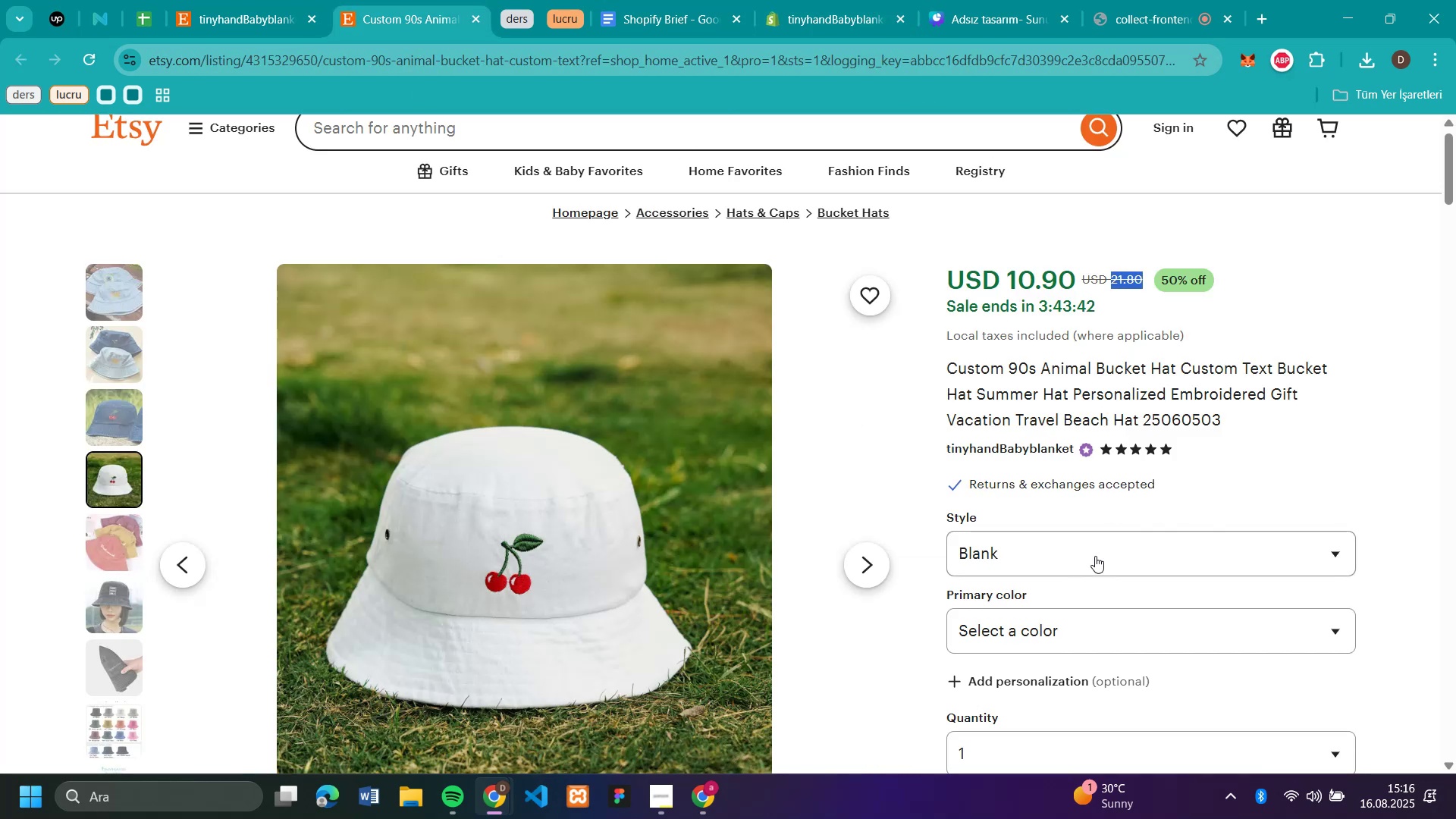 
left_click([1087, 572])
 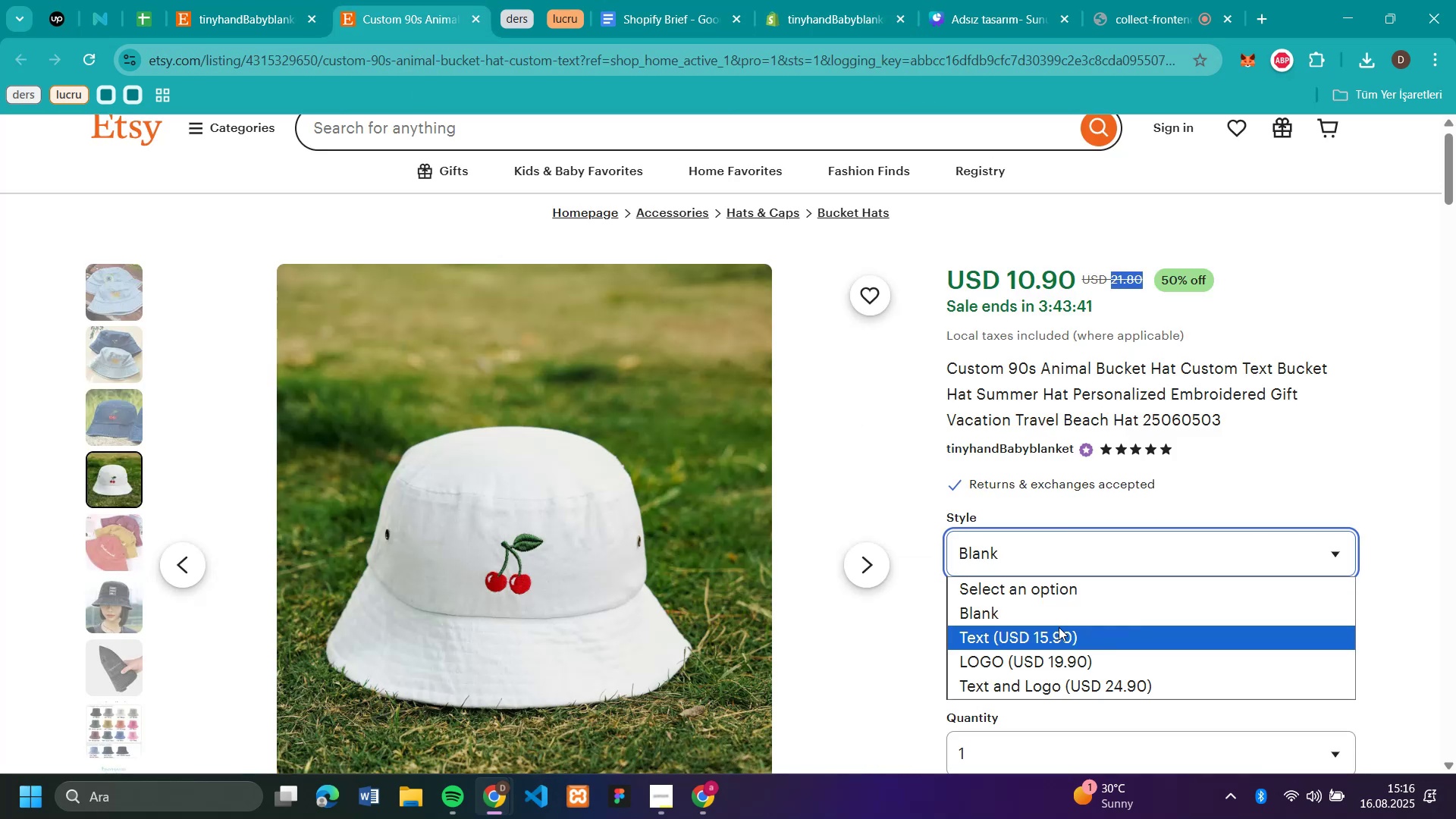 
left_click([1057, 640])
 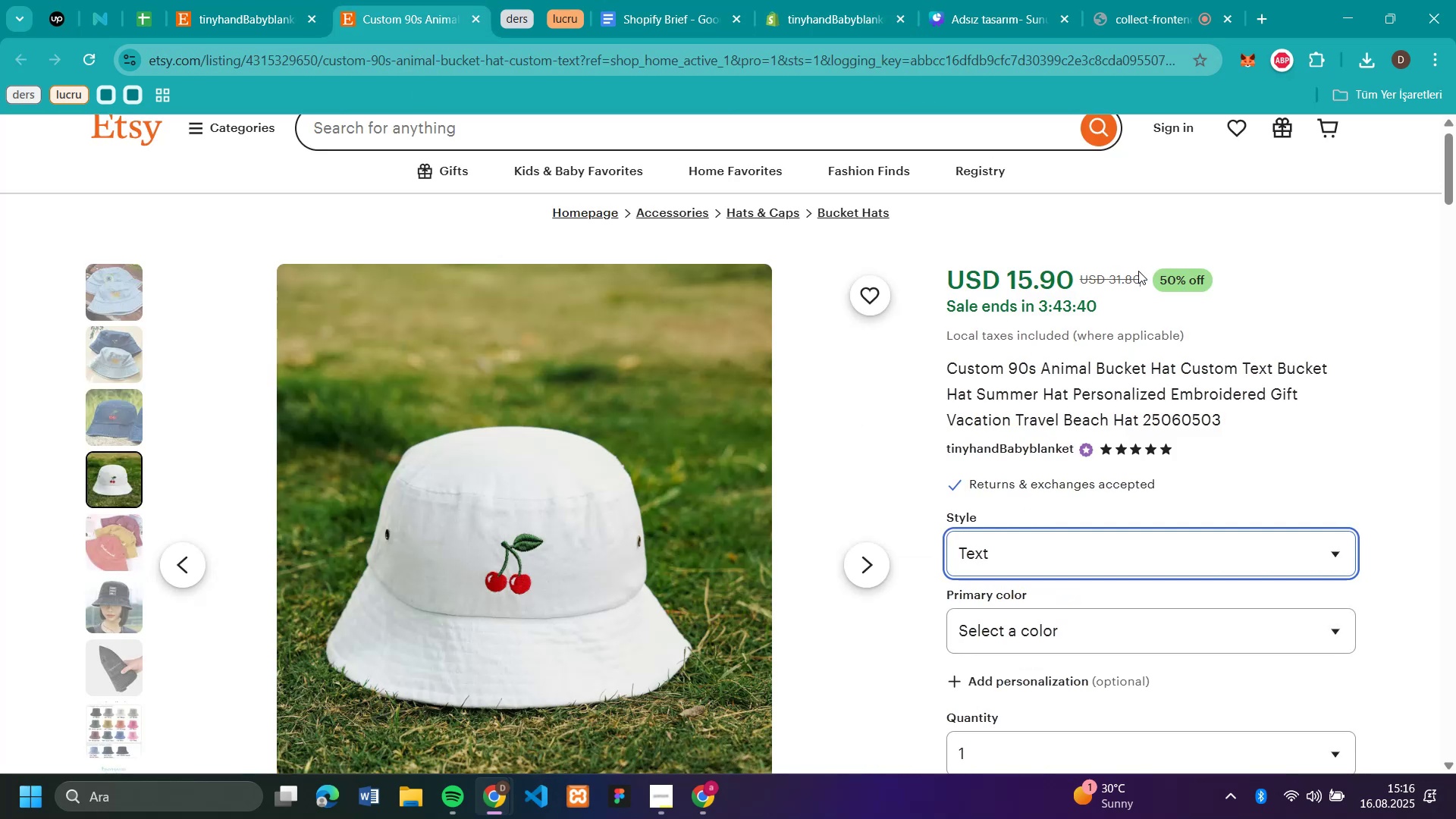 
double_click([1138, 271])
 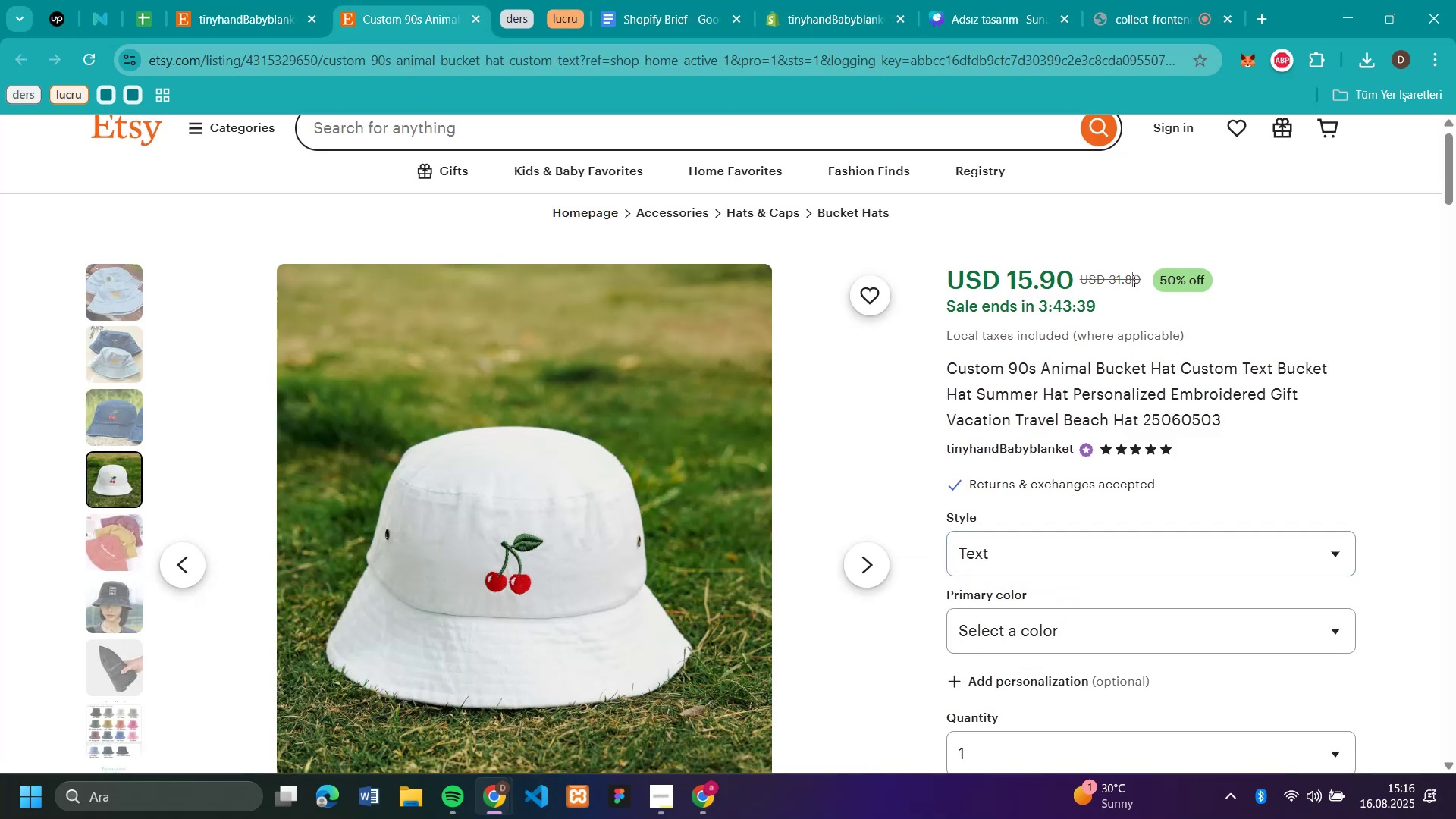 
double_click([1133, 281])
 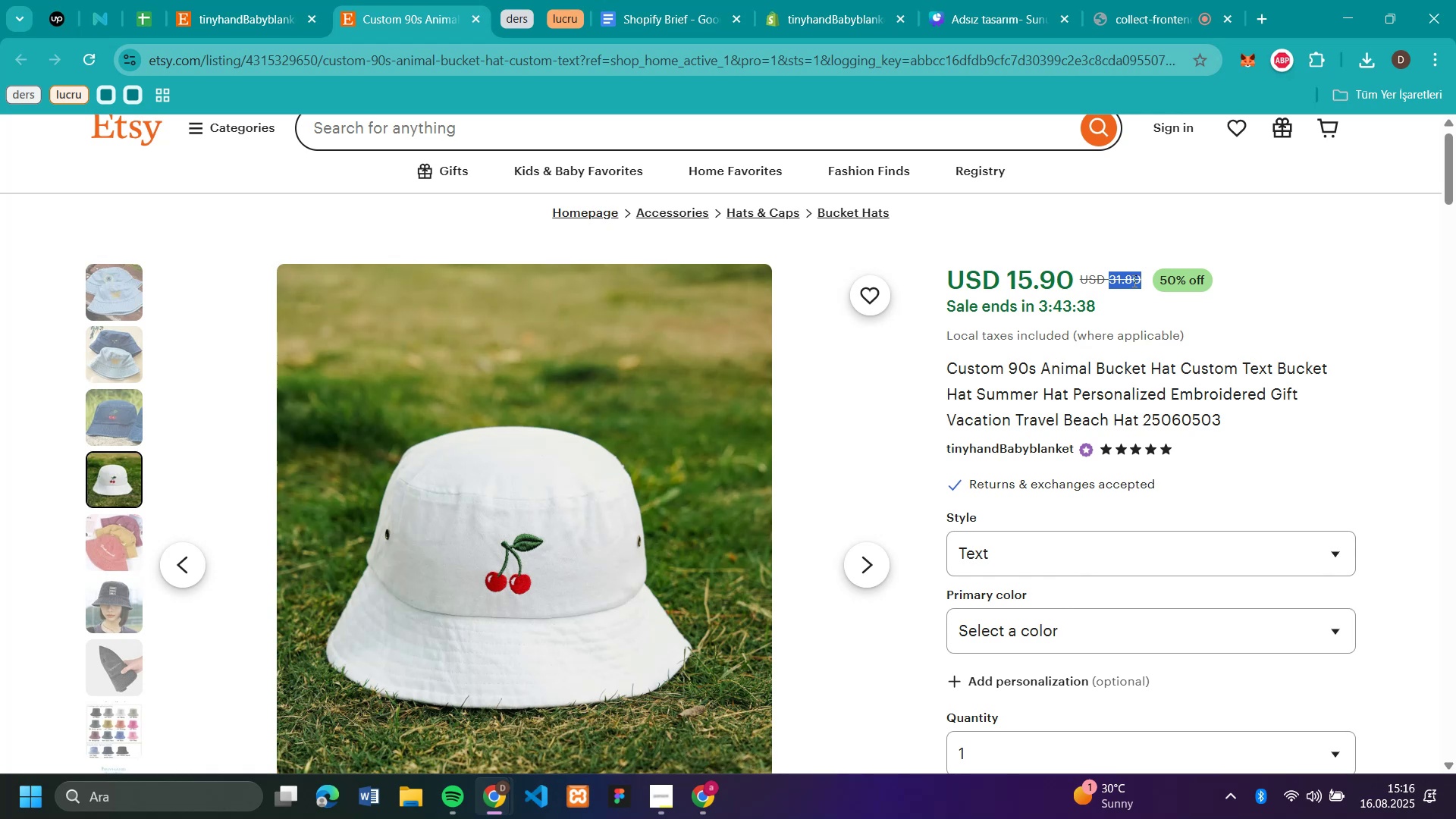 
key(Control+C)
 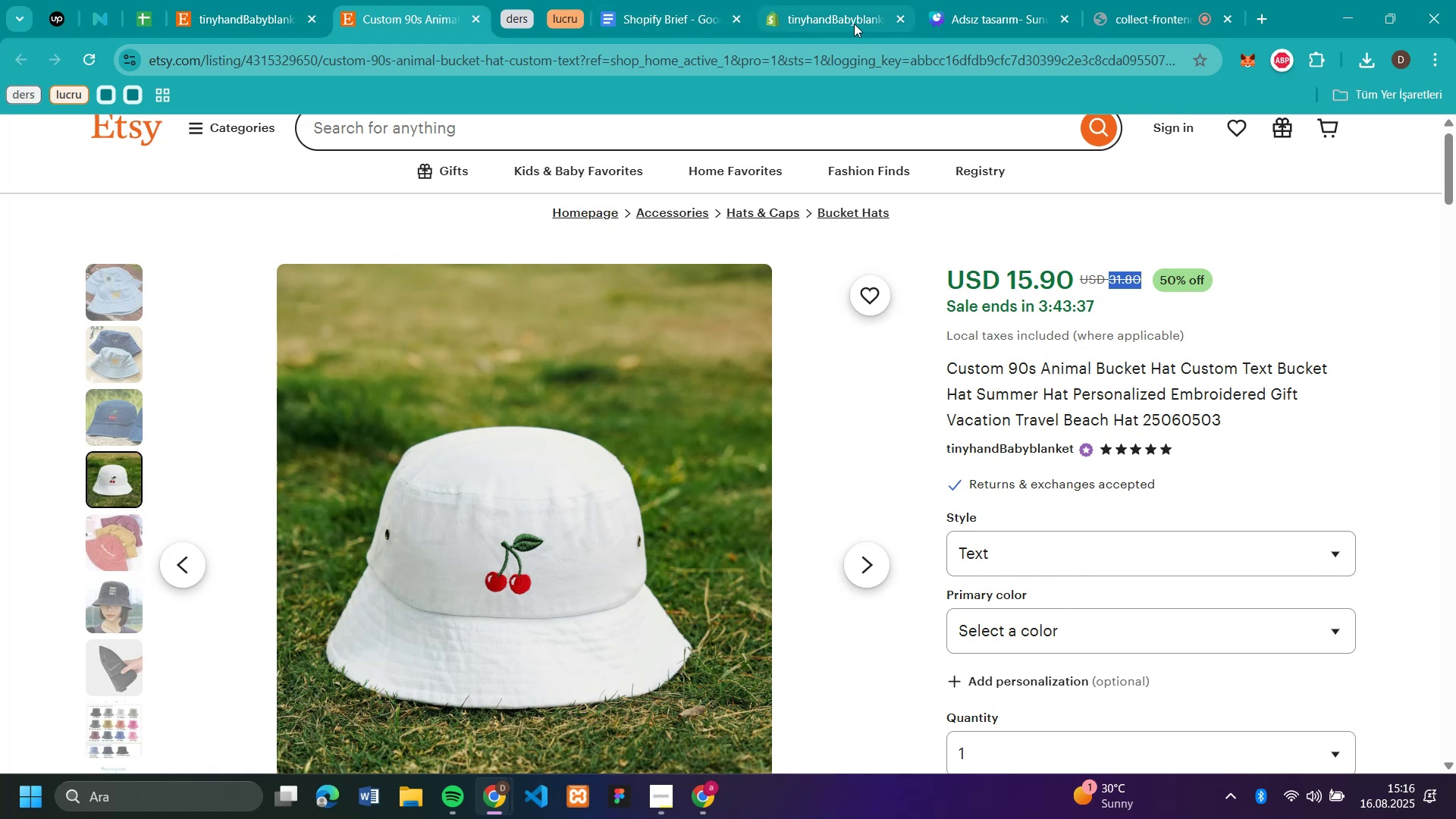 
left_click([854, 24])
 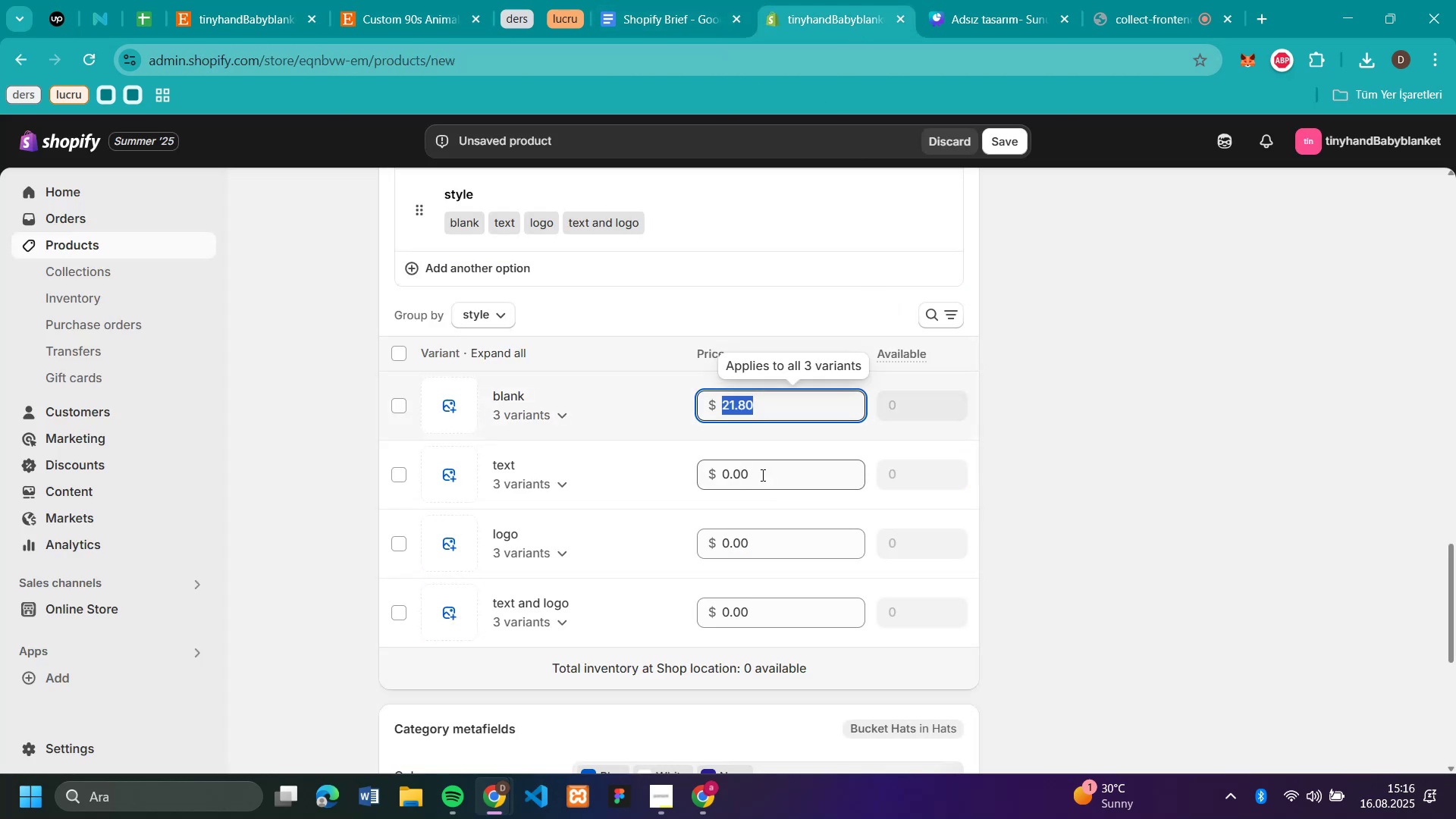 
left_click([761, 475])
 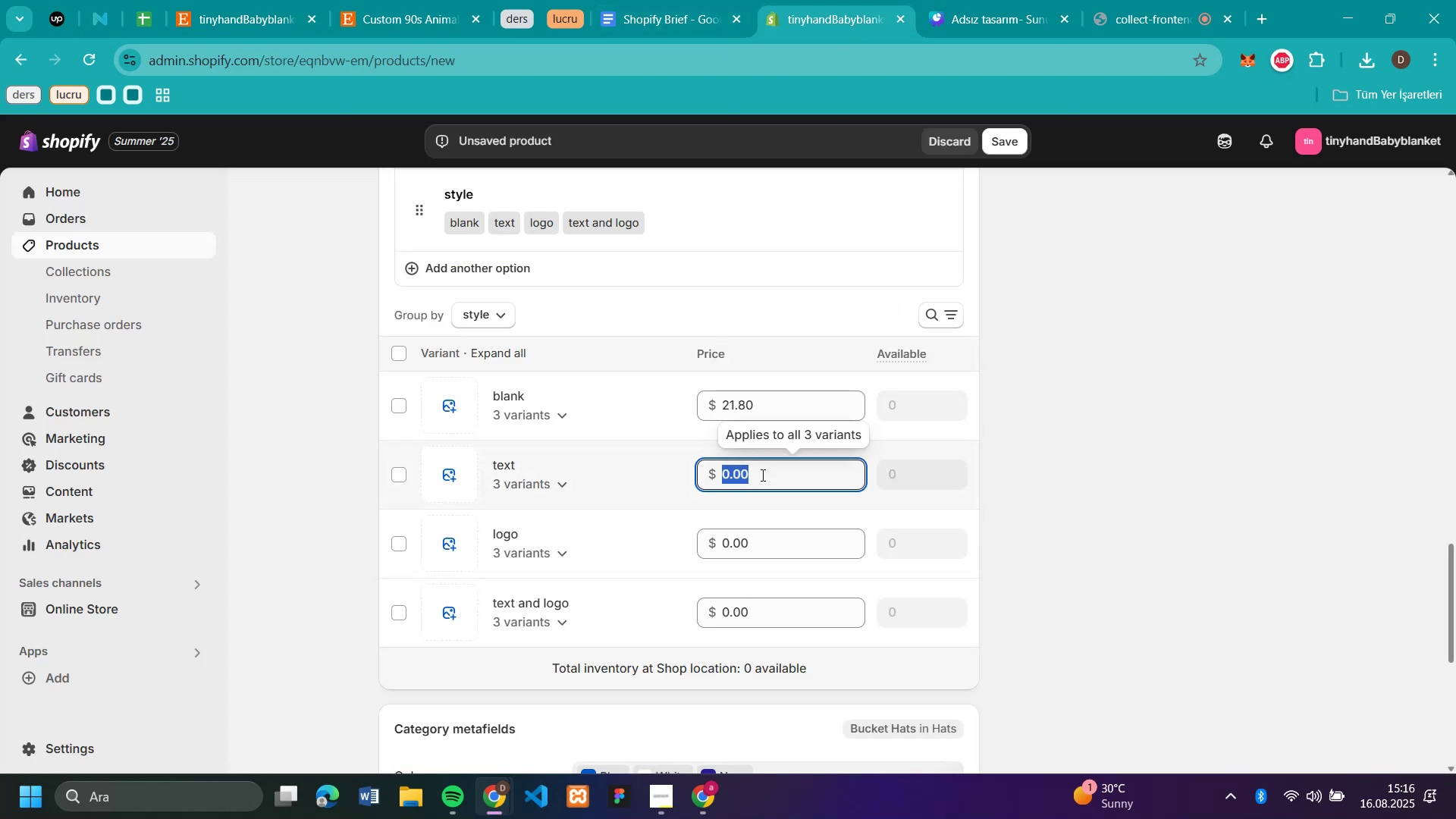 
key(Control+V)
 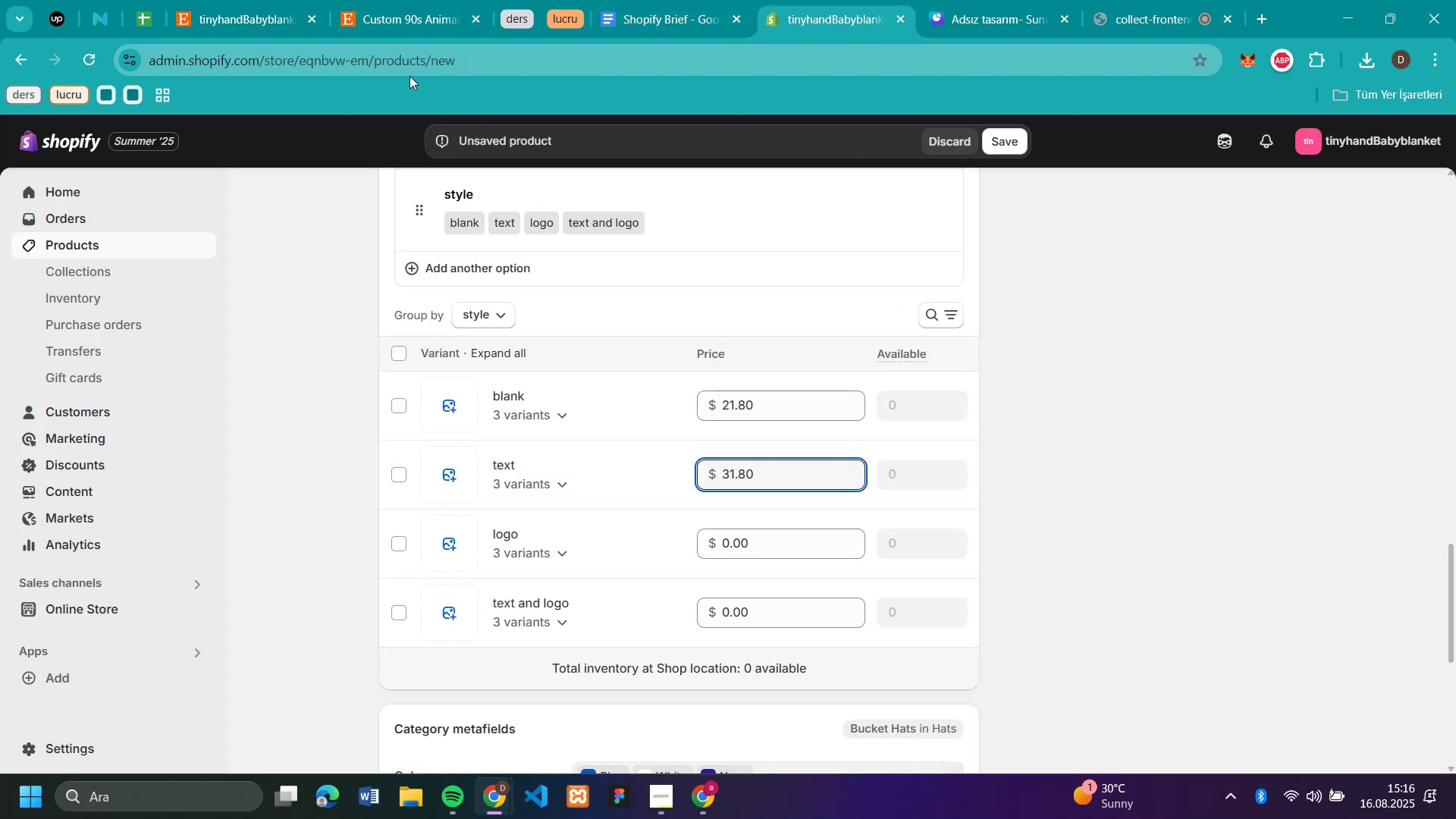 
left_click([434, 8])
 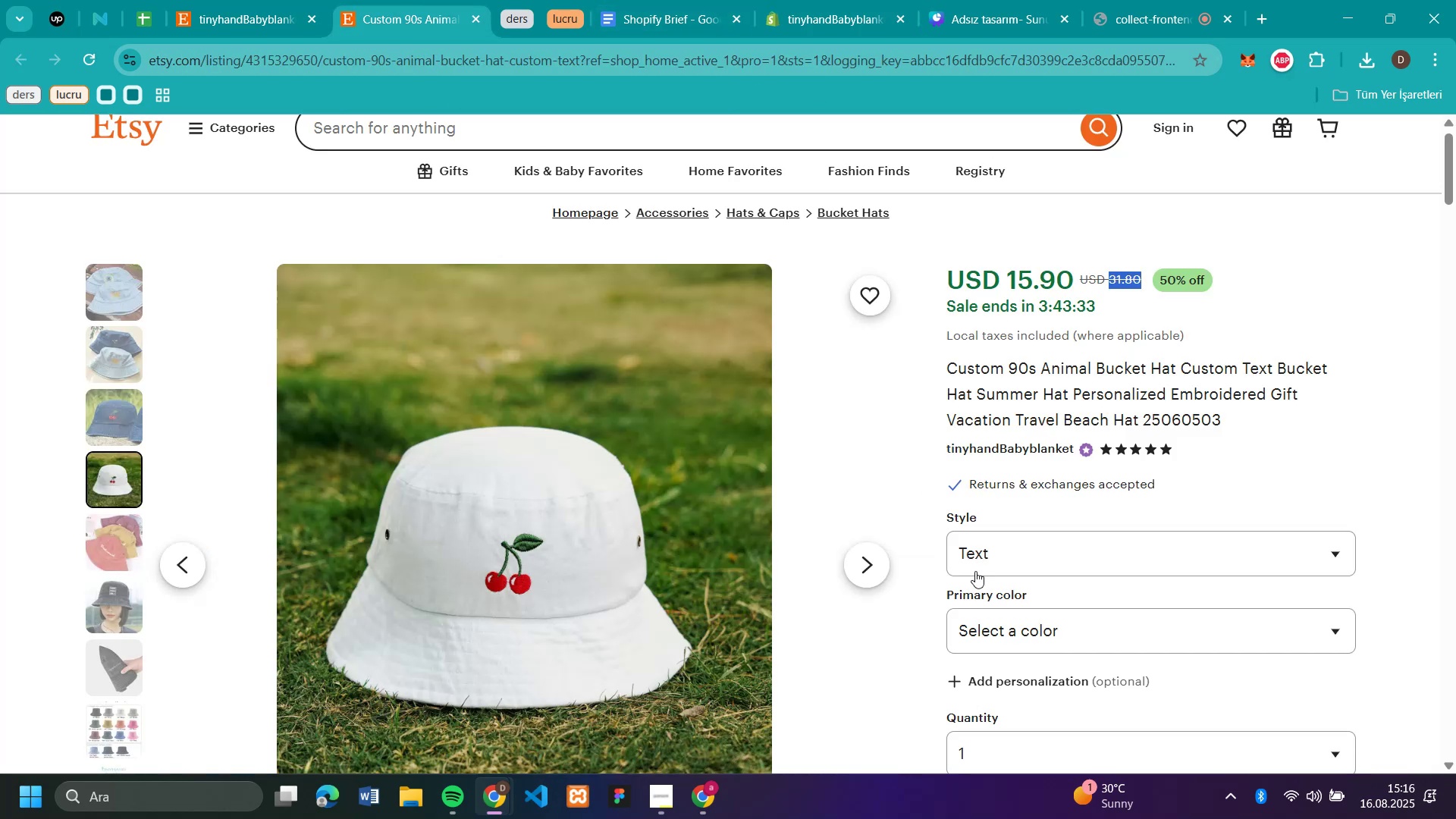 
left_click([994, 558])
 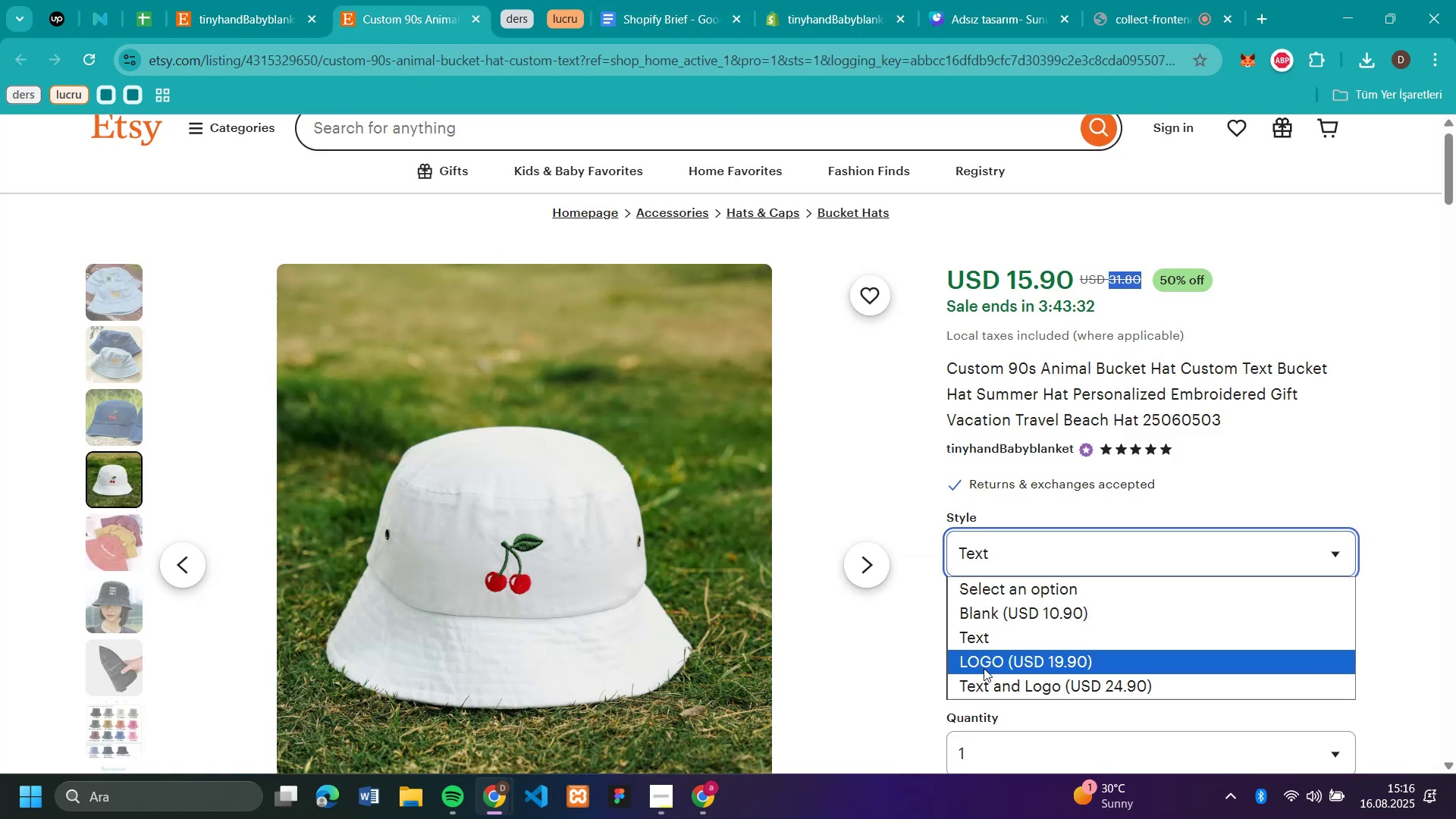 
left_click([984, 668])
 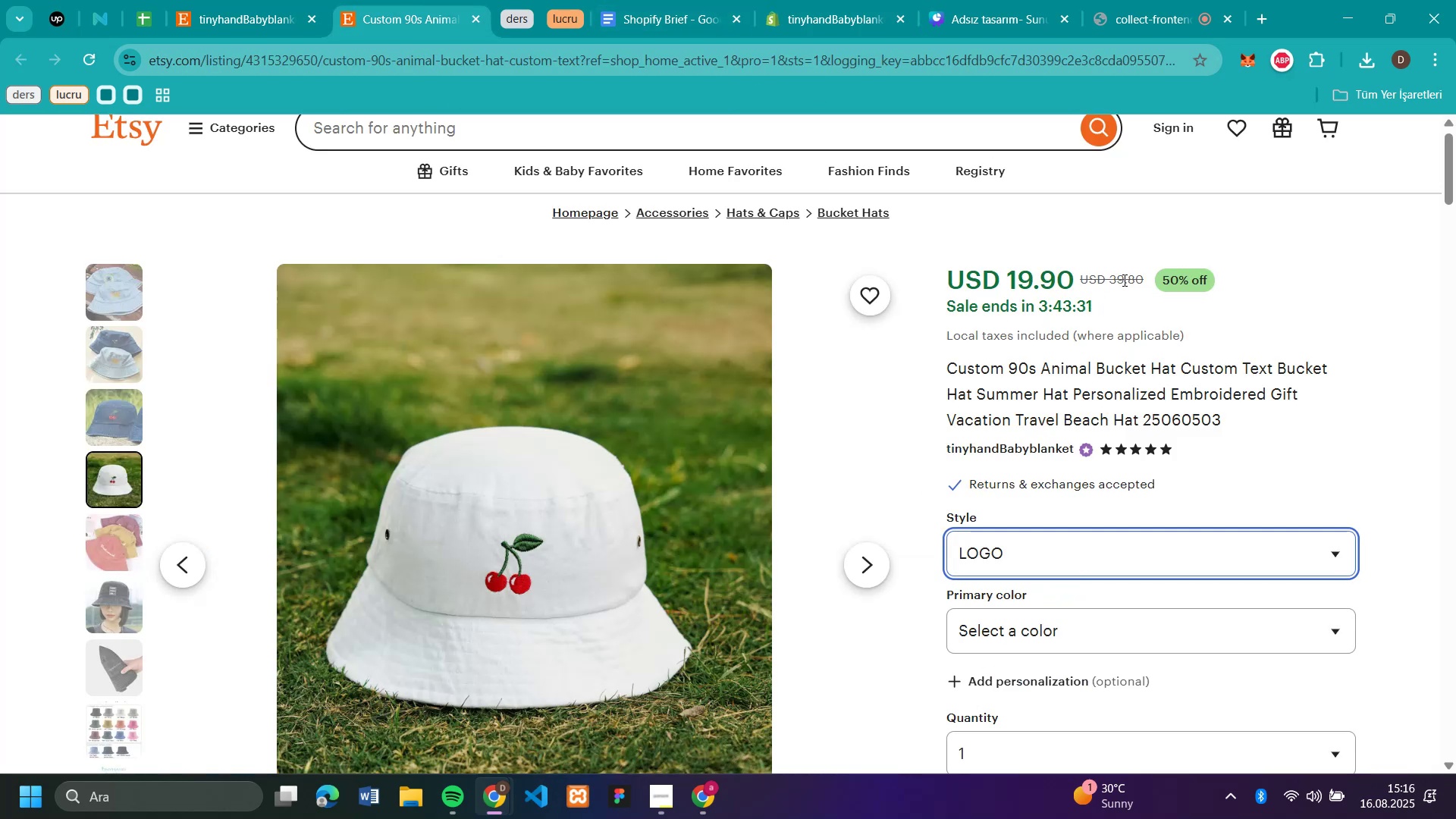 
double_click([1128, 280])
 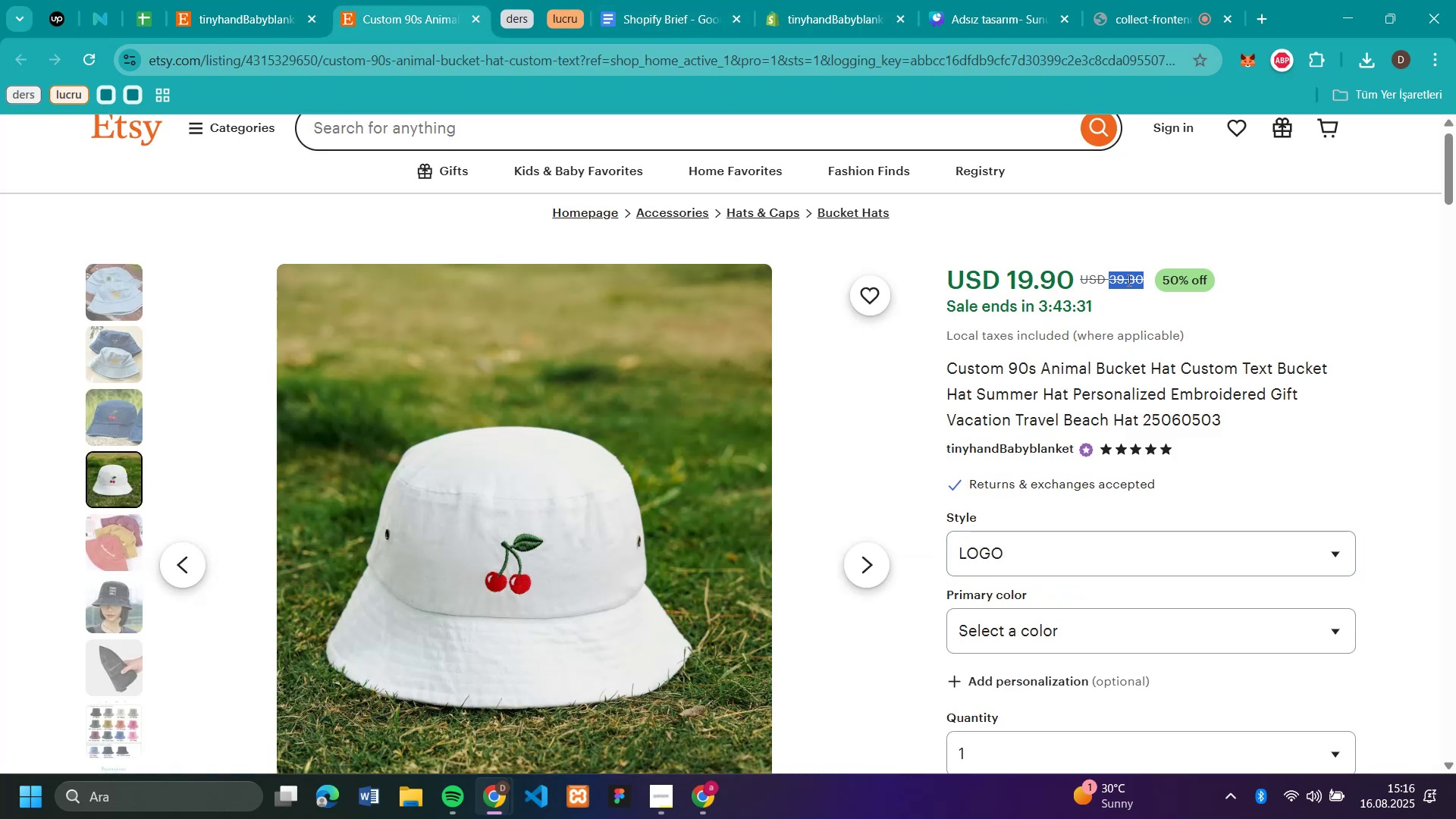 
key(Control+C)
 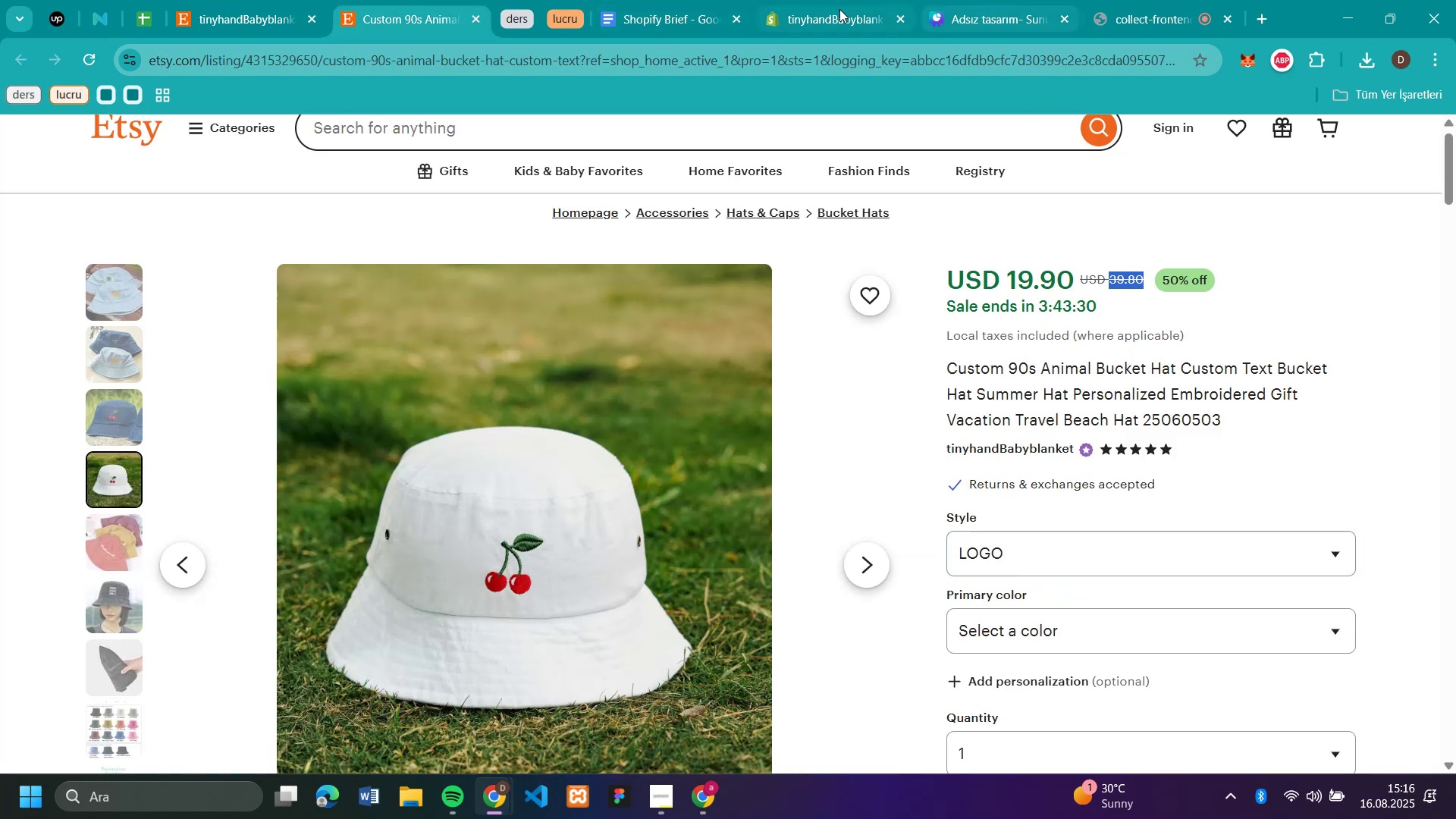 
left_click([826, 9])
 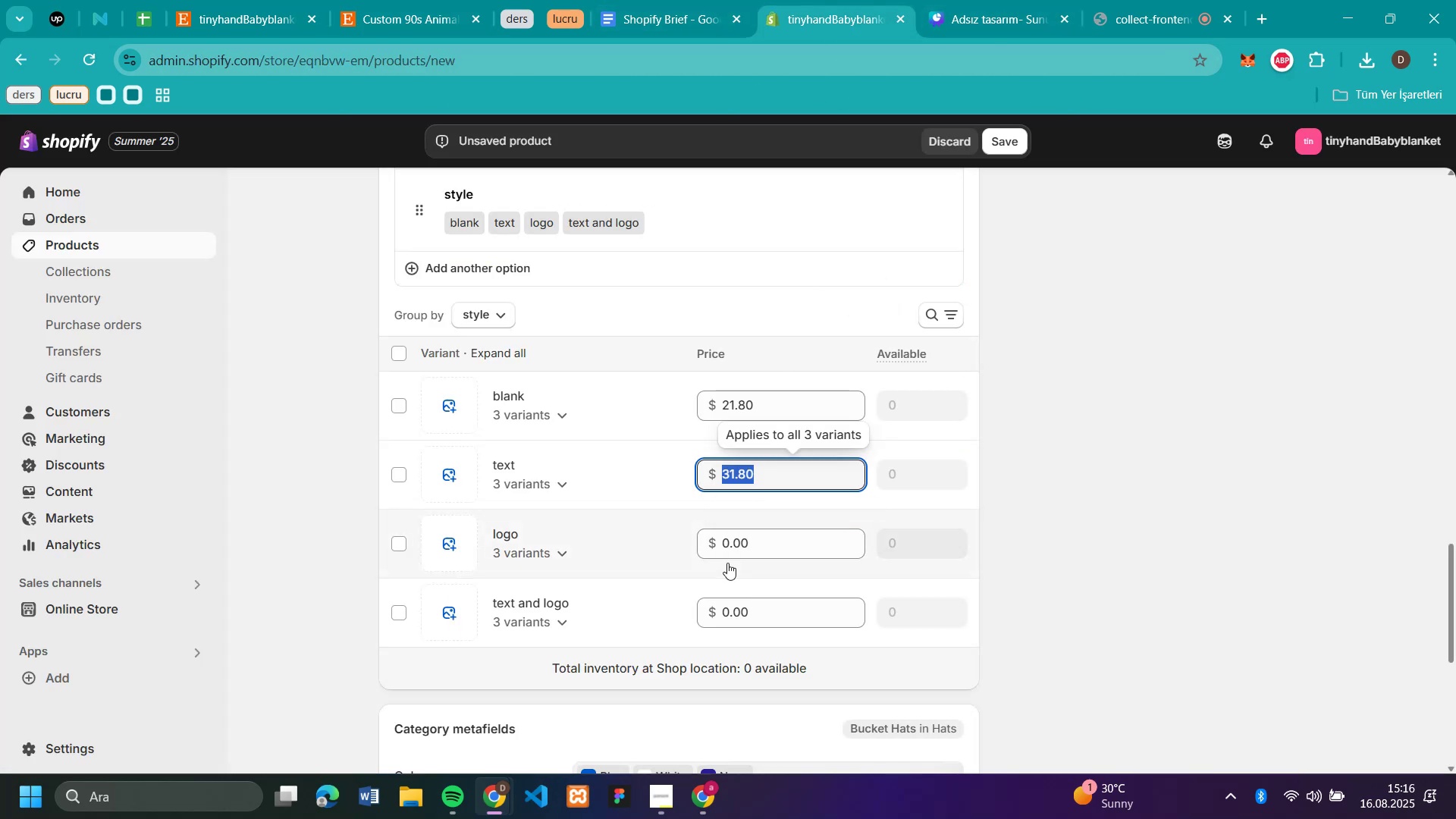 
left_click([730, 551])
 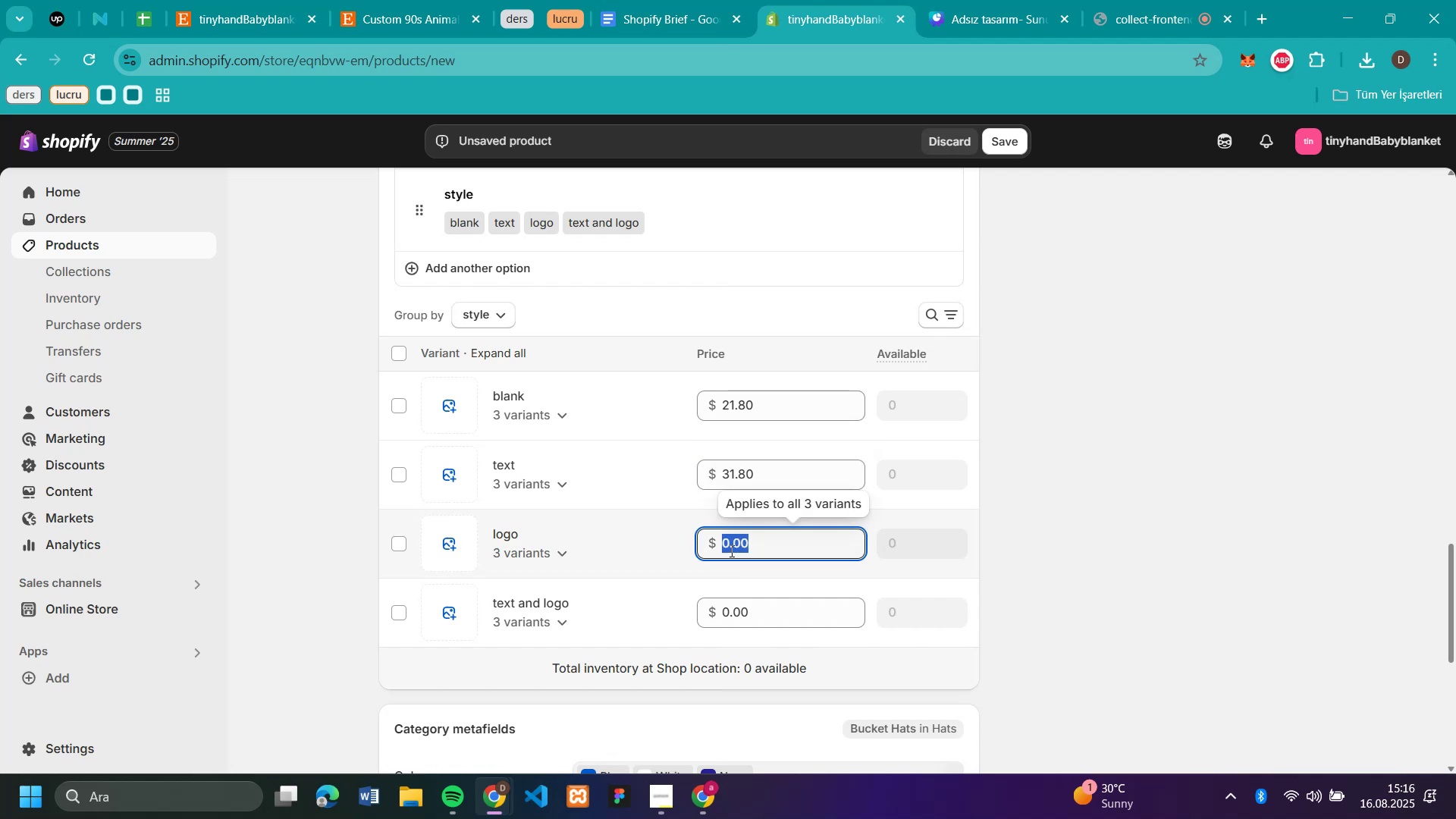 
key(Control+V)
 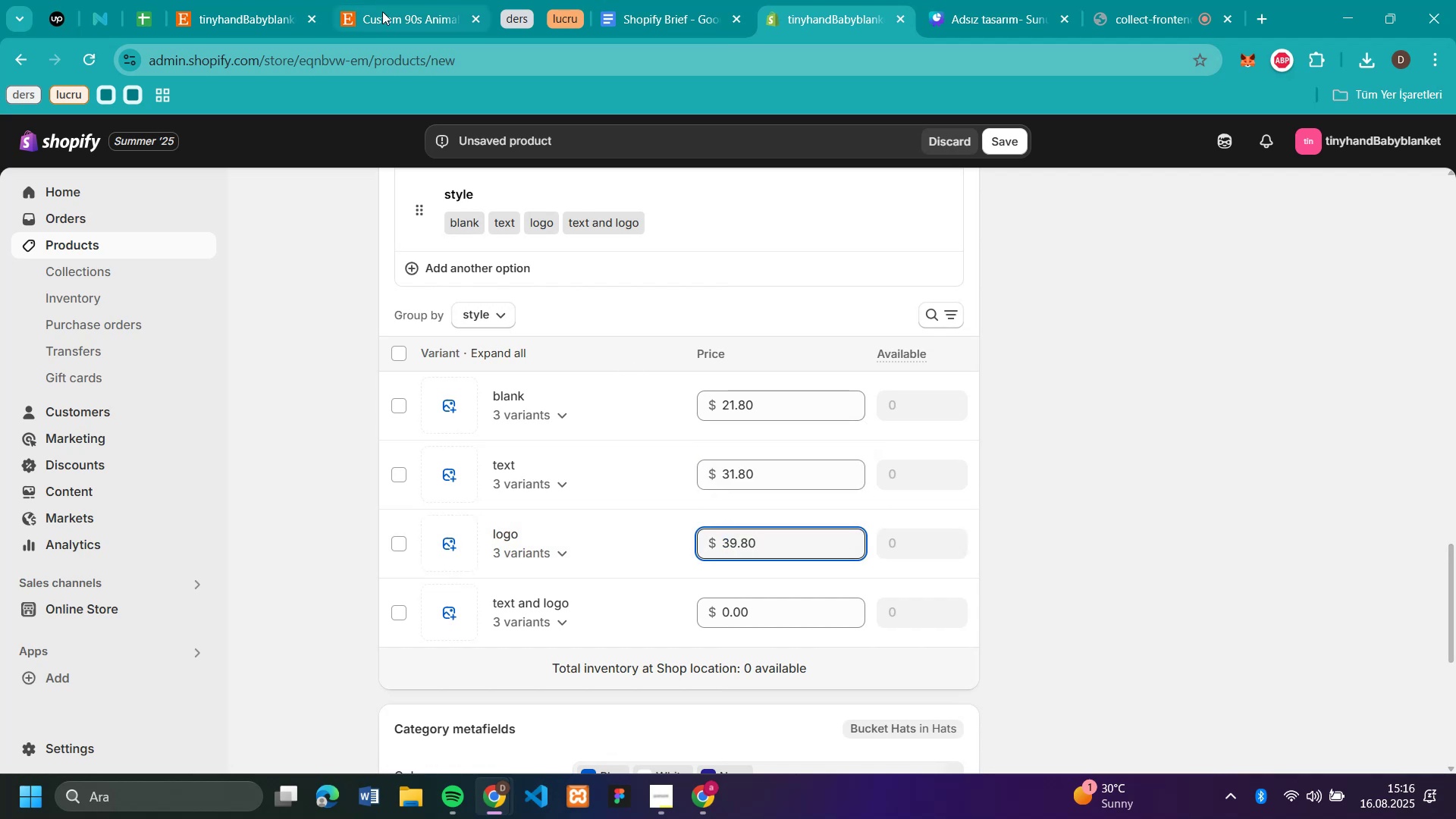 
left_click([391, 31])
 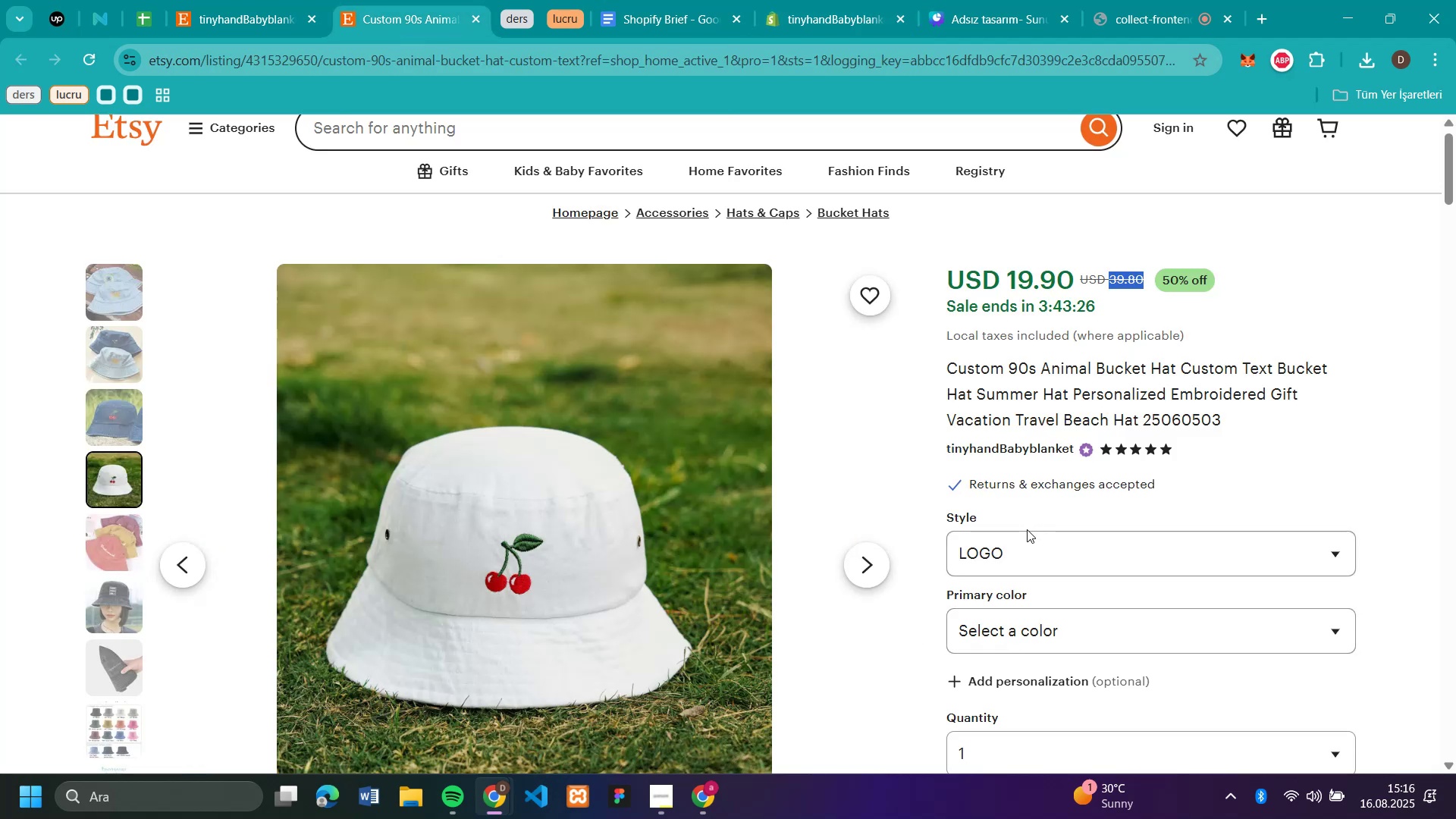 
left_click([1039, 550])
 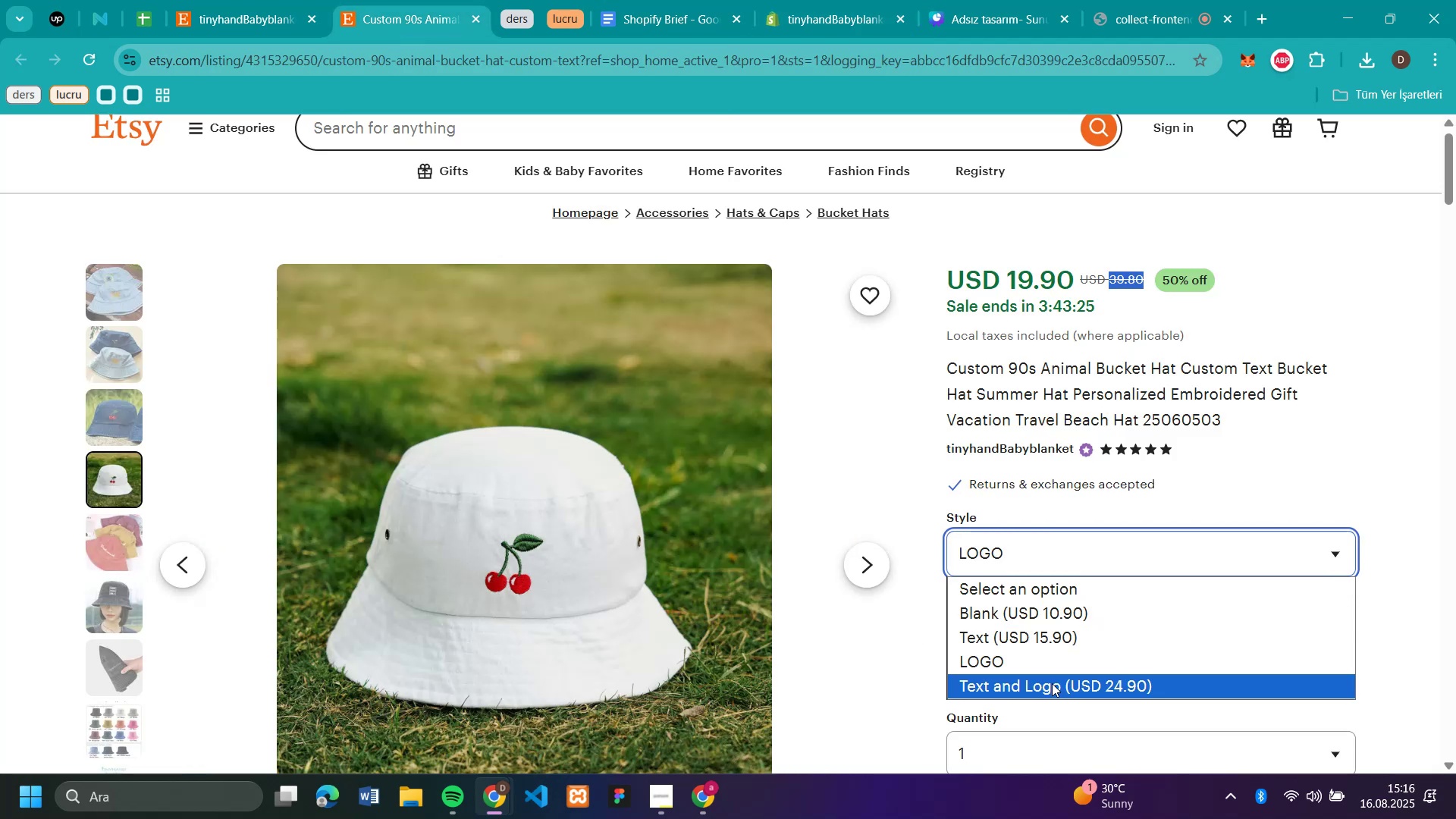 
left_click([1052, 683])
 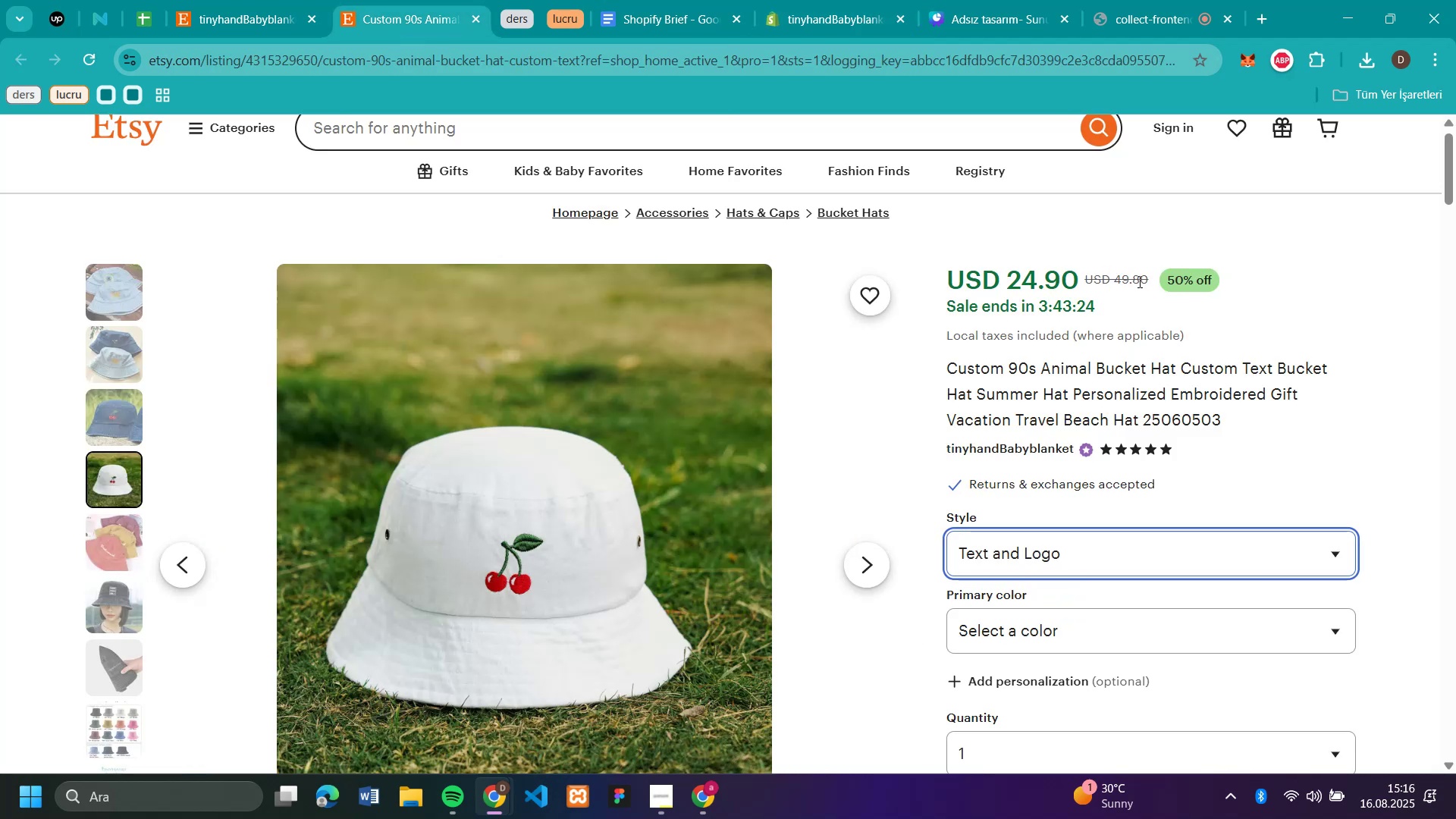 
double_click([1138, 281])
 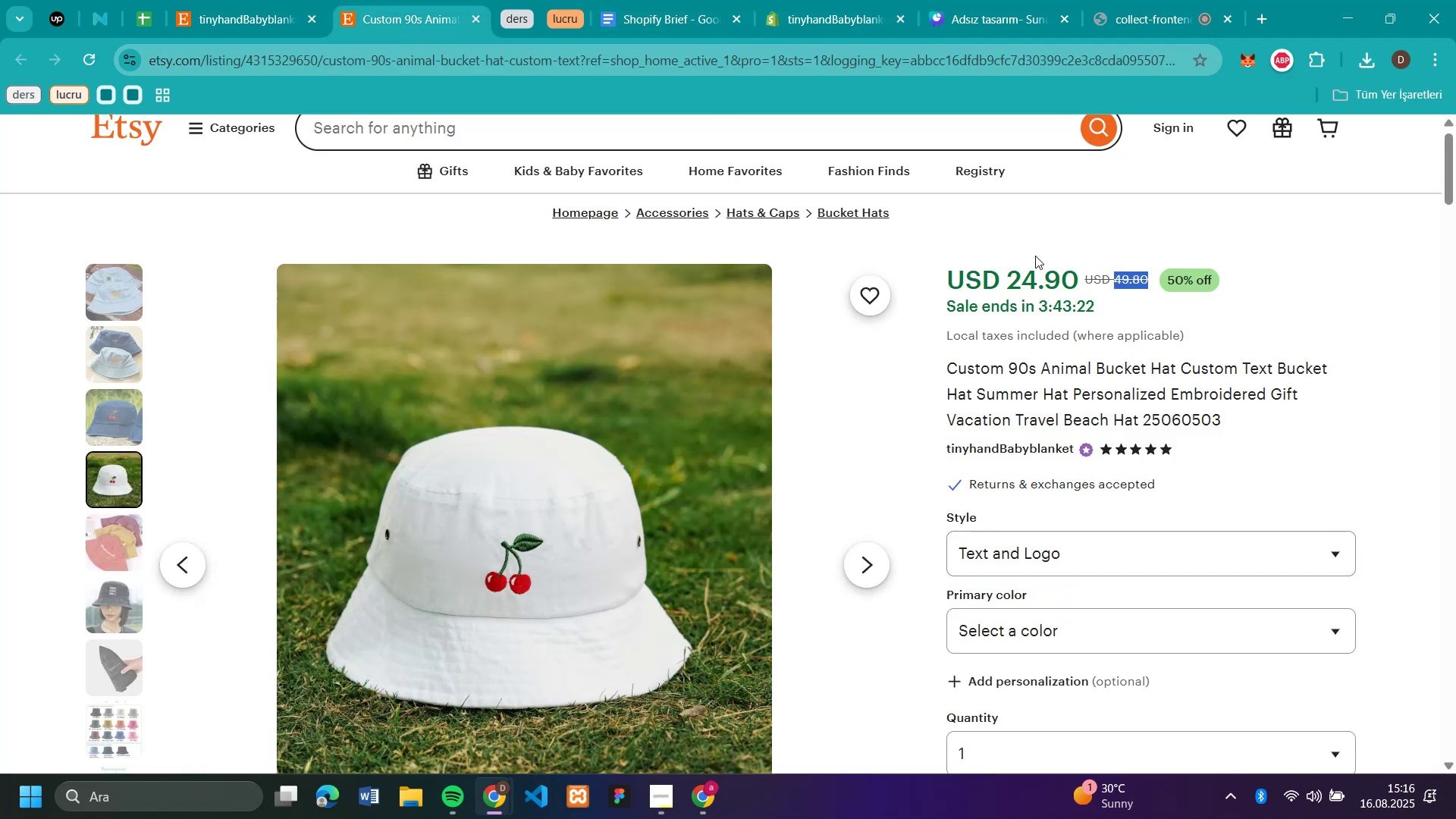 
key(Control+C)
 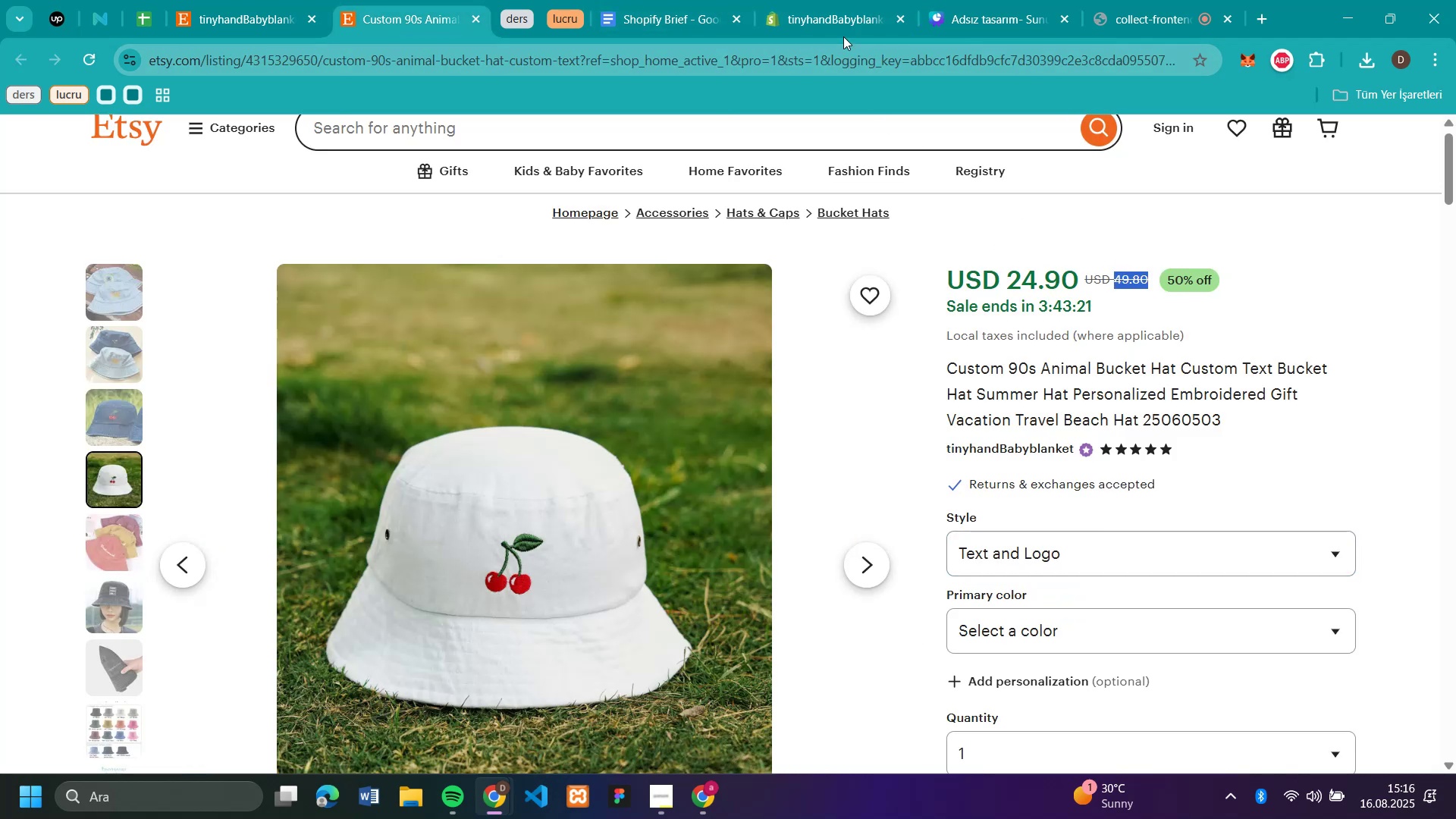 
left_click([844, 30])
 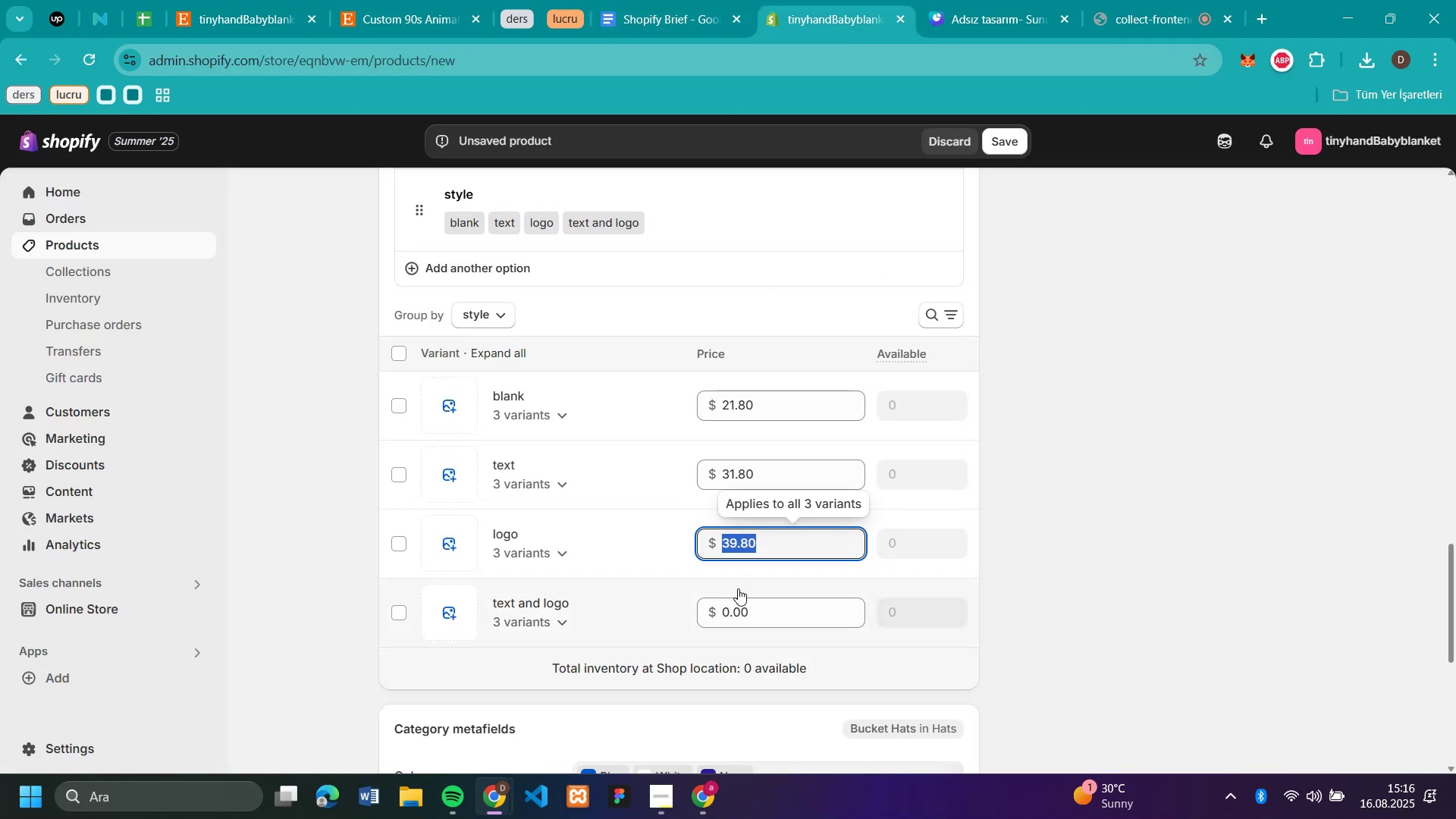 
left_click([750, 607])
 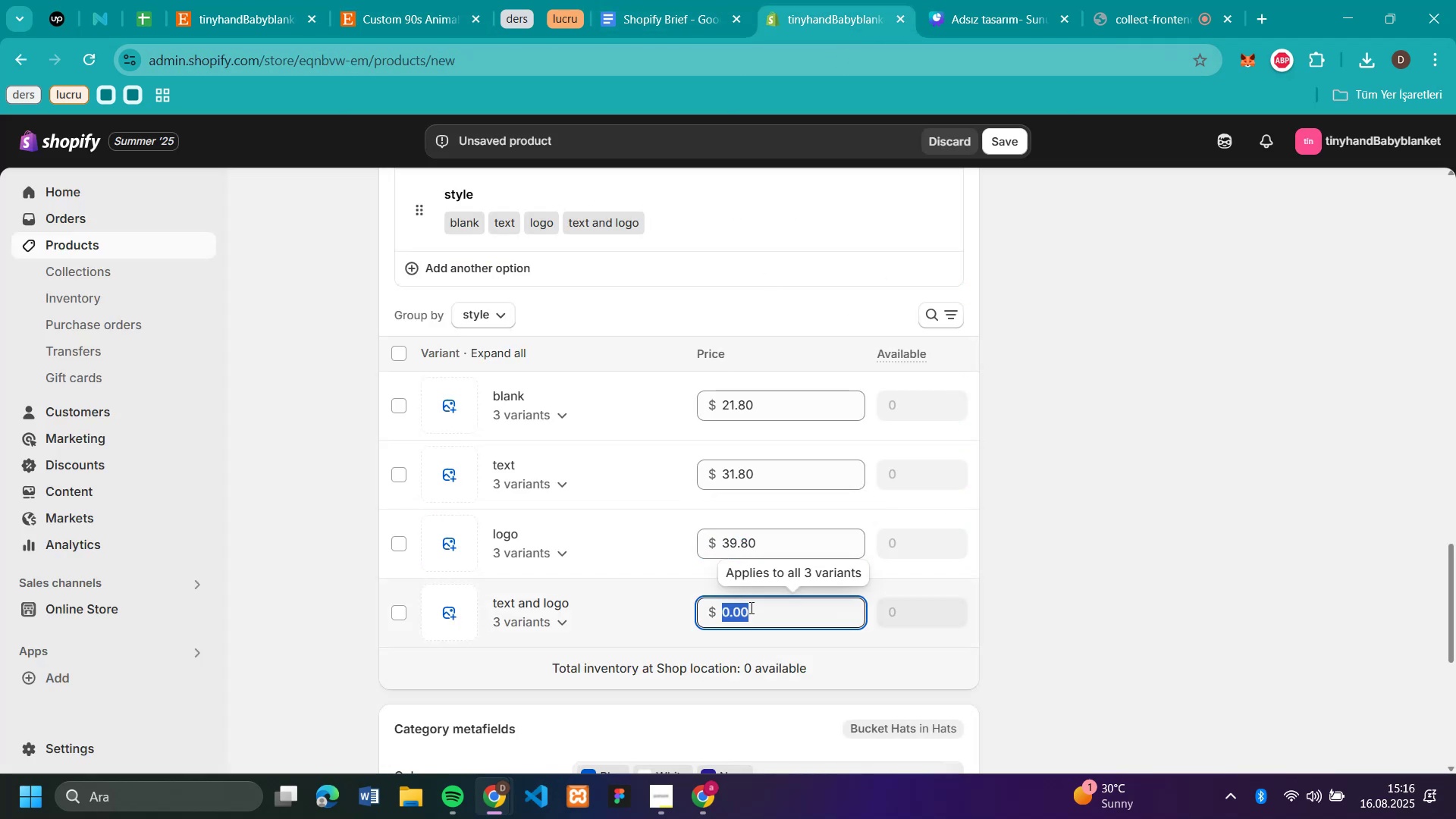 
key(Control+V)
 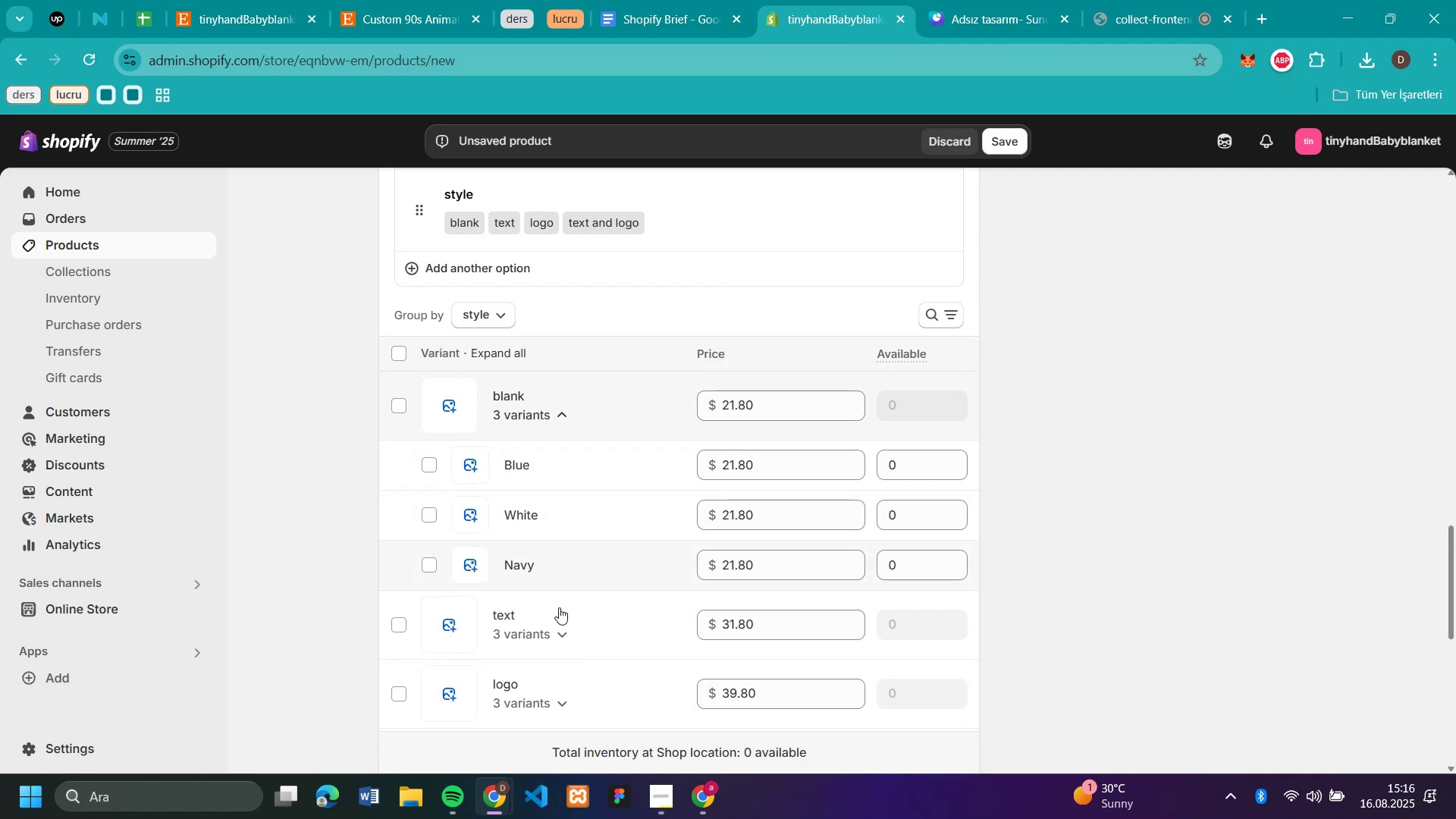 
scroll: coordinate [566, 518], scroll_direction: down, amount: 2.0
 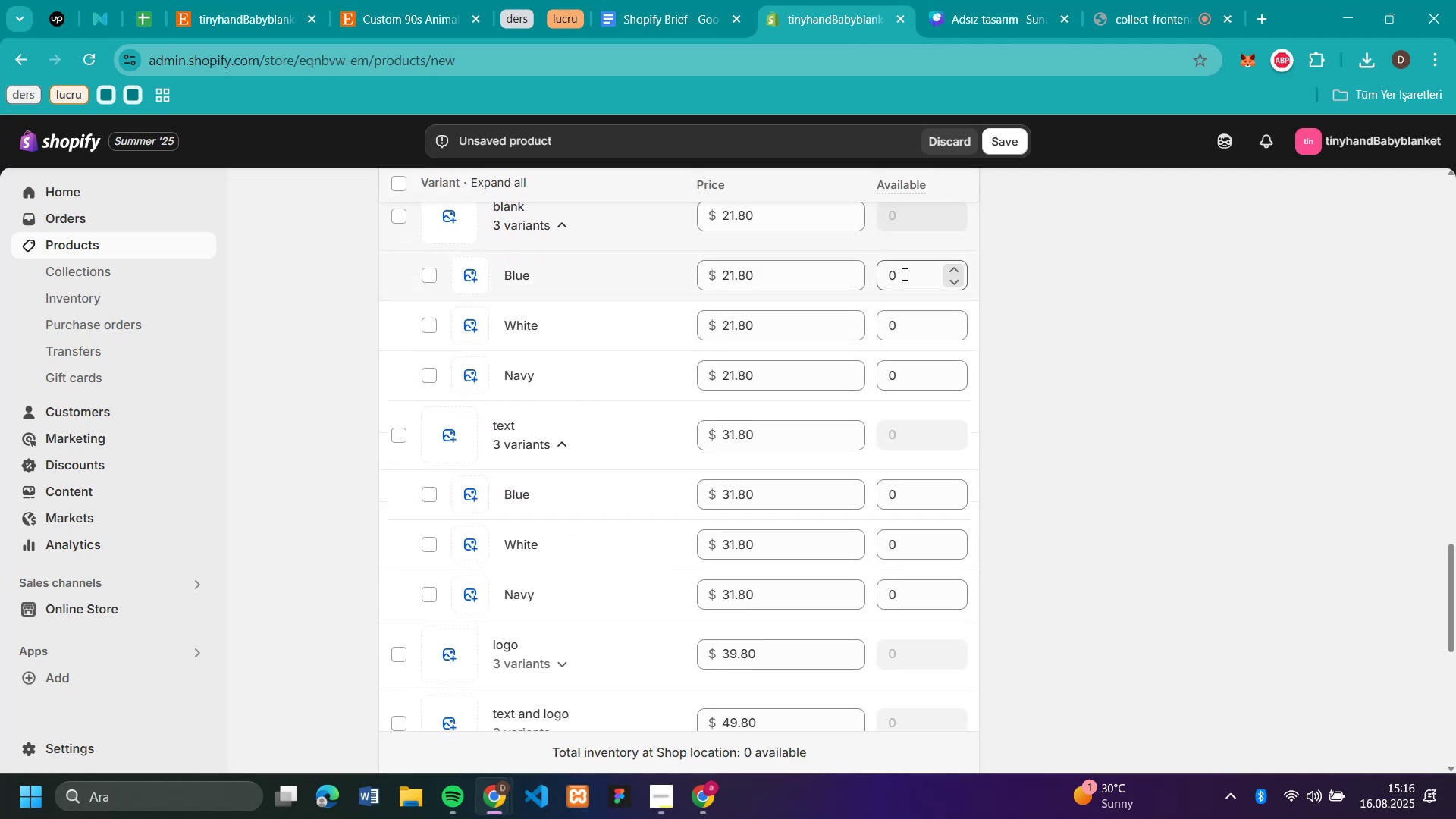 
left_click([924, 271])
 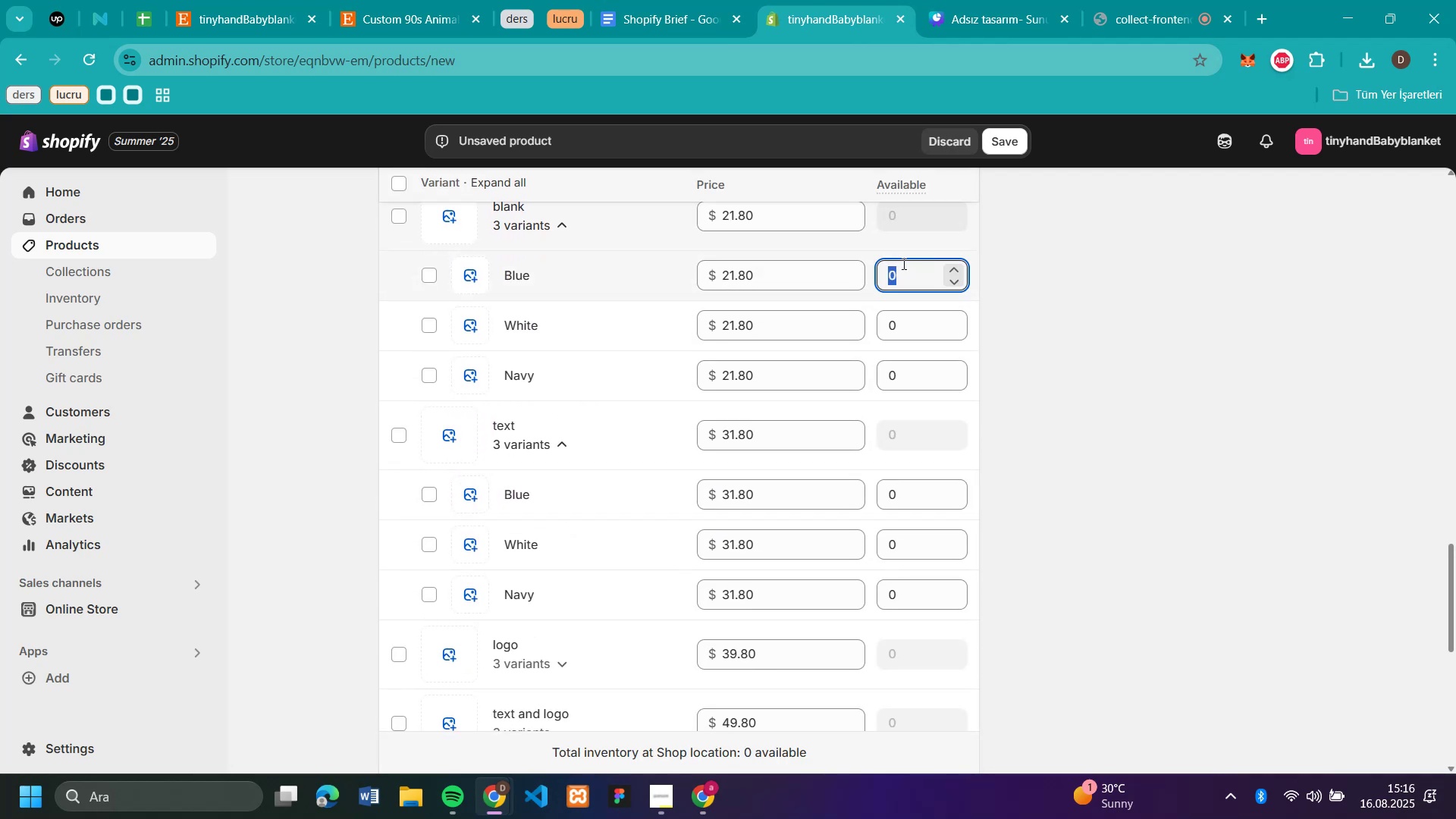 
type(50)
 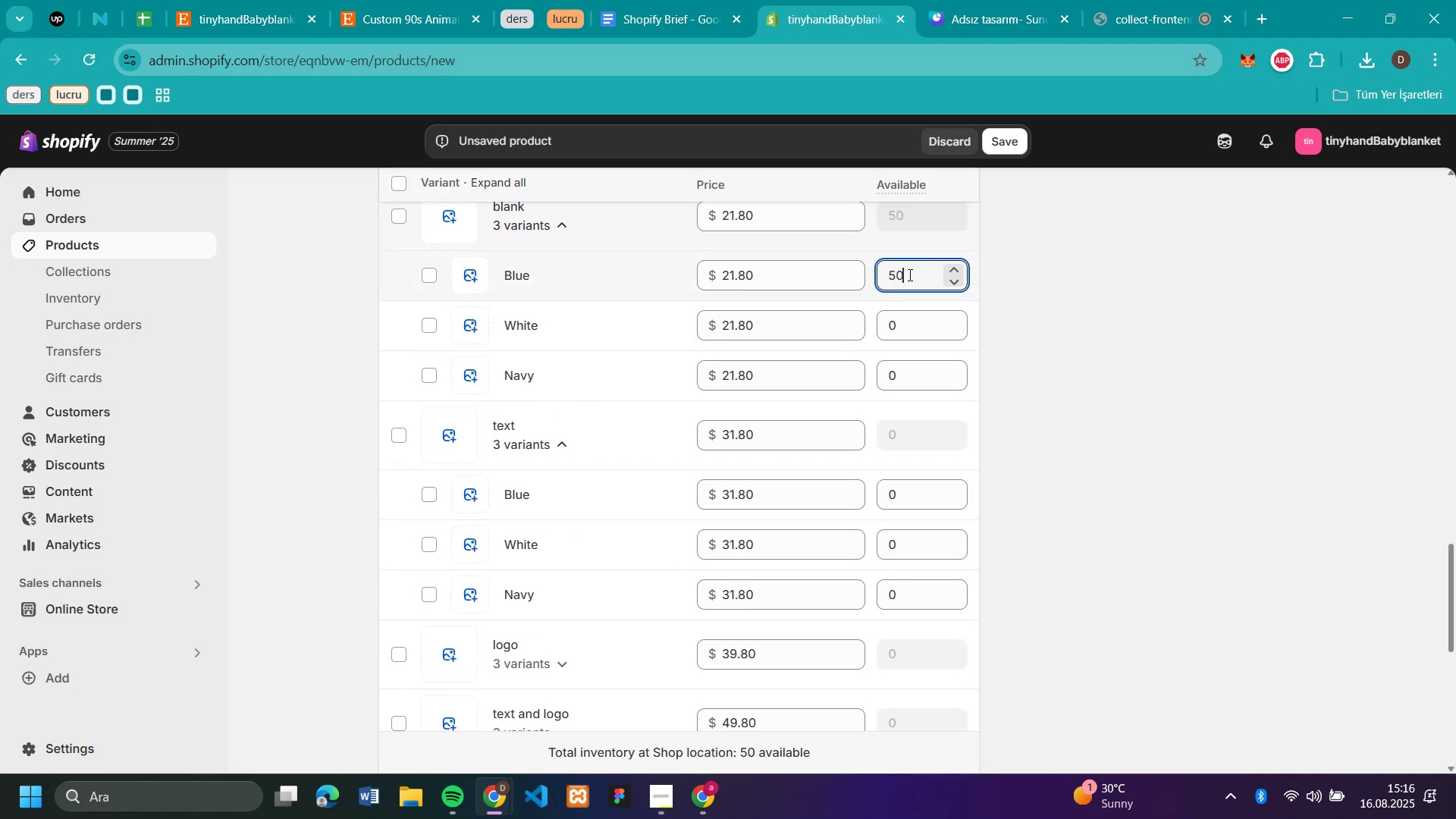 
double_click([908, 275])
 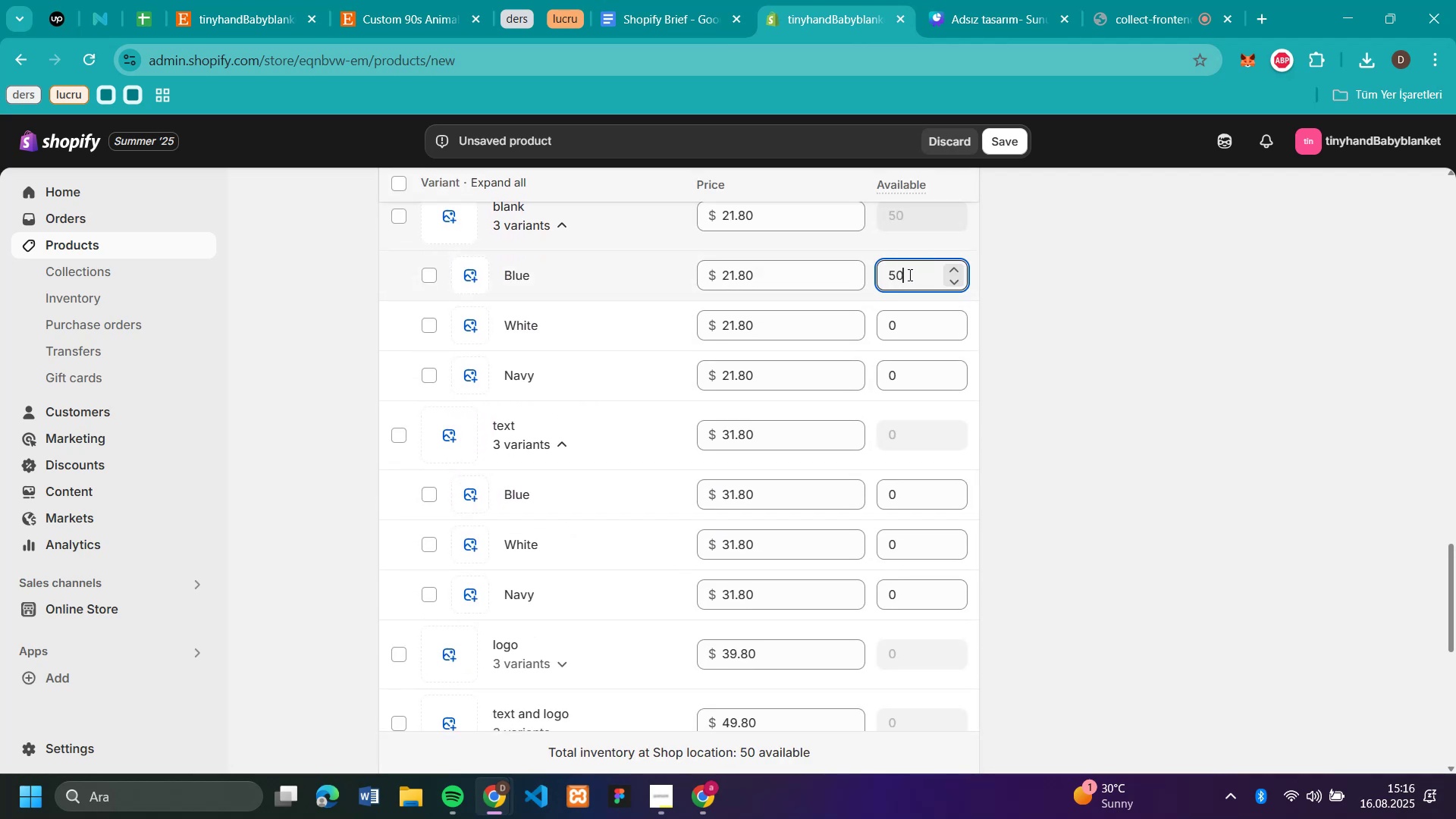 
triple_click([908, 275])
 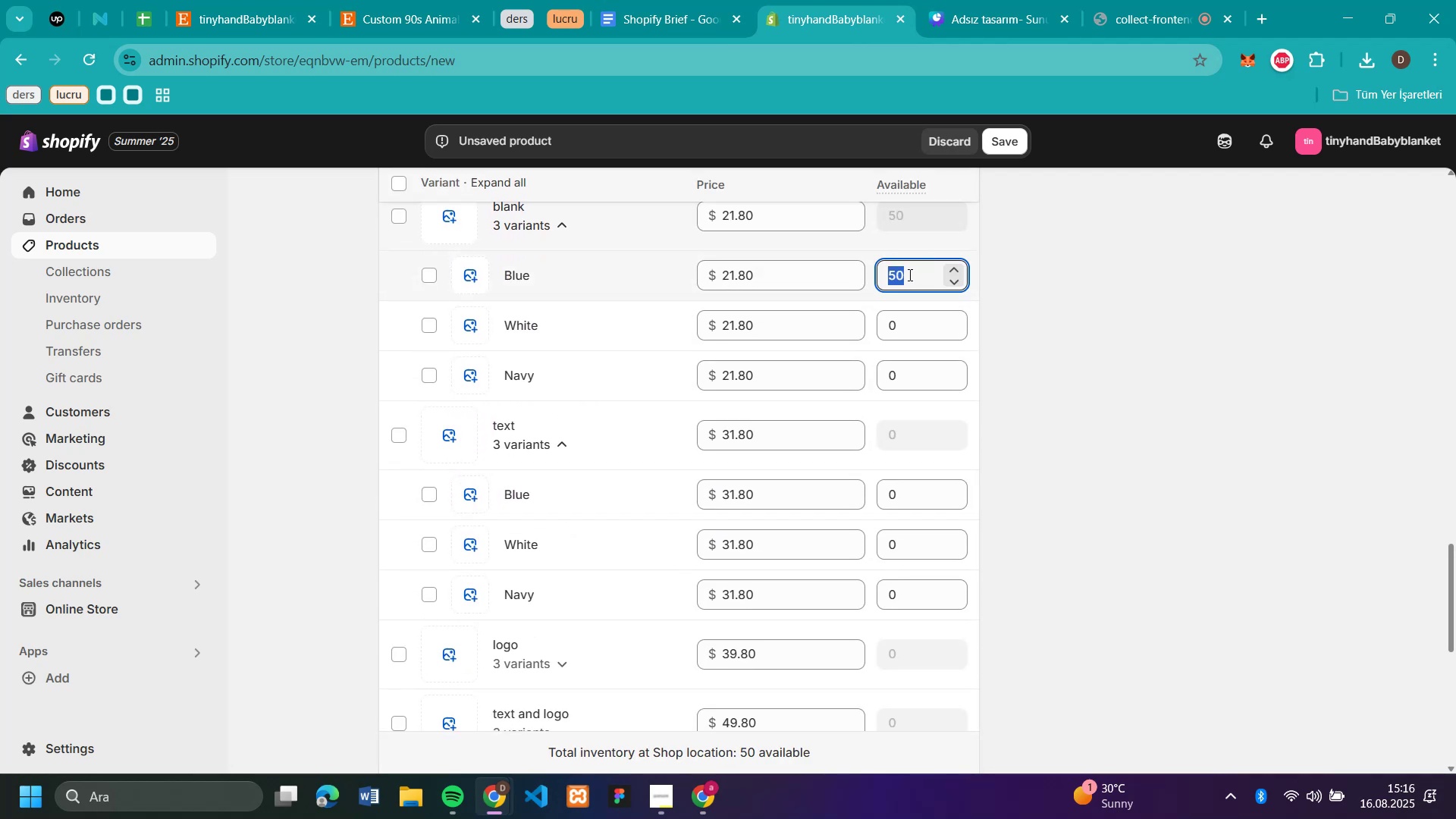 
key(Control+C)
 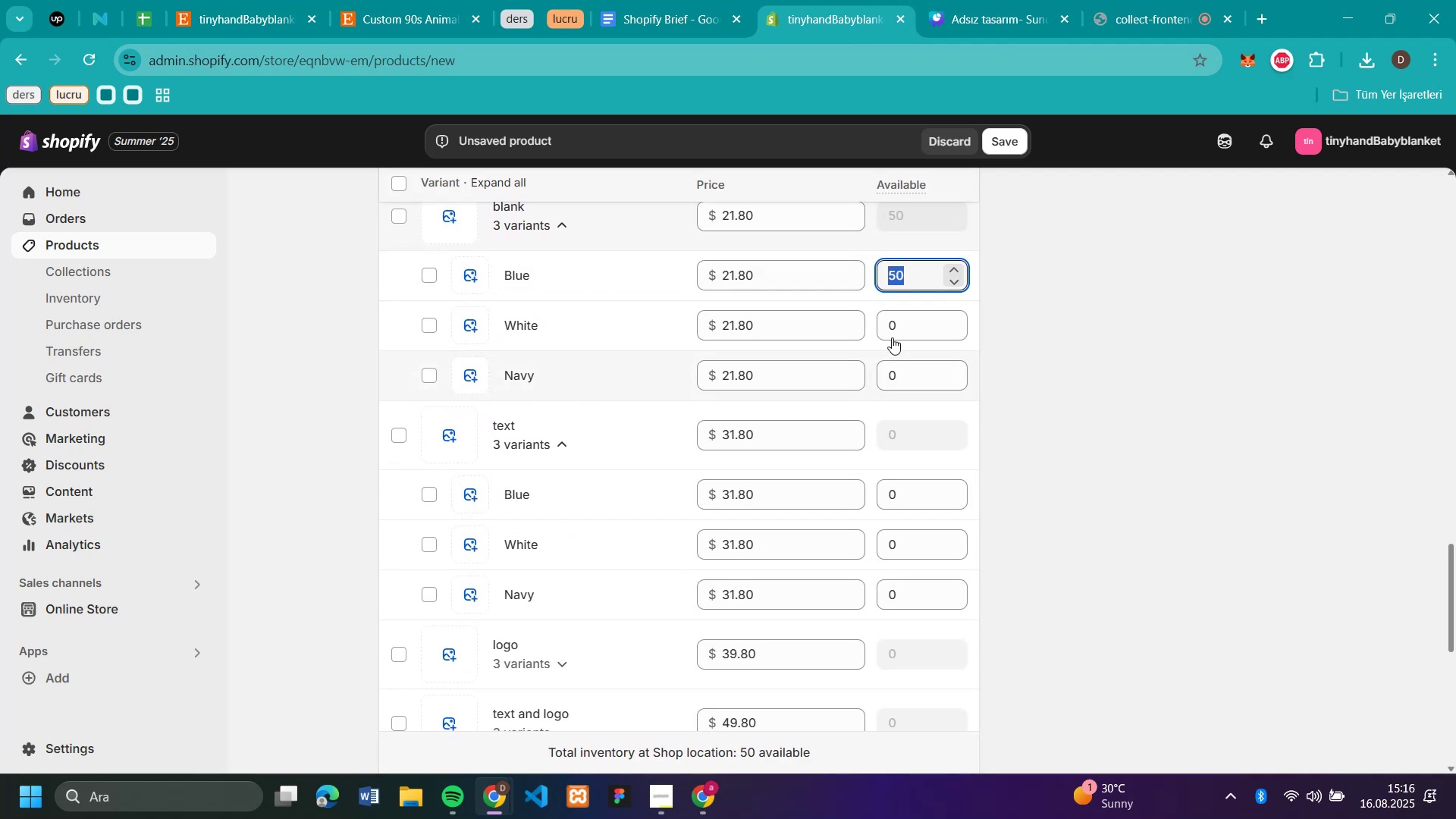 
left_click([893, 331])
 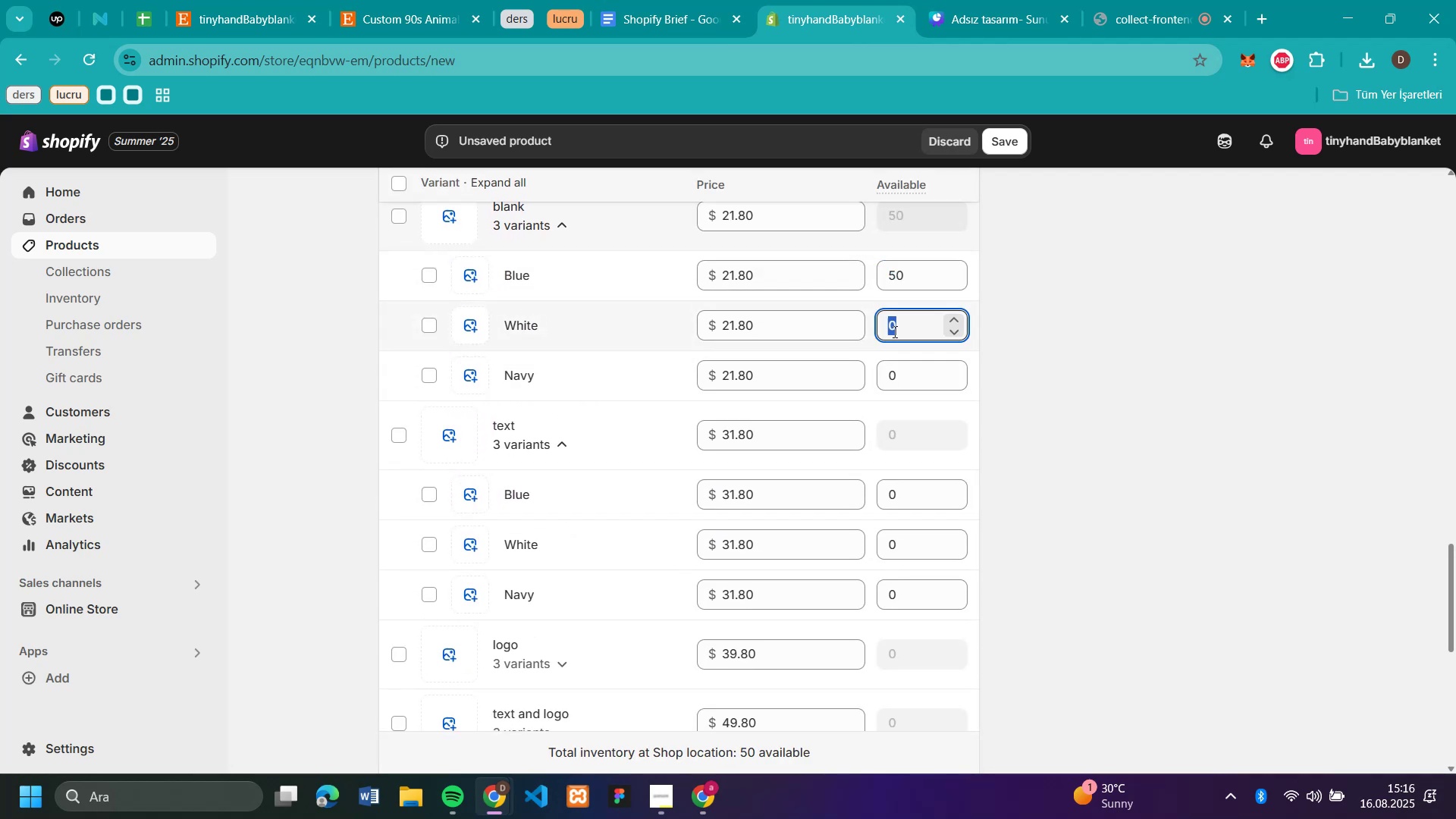 
key(Control+V)
 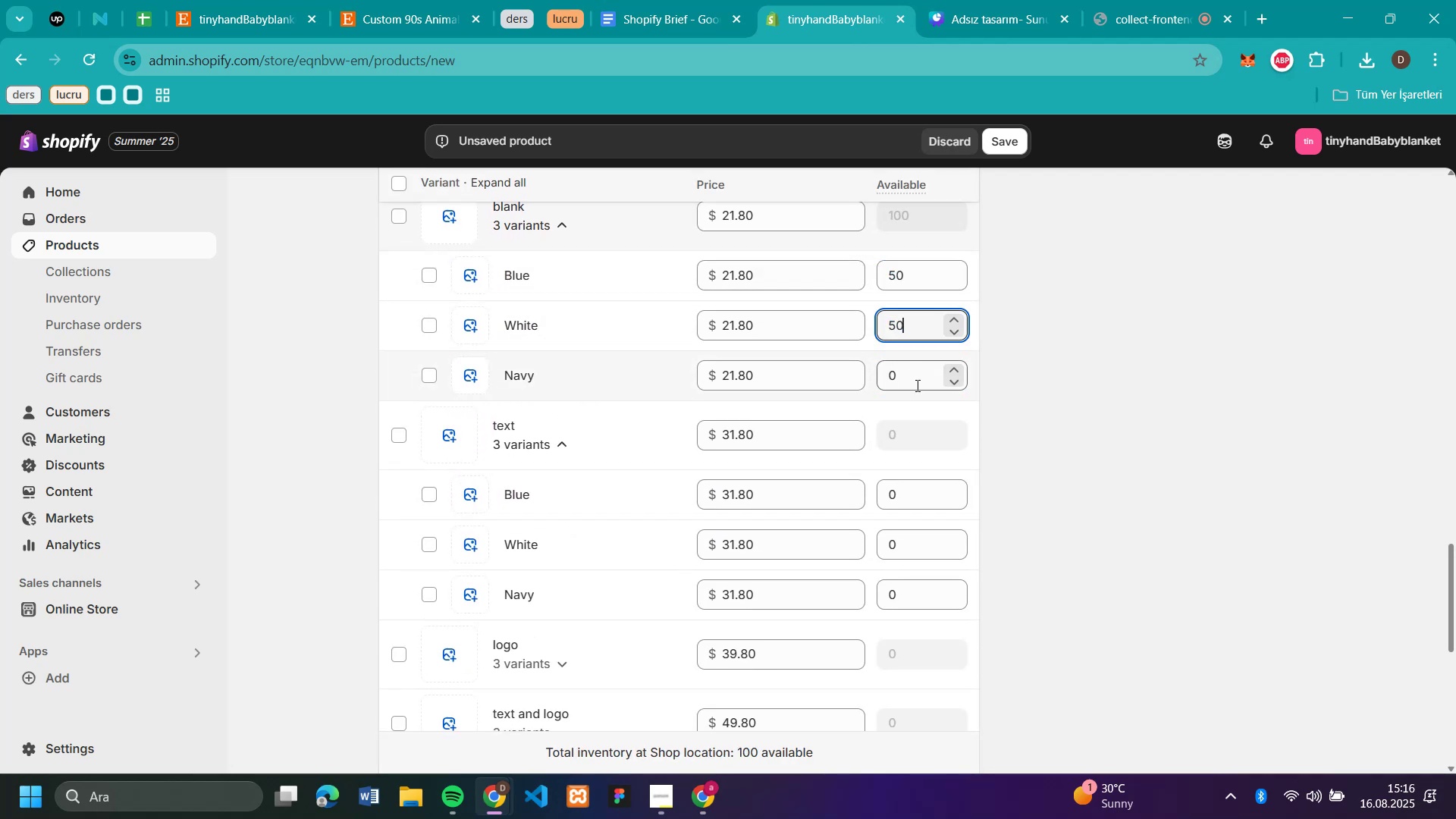 
left_click([916, 386])
 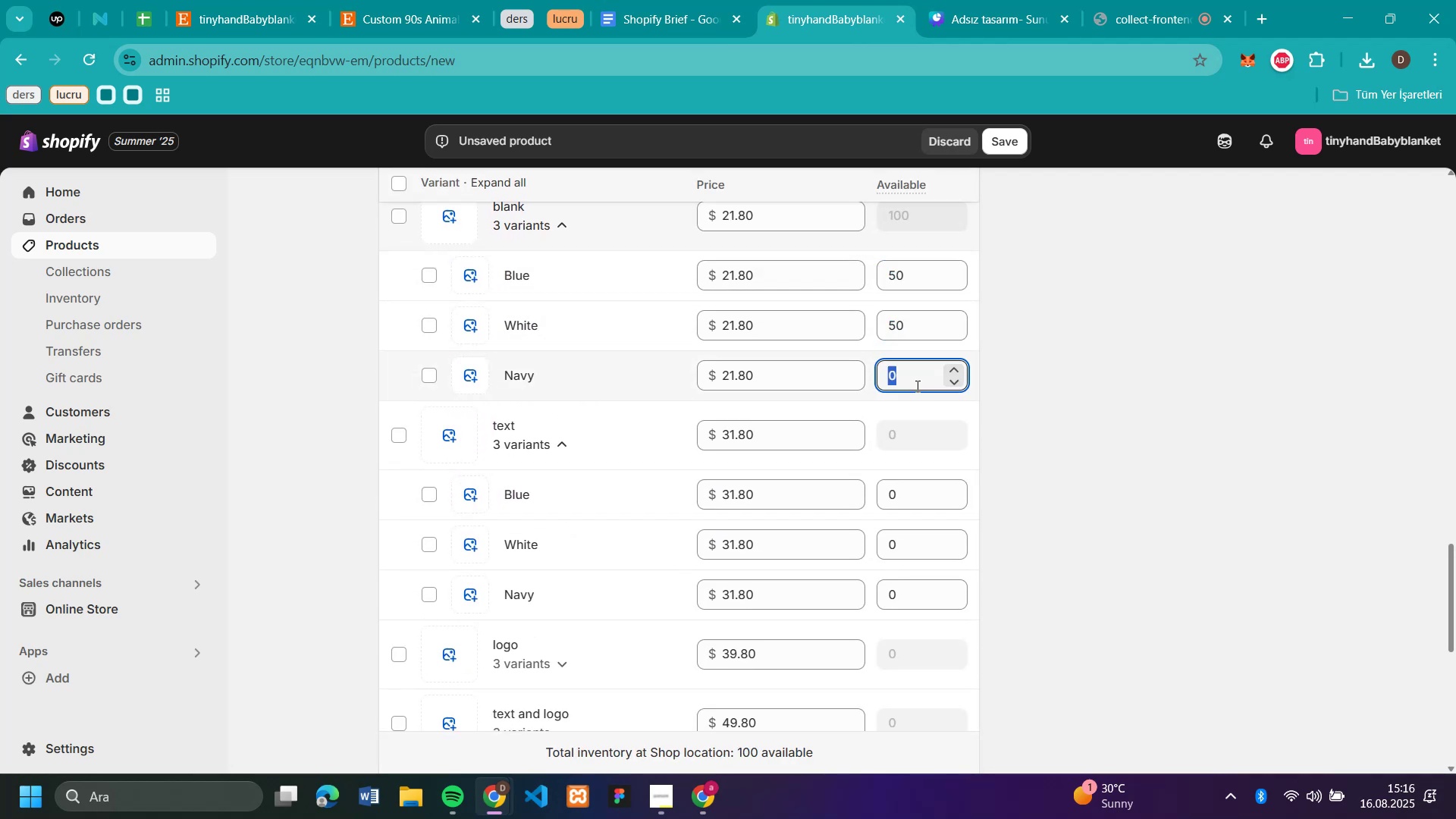 
key(Control+V)
 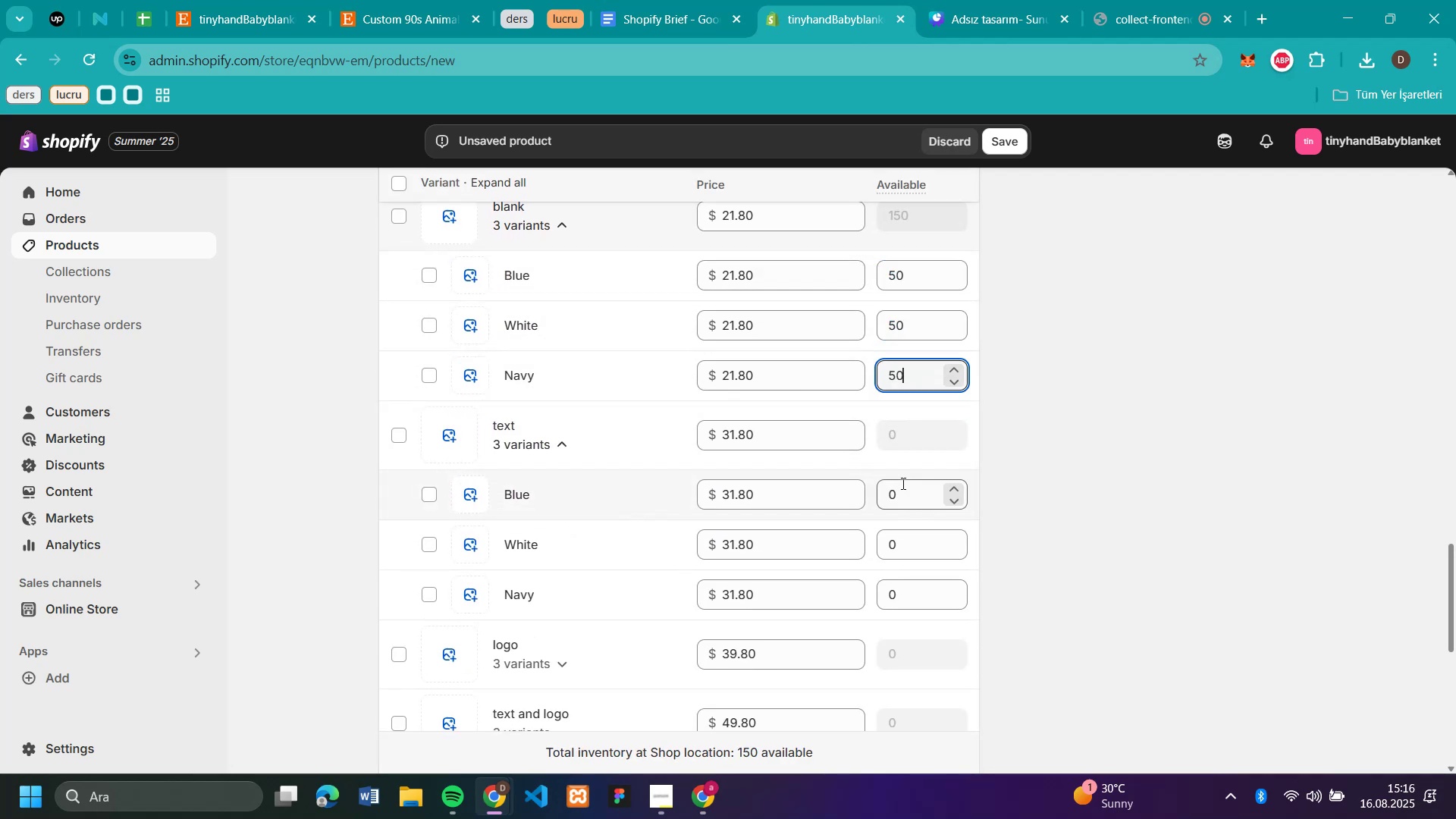 
key(Control+V)
 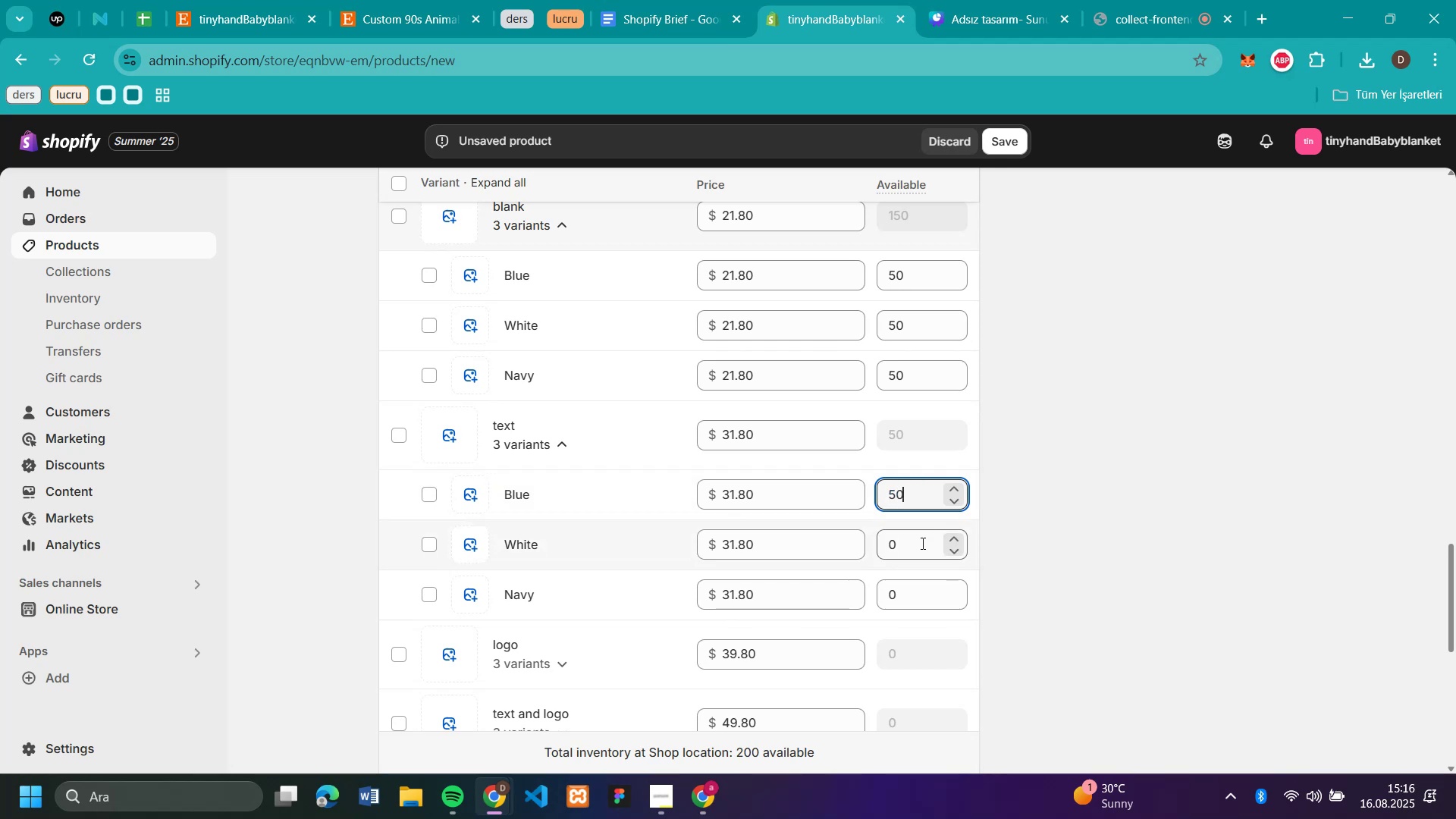 
key(Control+V)
 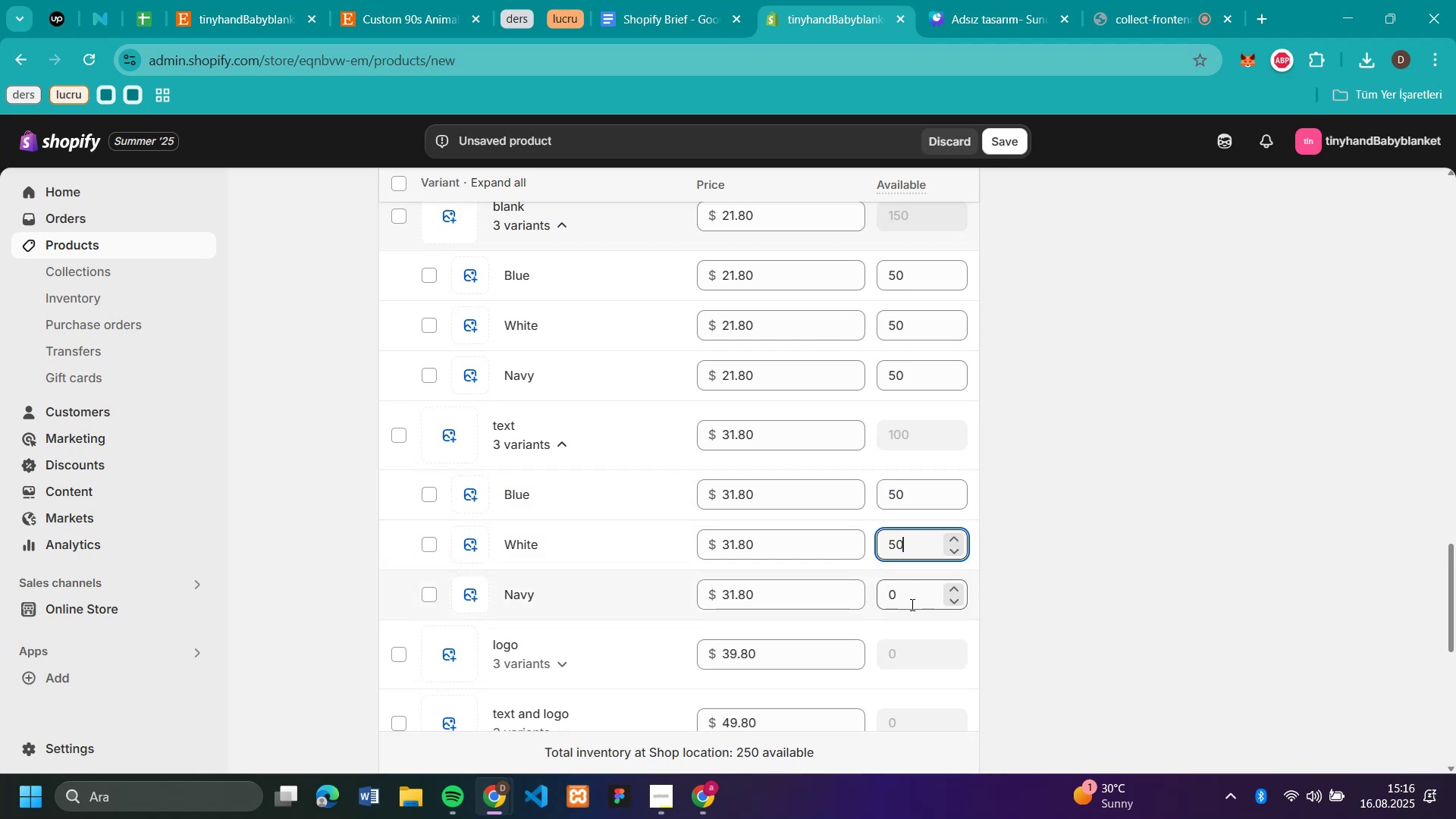 
left_click([911, 604])
 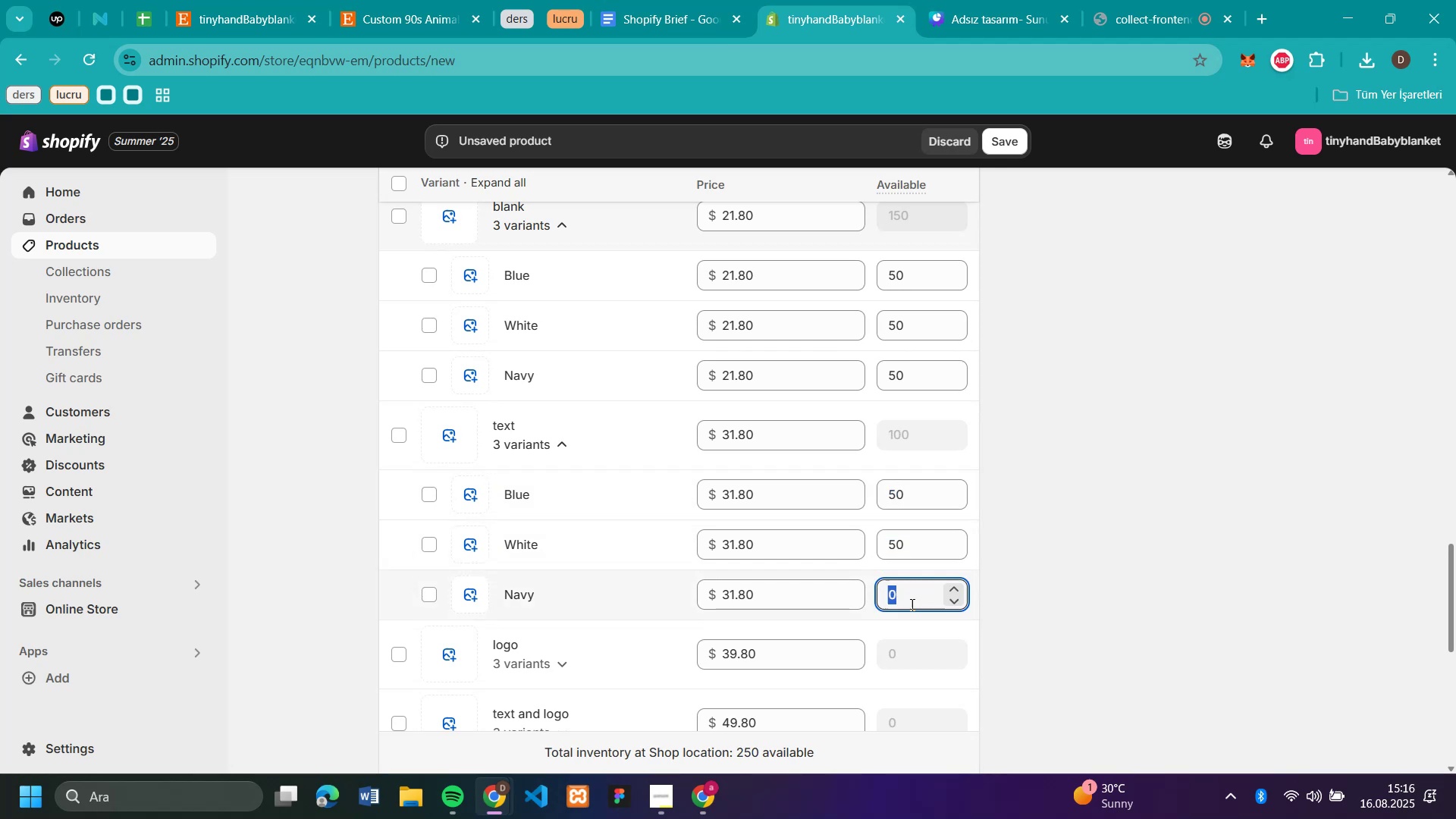 
key(Control+V)
 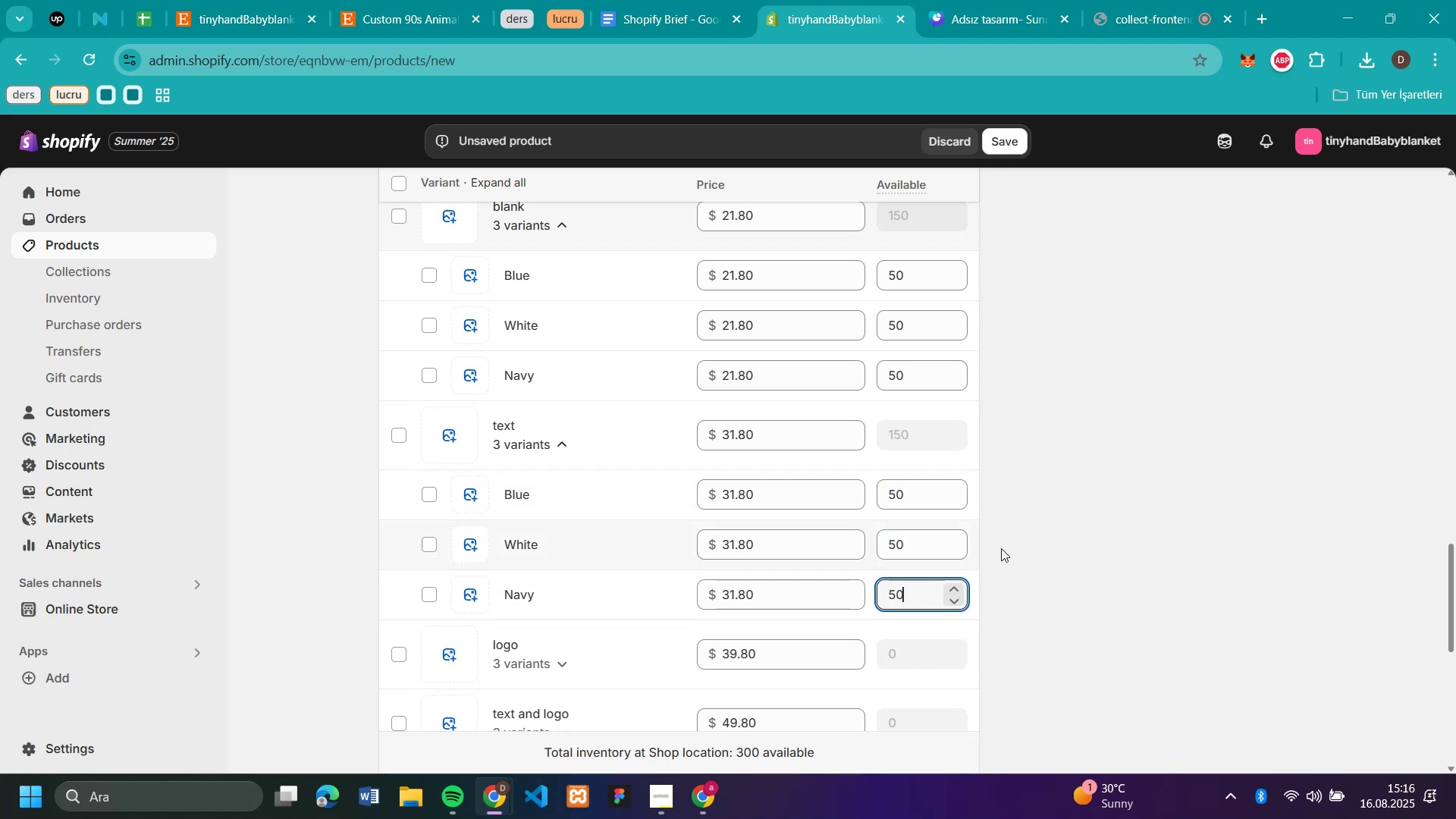 
left_click([1098, 514])
 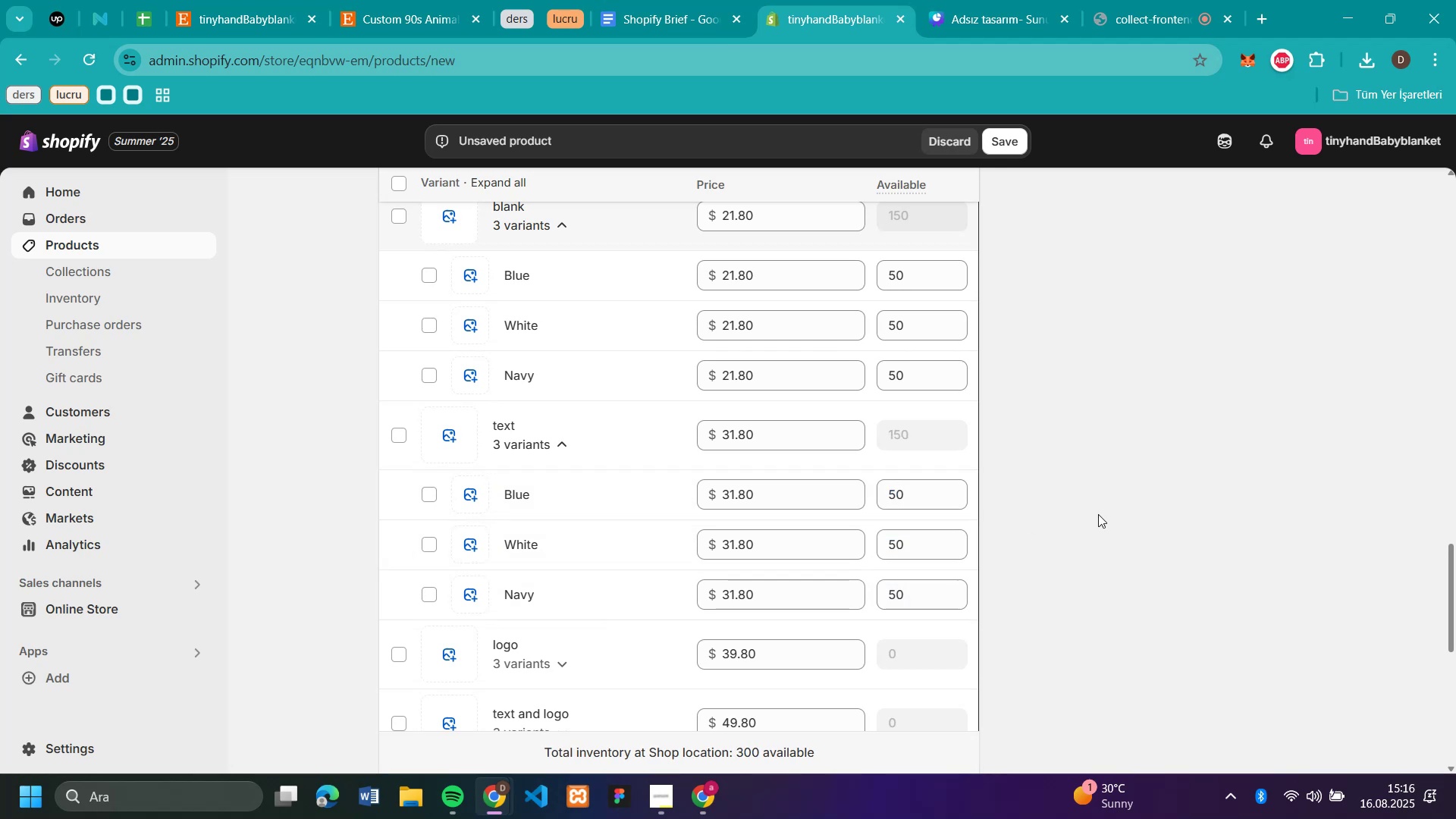 
scroll: coordinate [1099, 513], scroll_direction: down, amount: 3.0
 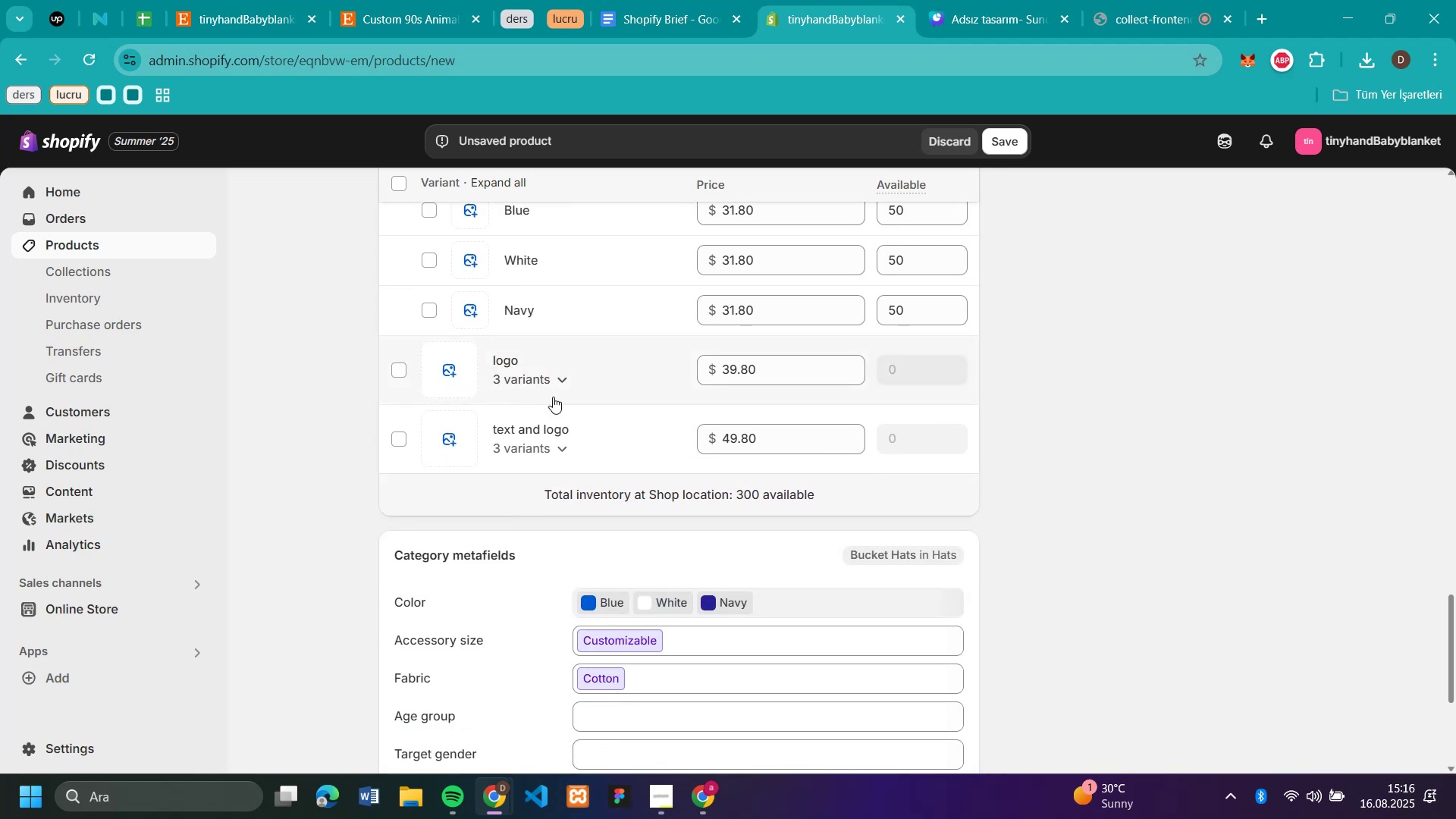 
left_click([563, 385])
 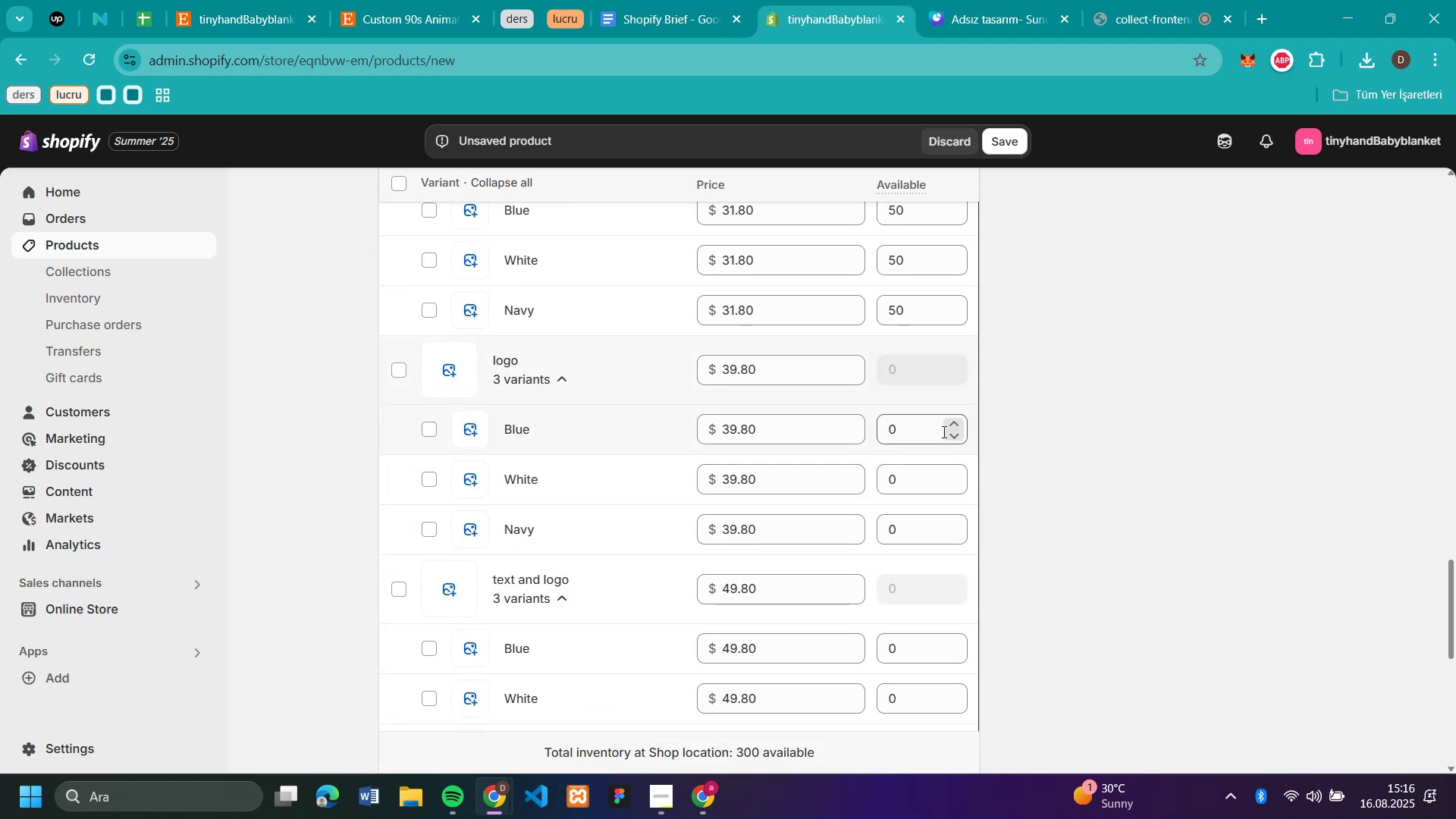 
left_click([887, 430])
 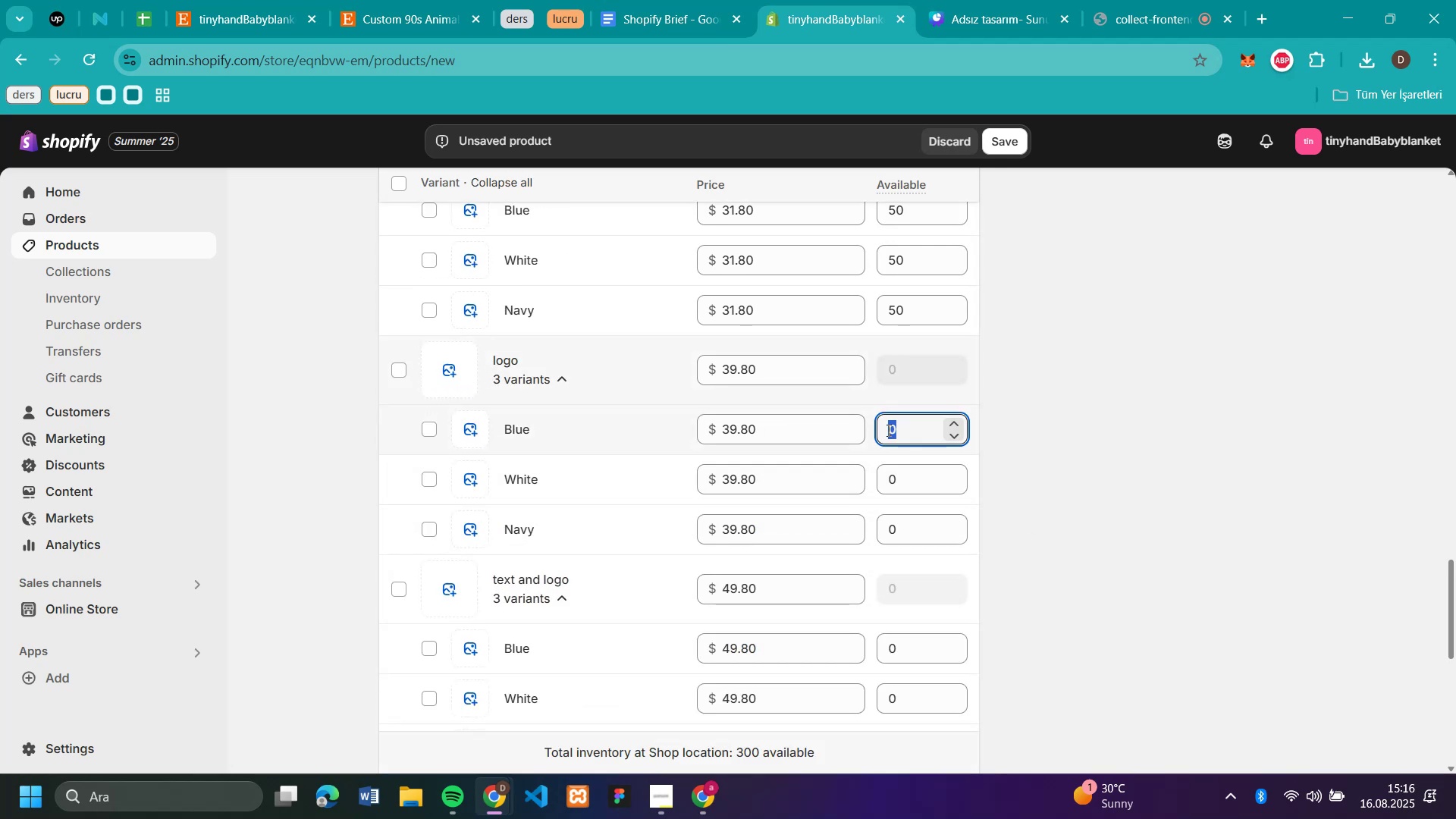 
key(Control+V)
 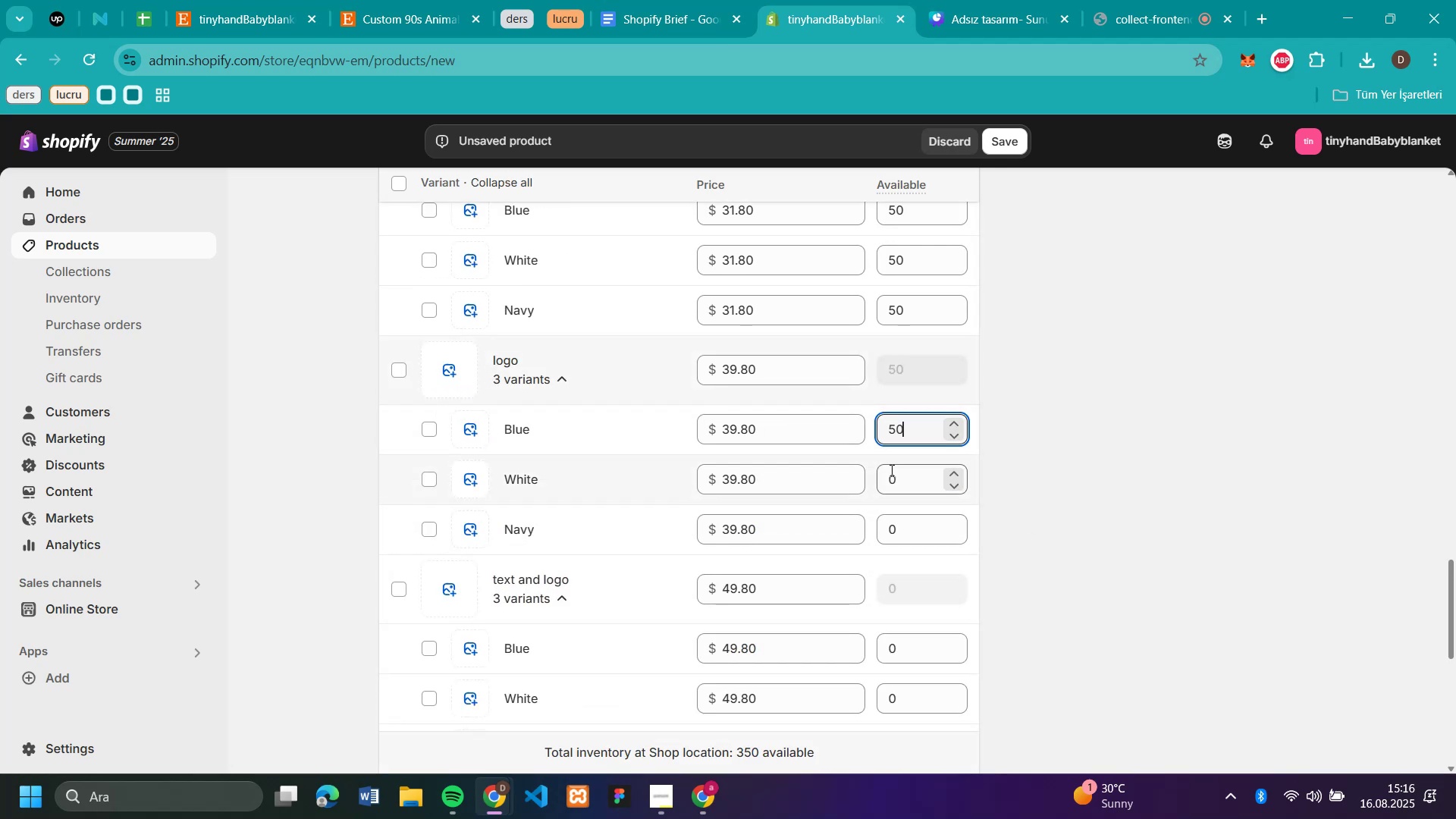 
left_click([890, 470])
 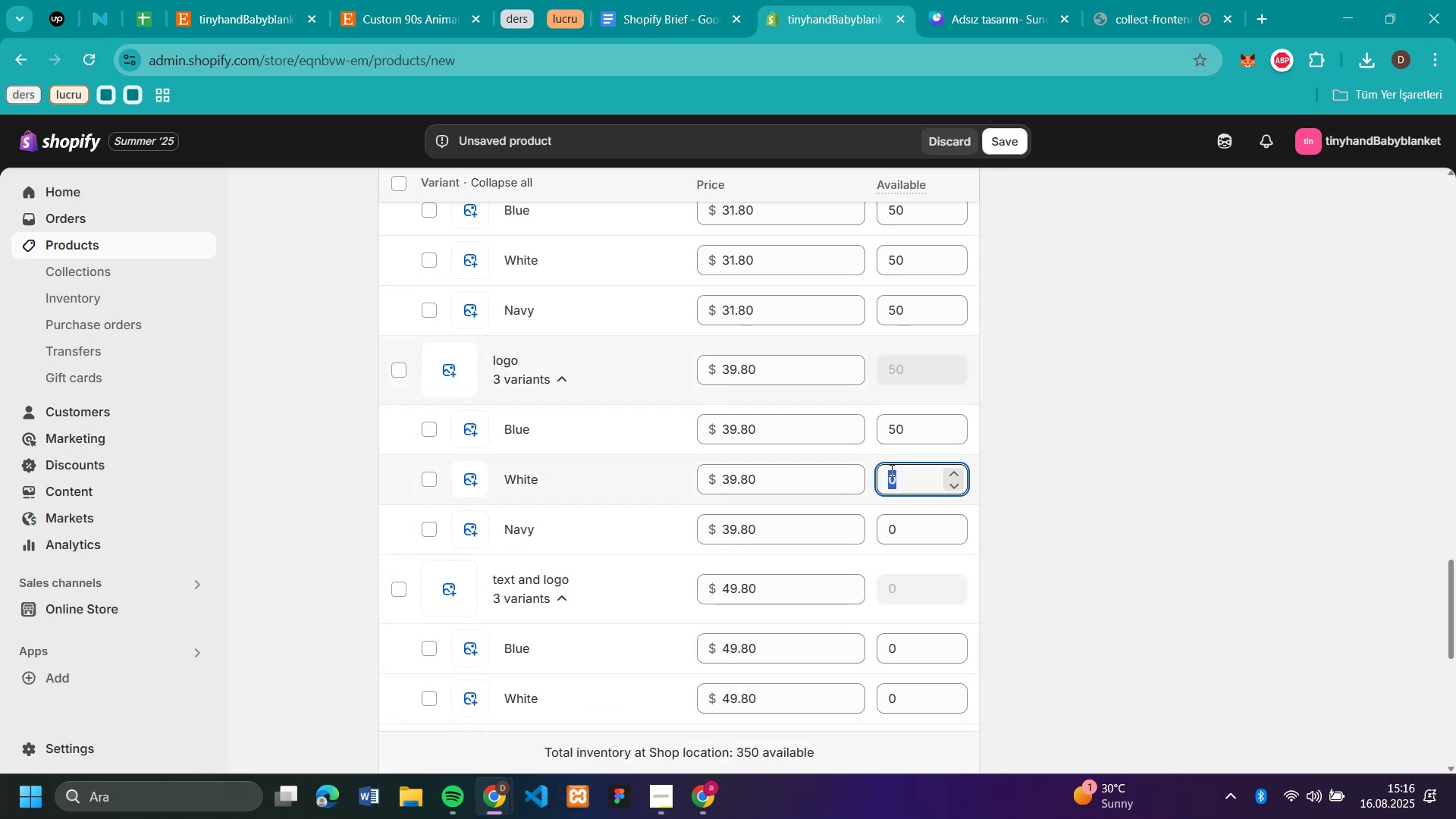 
key(Control+V)
 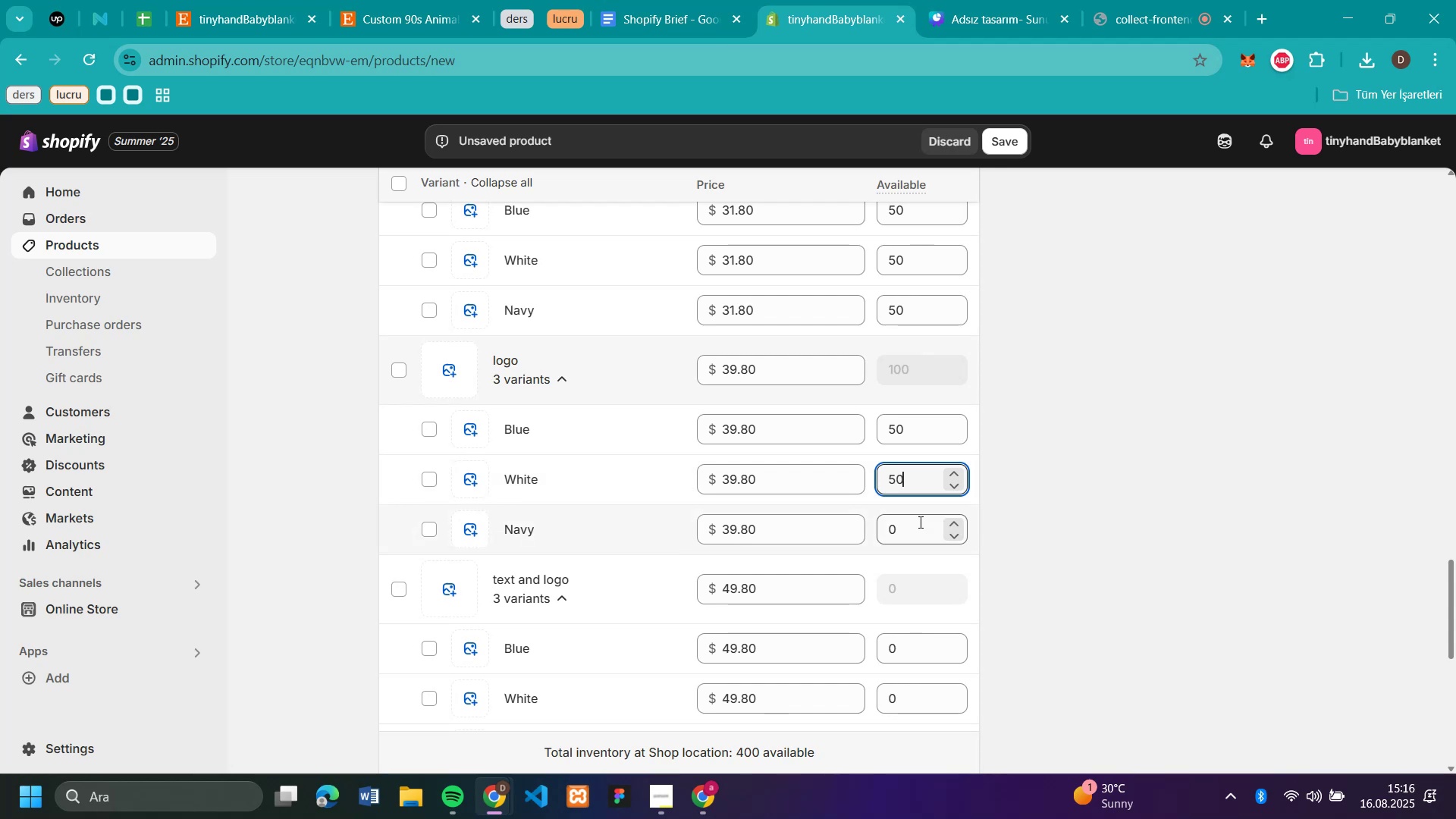 
left_click([919, 523])
 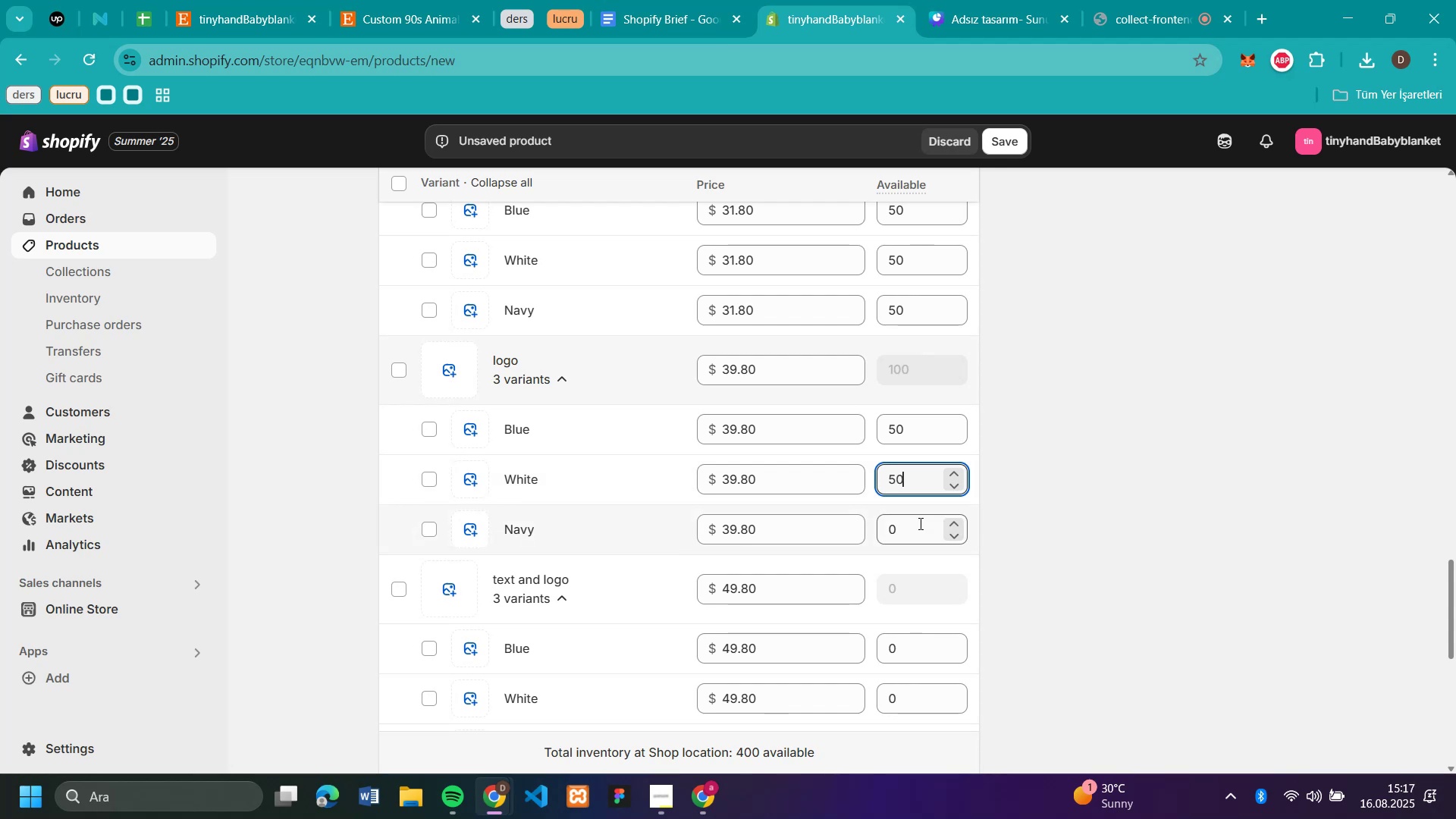 
key(Control+V)
 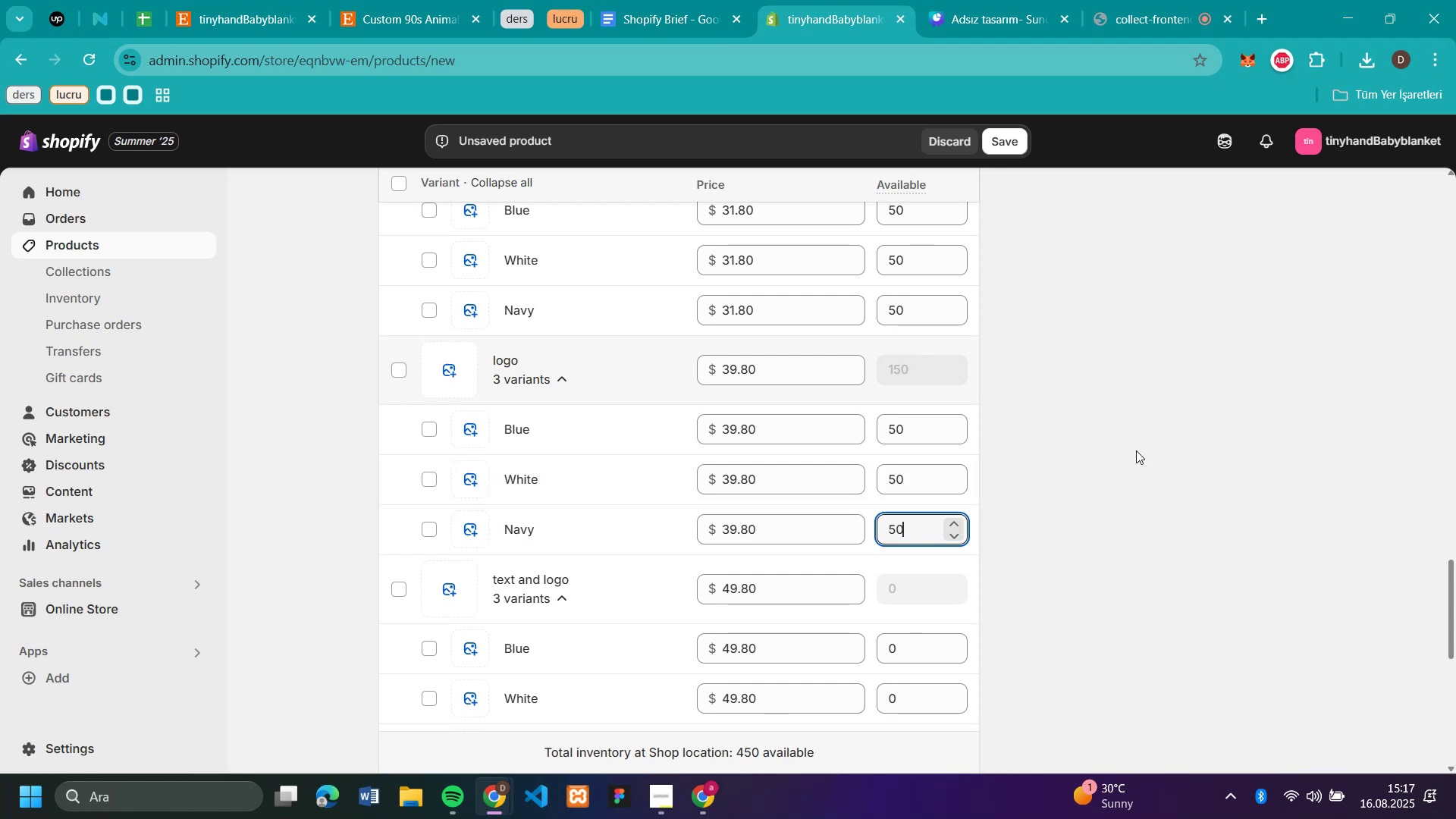 
left_click([1160, 446])
 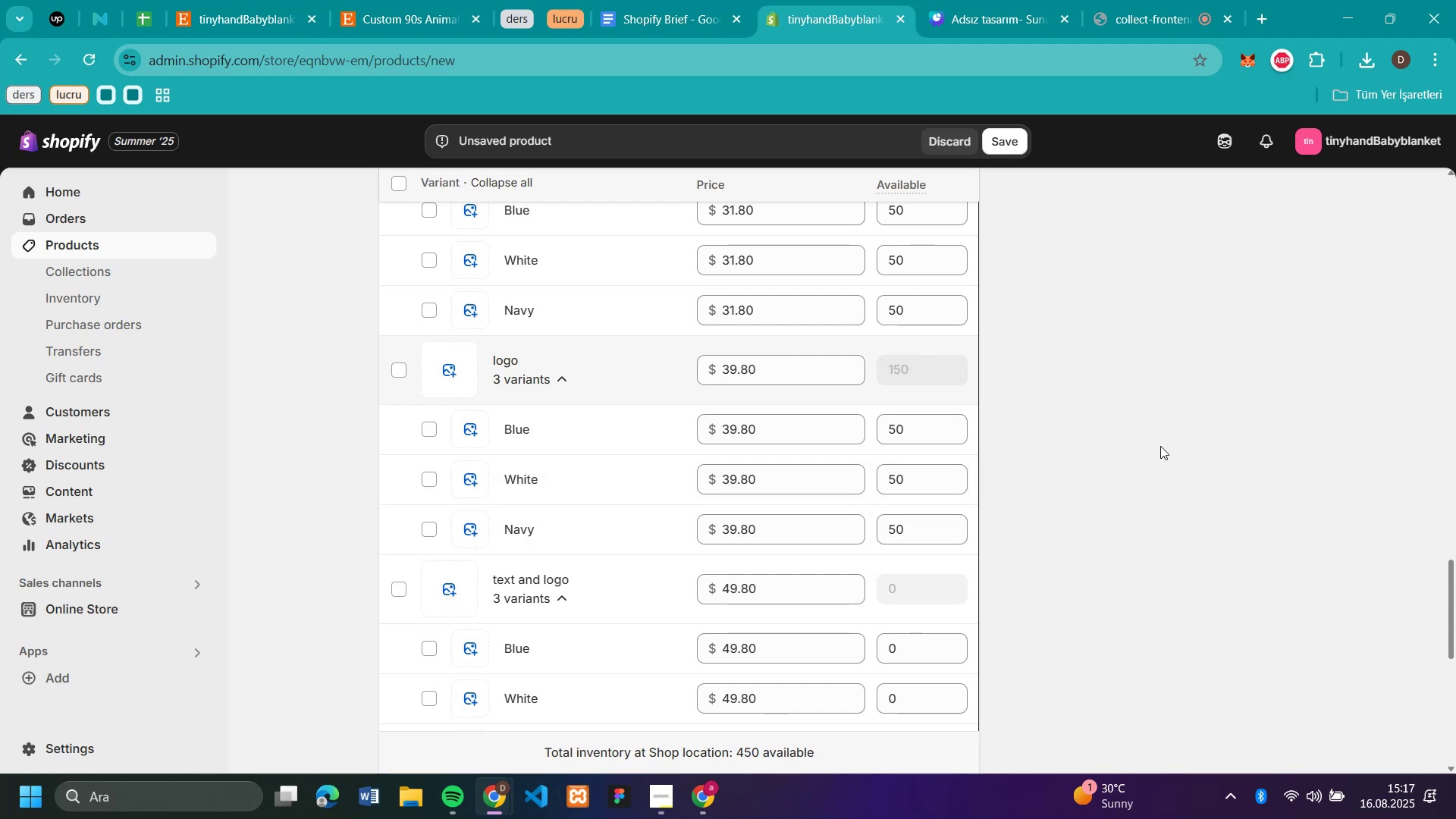 
scroll: coordinate [1160, 446], scroll_direction: down, amount: 3.0
 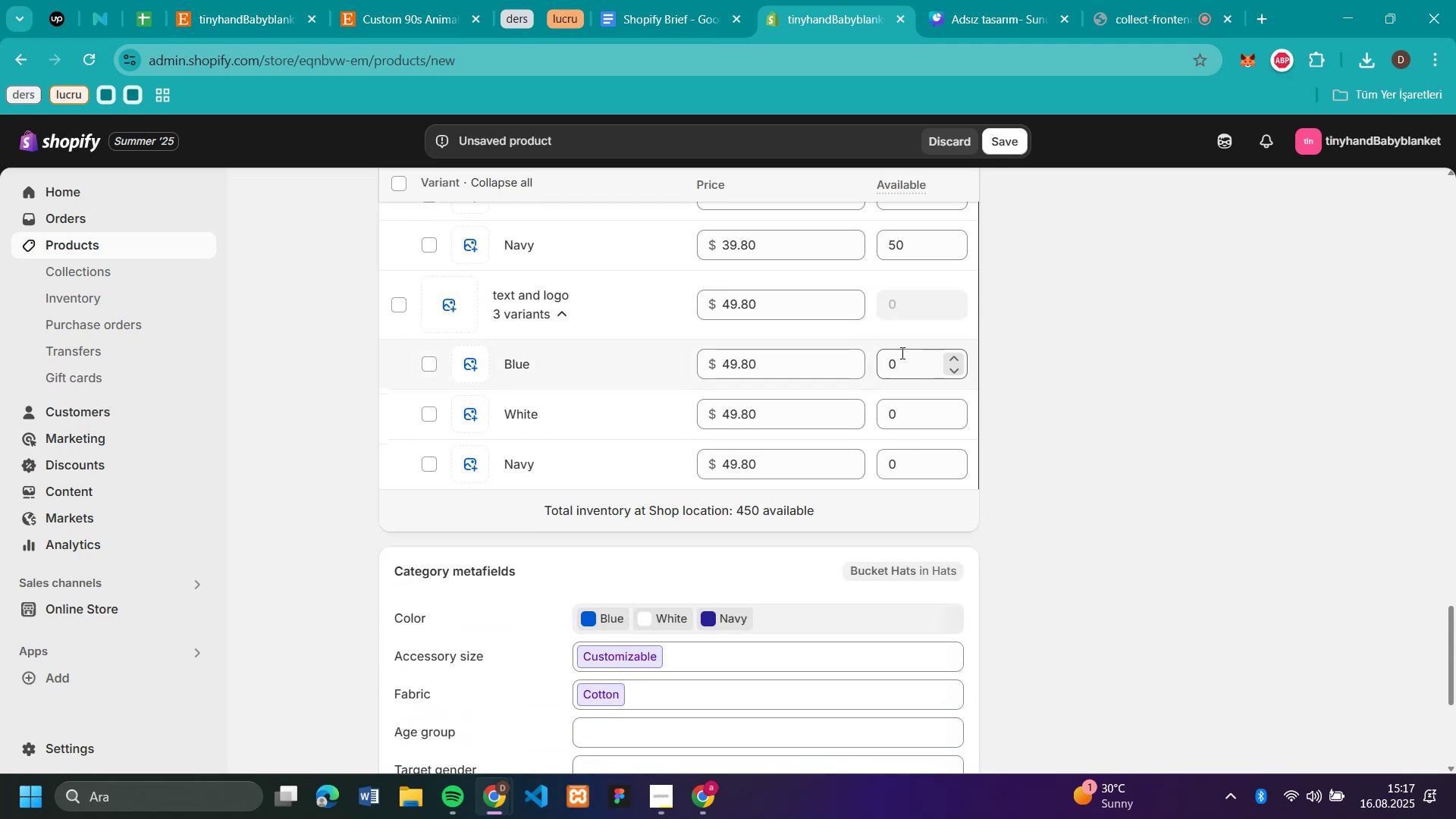 
left_click([901, 353])
 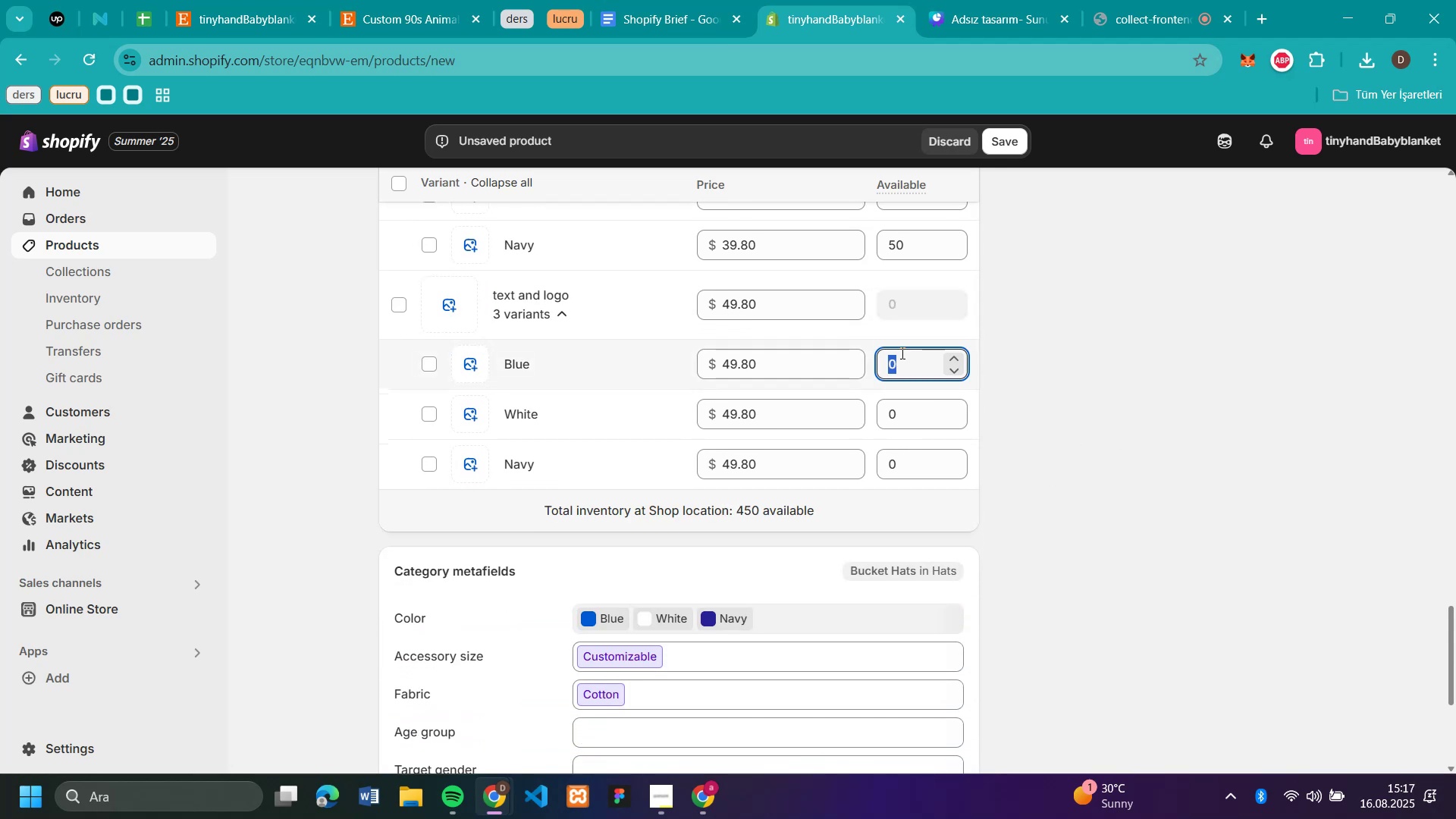 
key(Control+V)
 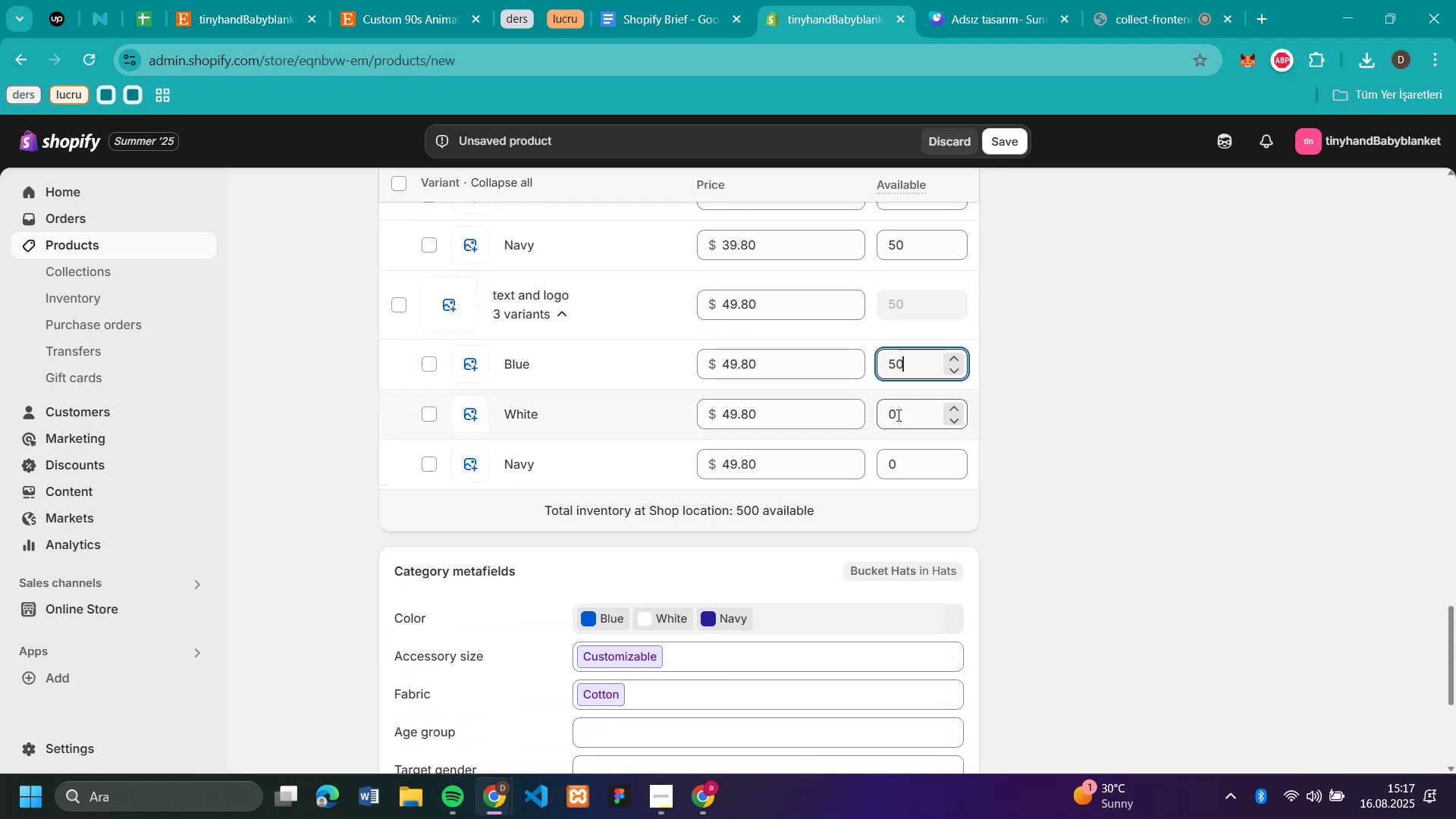 
left_click([902, 419])
 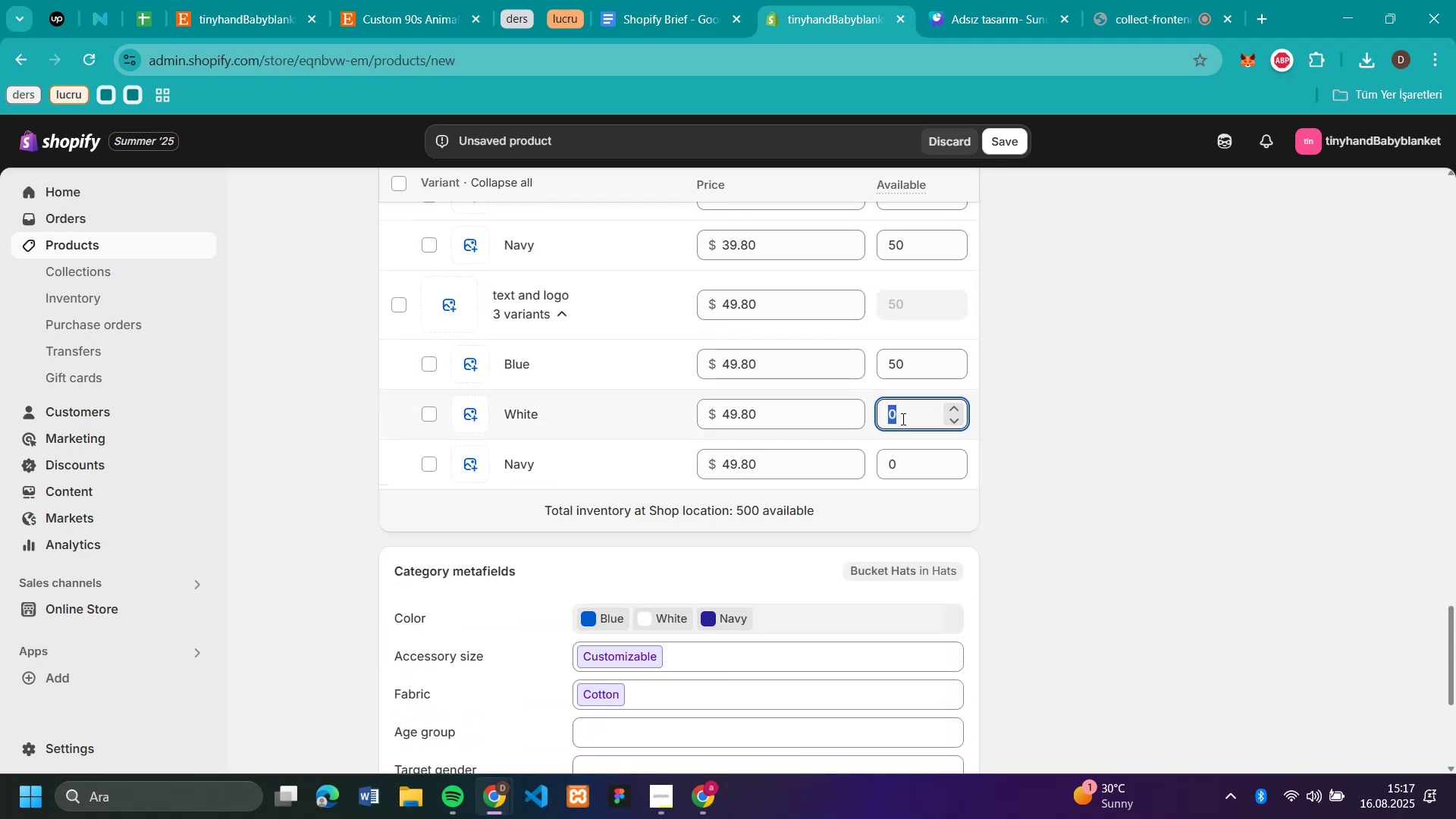 
key(Control+V)
 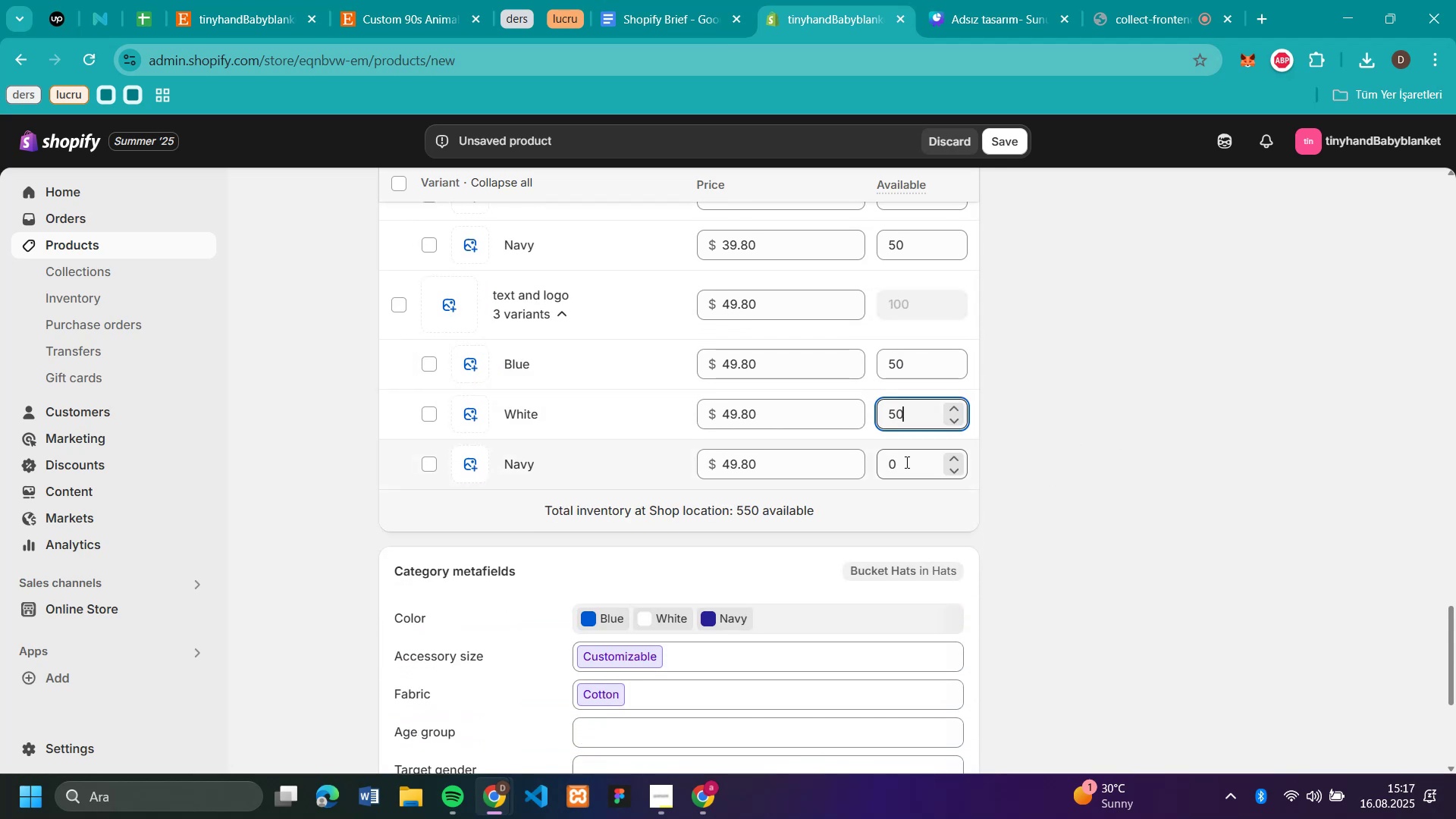 
left_click([905, 462])
 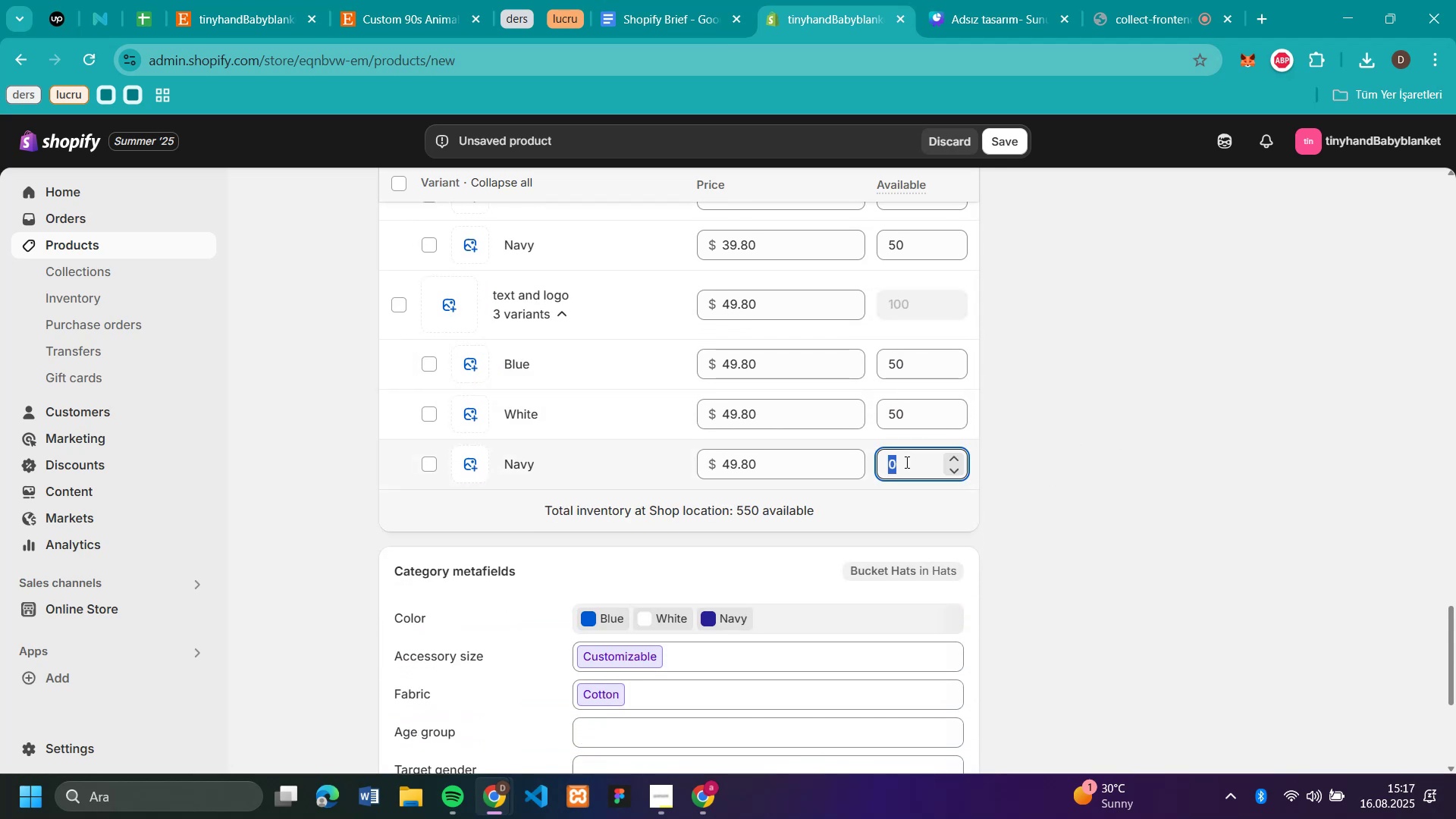 
key(Control+V)
 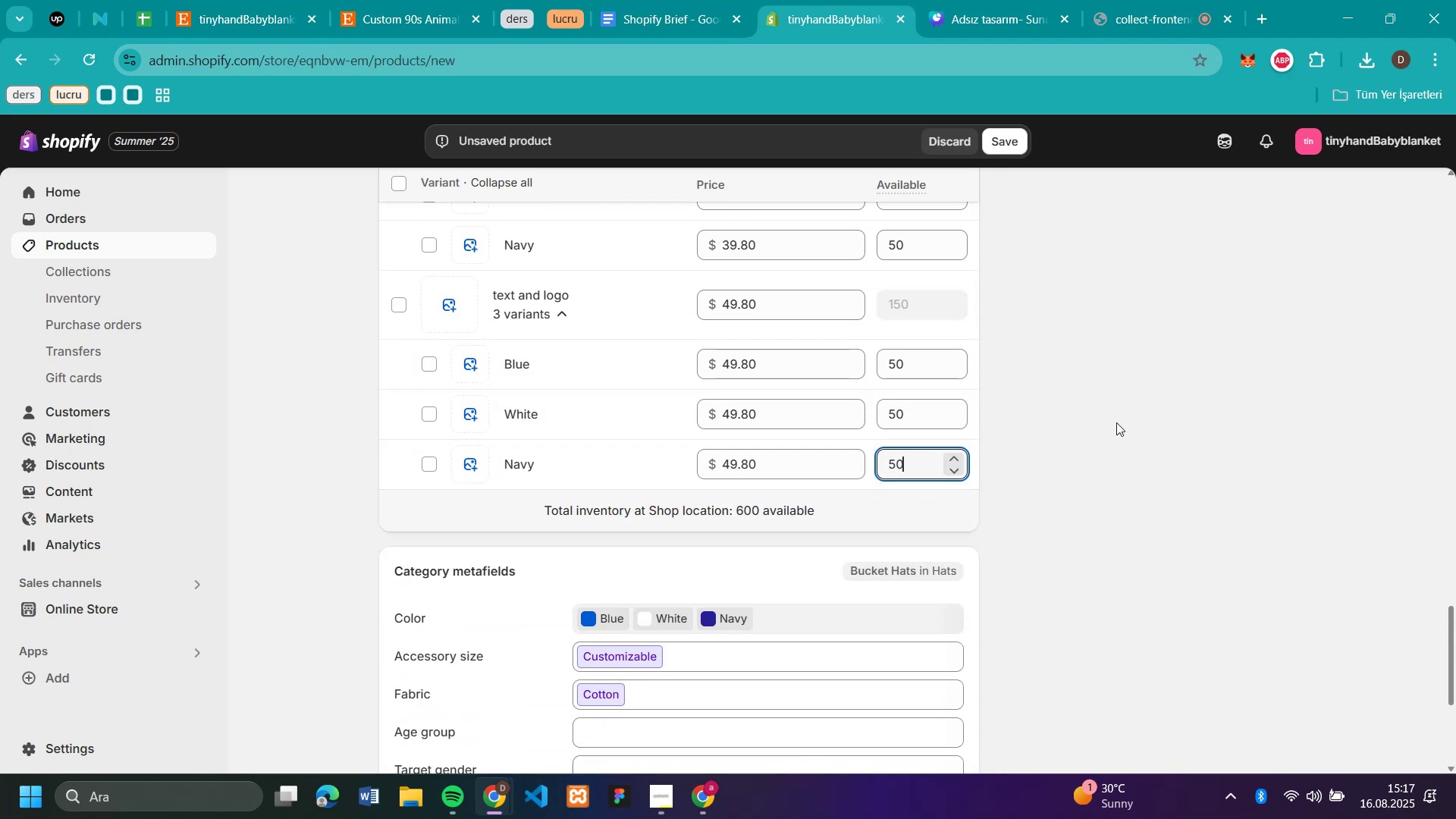 
left_click([1158, 406])
 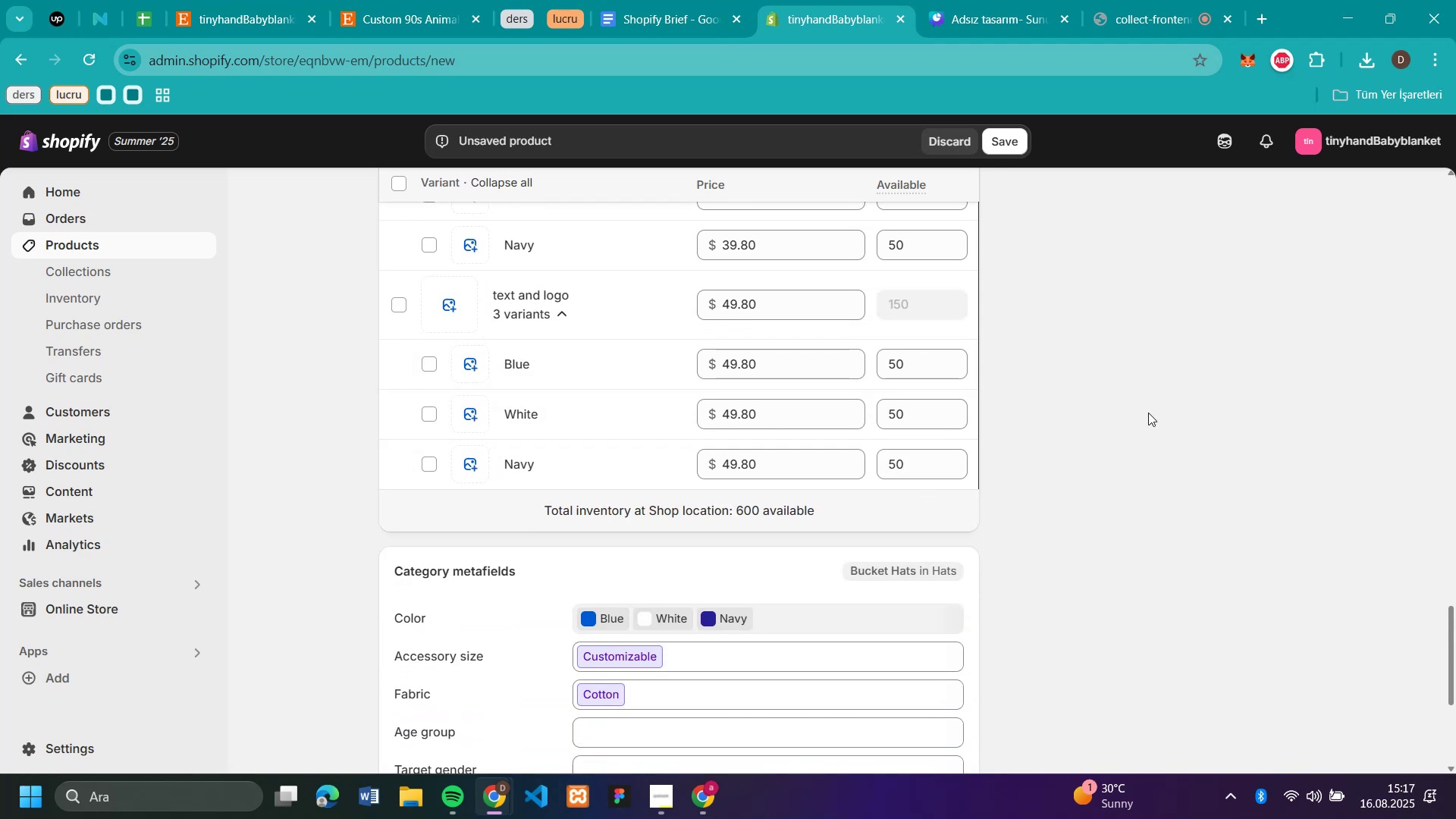 
scroll: coordinate [990, 375], scroll_direction: up, amount: 23.0
 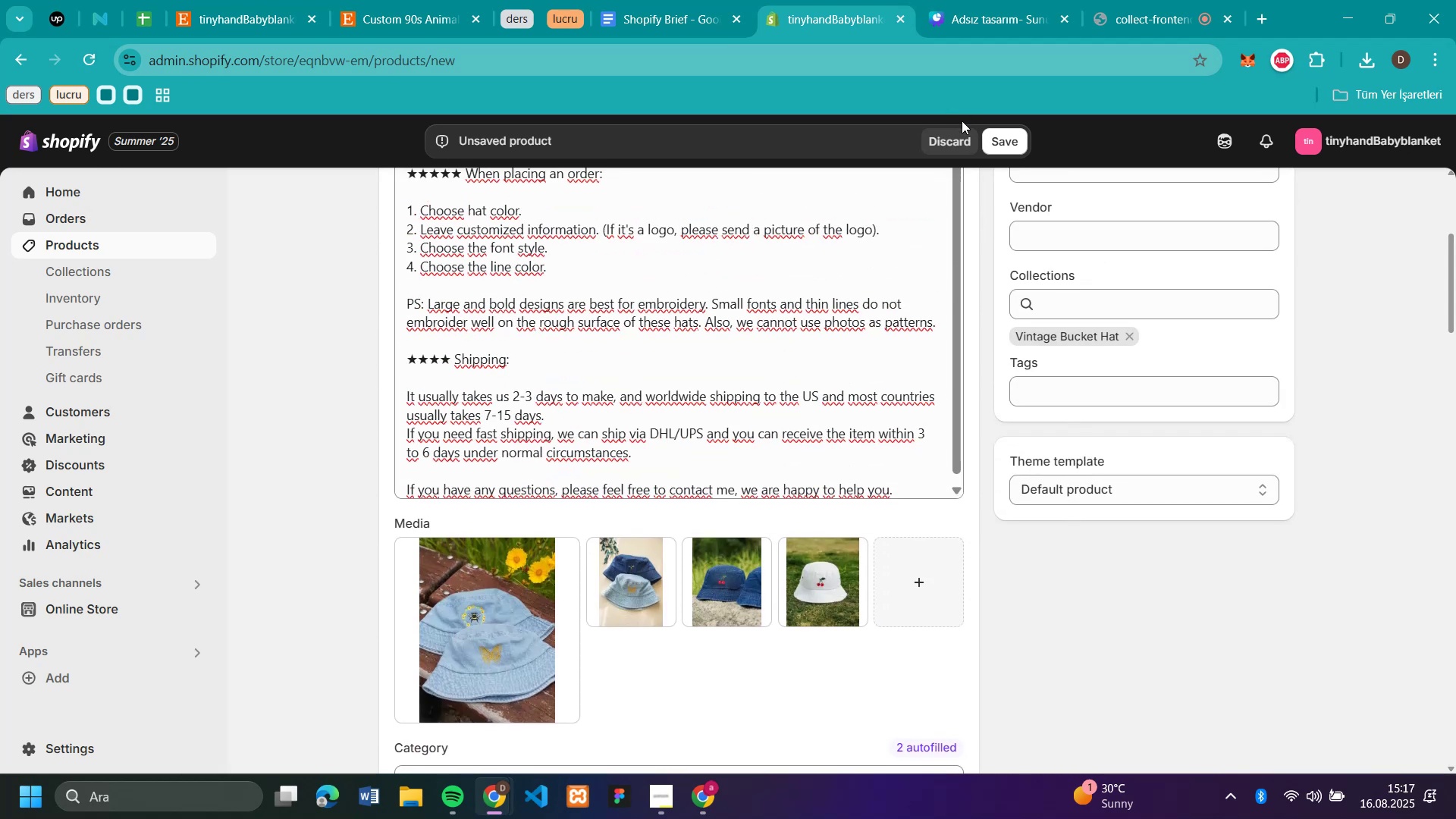 
left_click([1018, 143])
 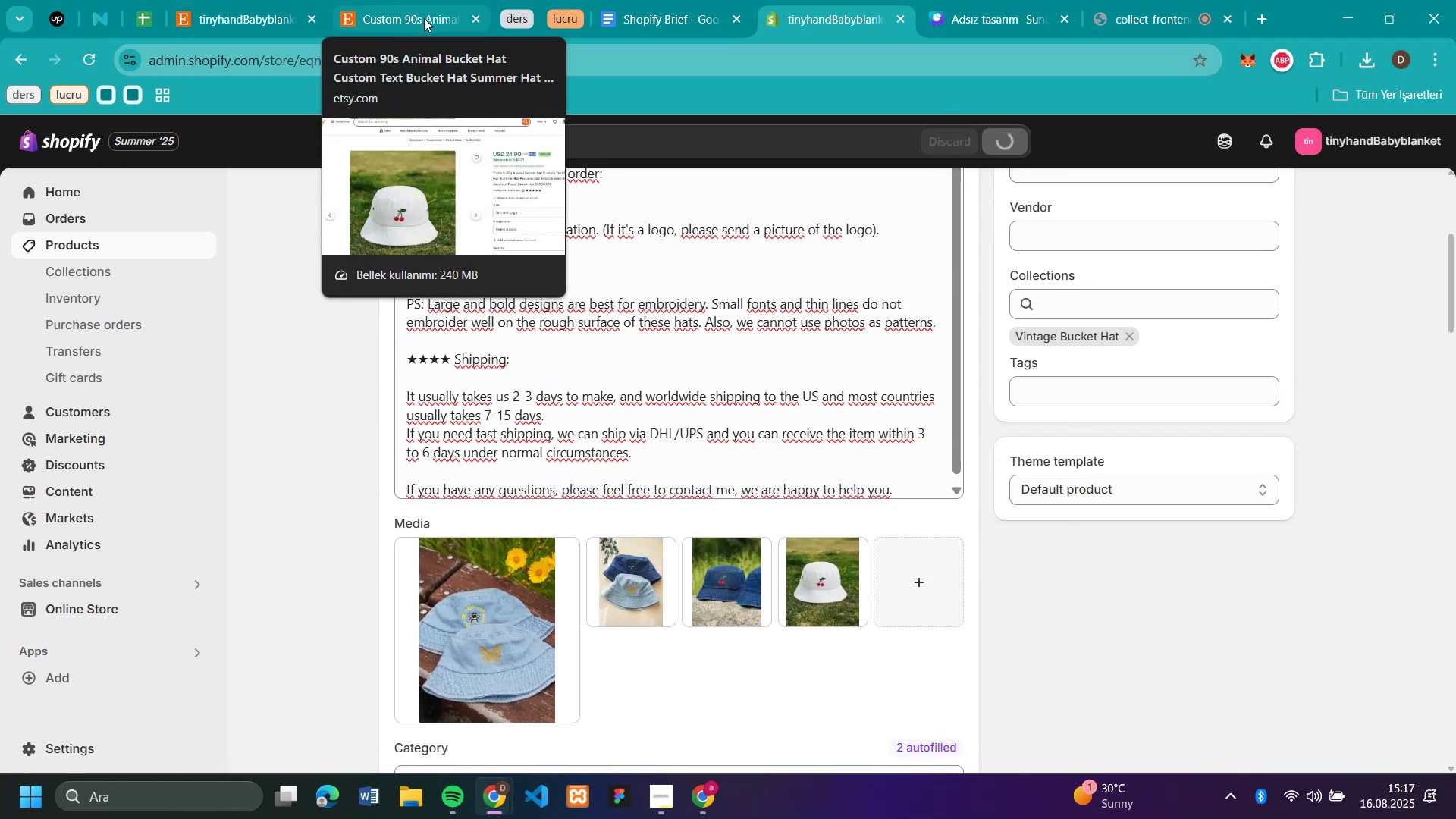 
left_click([424, 18])
 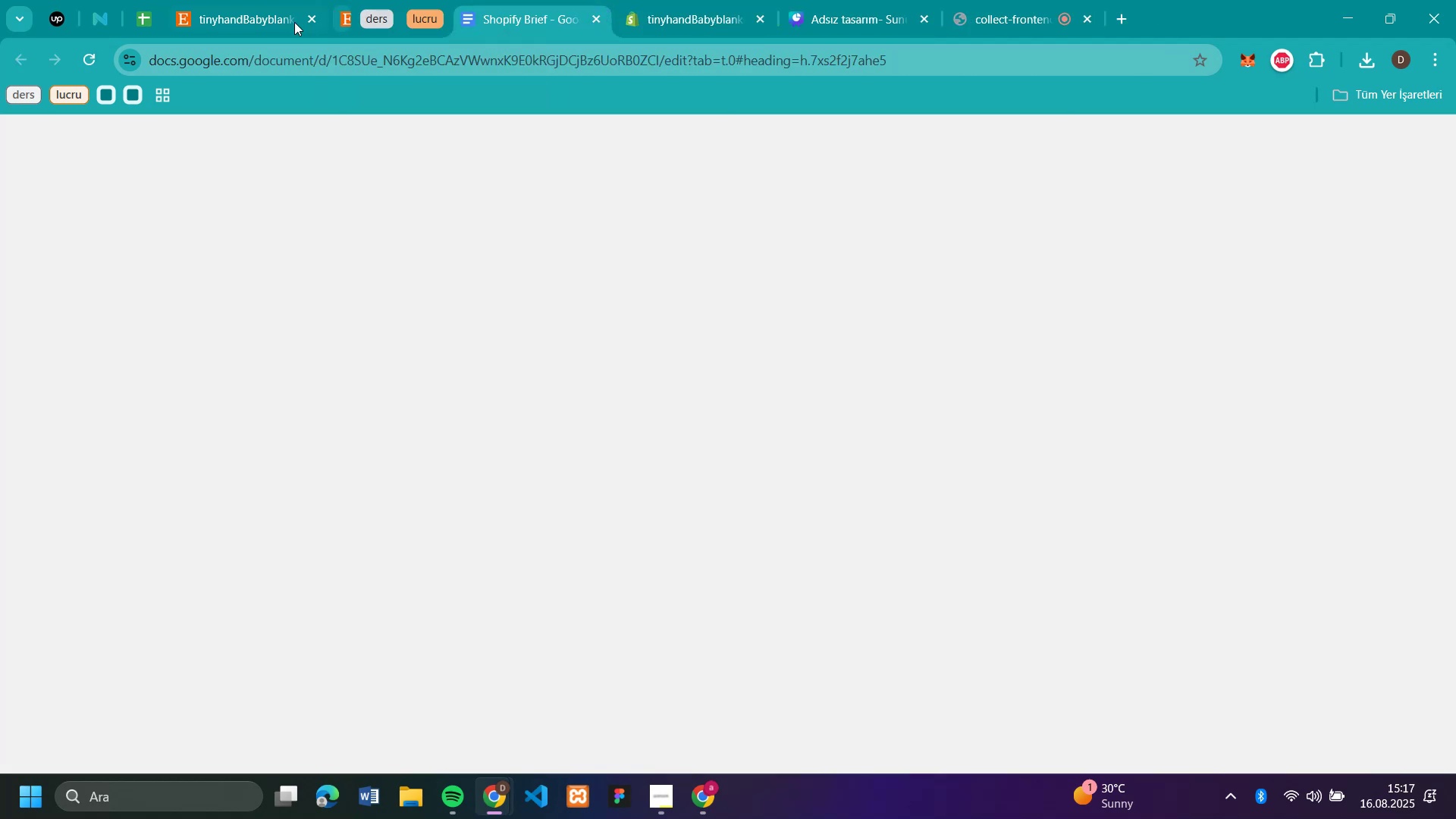 
left_click([249, 28])
 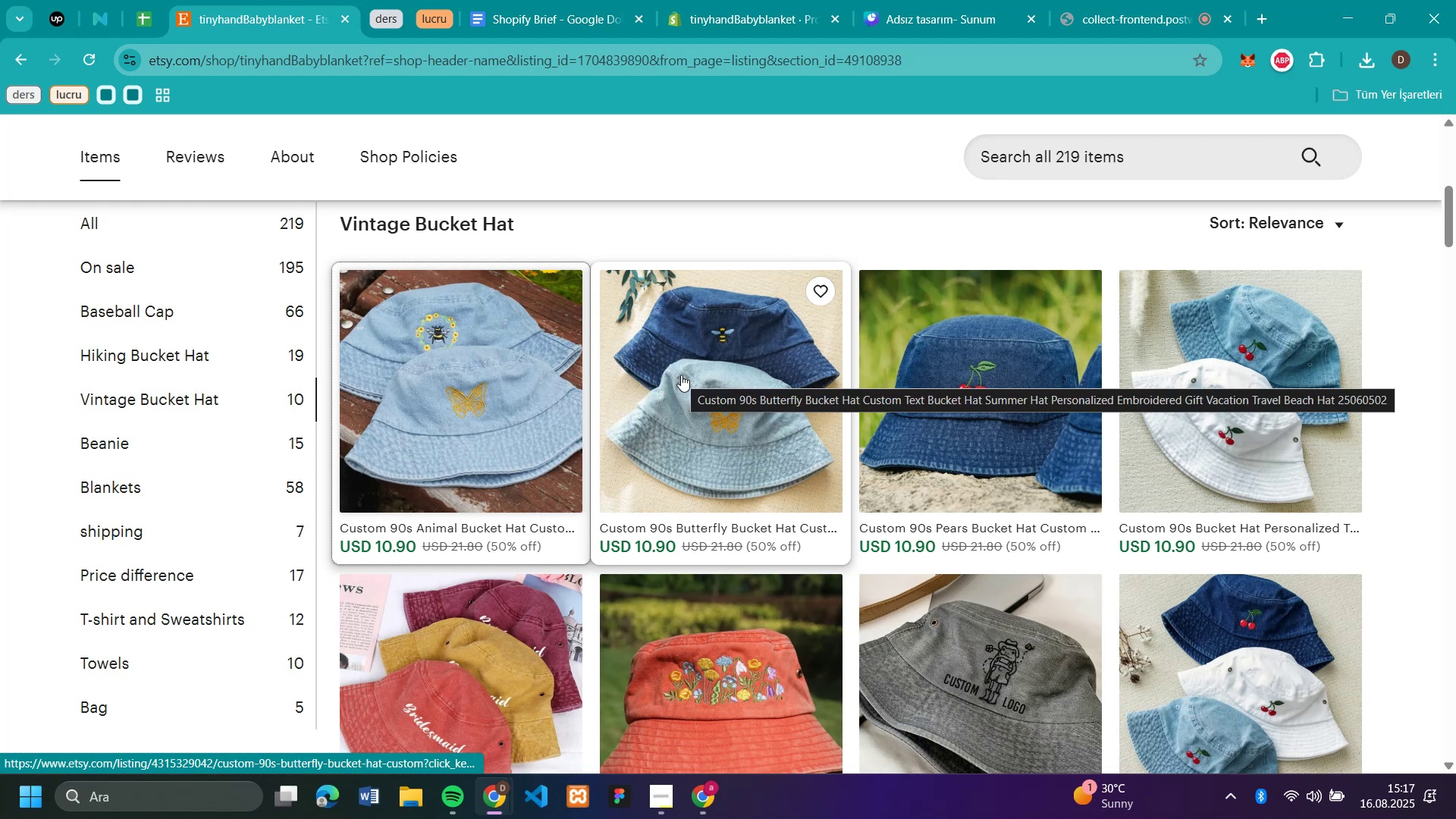 
mouse_move([1329, 384])
 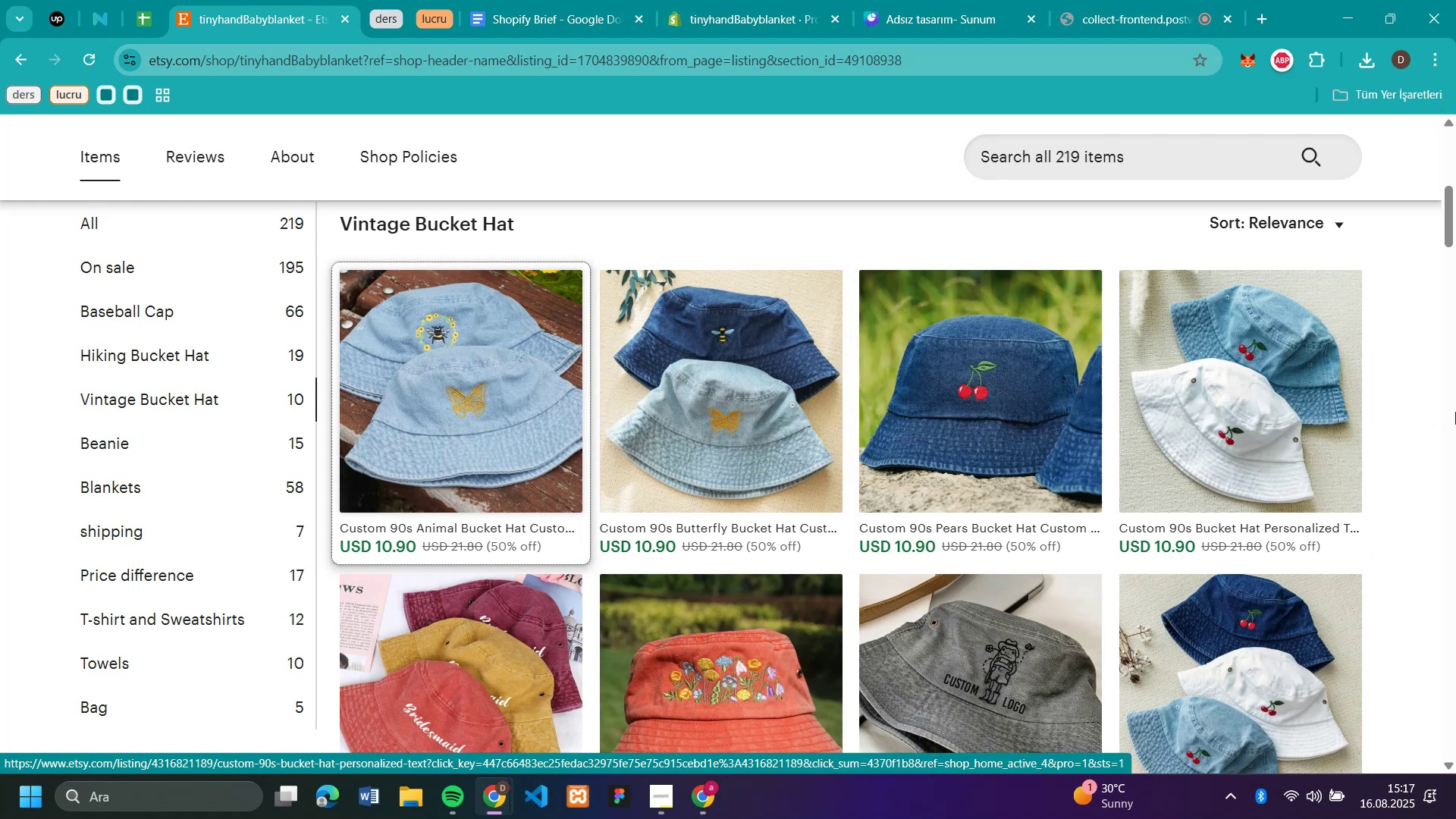 
scroll: coordinate [1357, 411], scroll_direction: down, amount: 5.0
 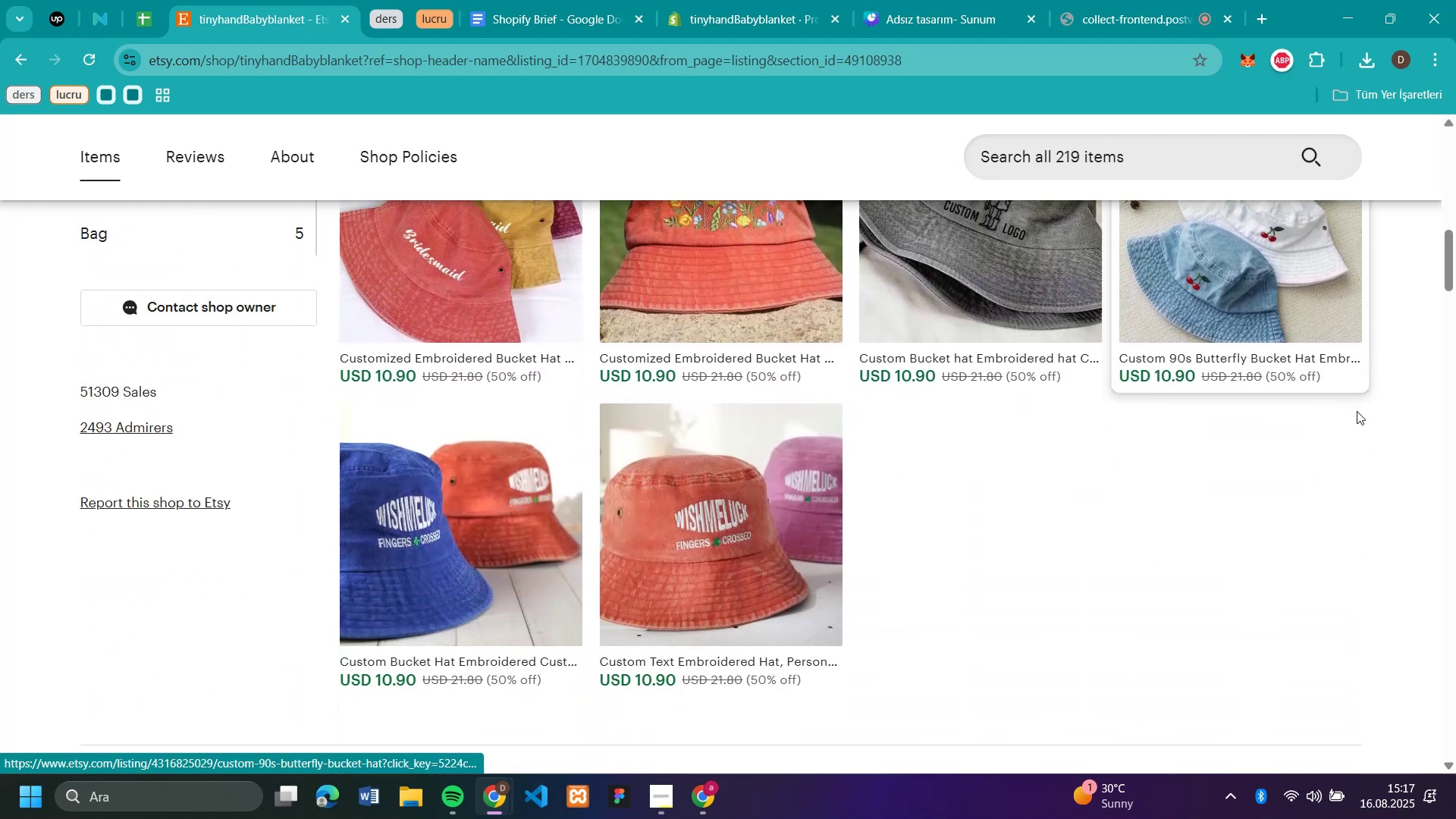 
scroll: coordinate [1349, 410], scroll_direction: up, amount: 4.0
 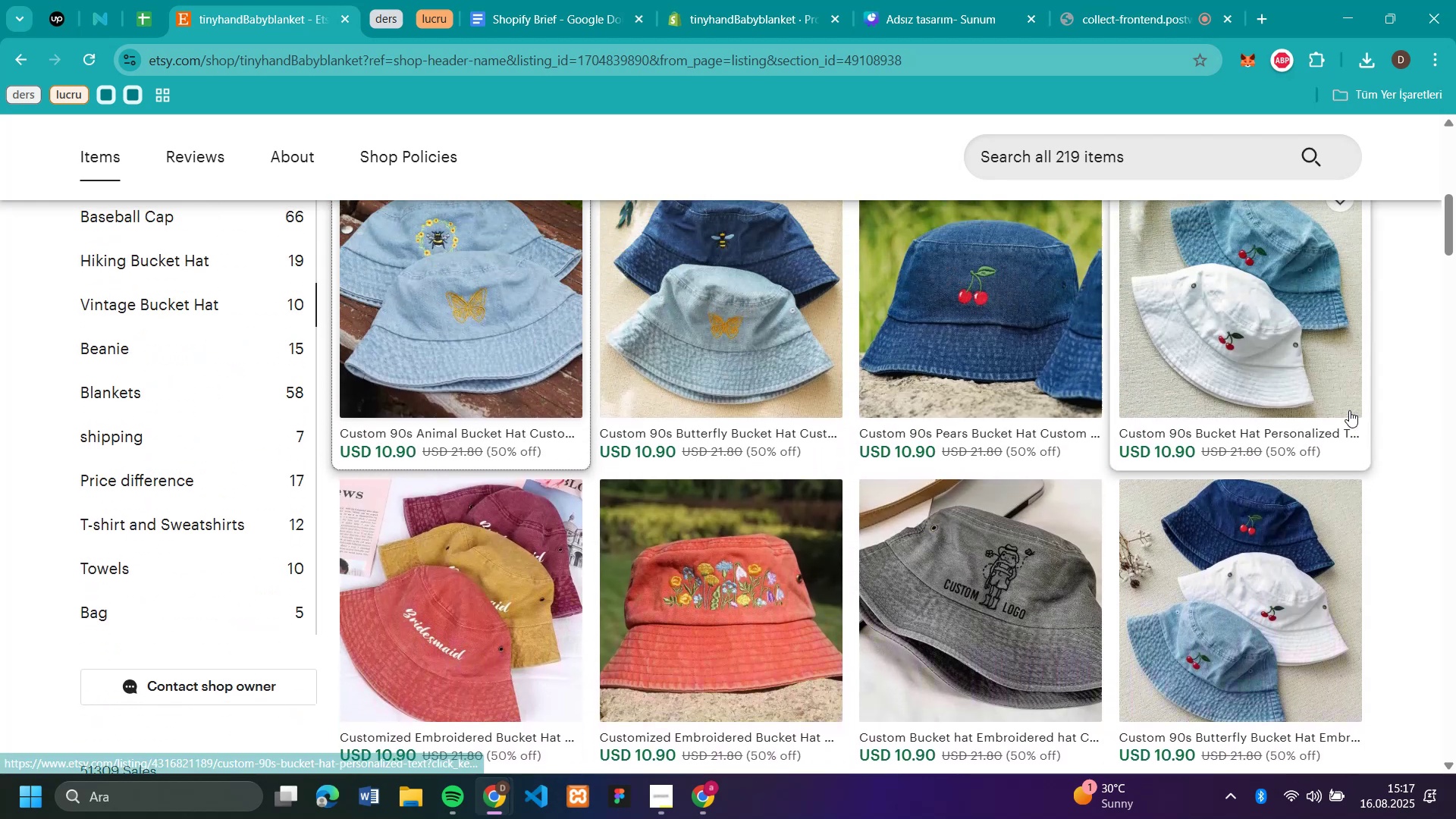 
scroll: coordinate [1349, 410], scroll_direction: none, amount: 0.0
 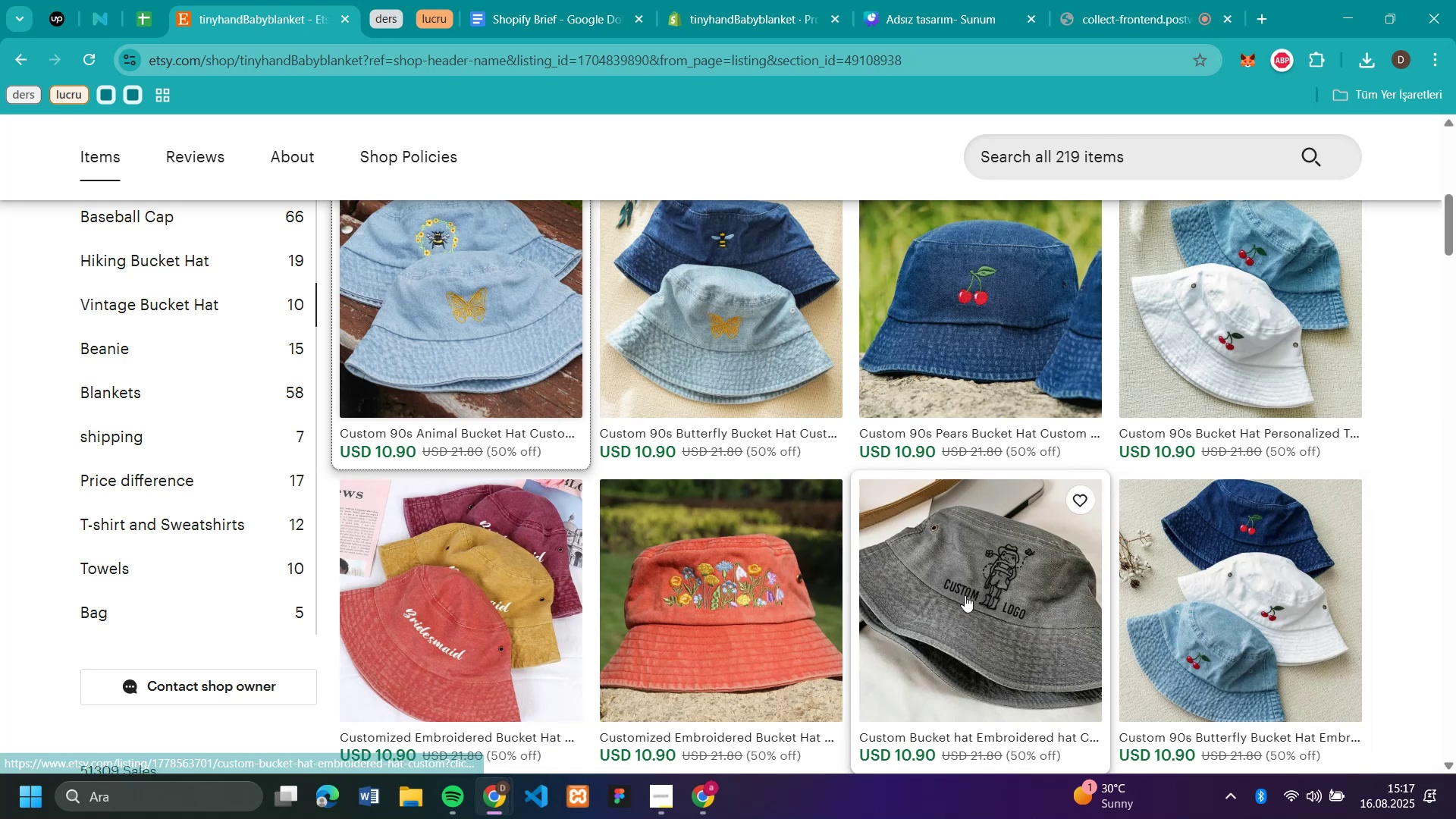 
wait(8.2)
 